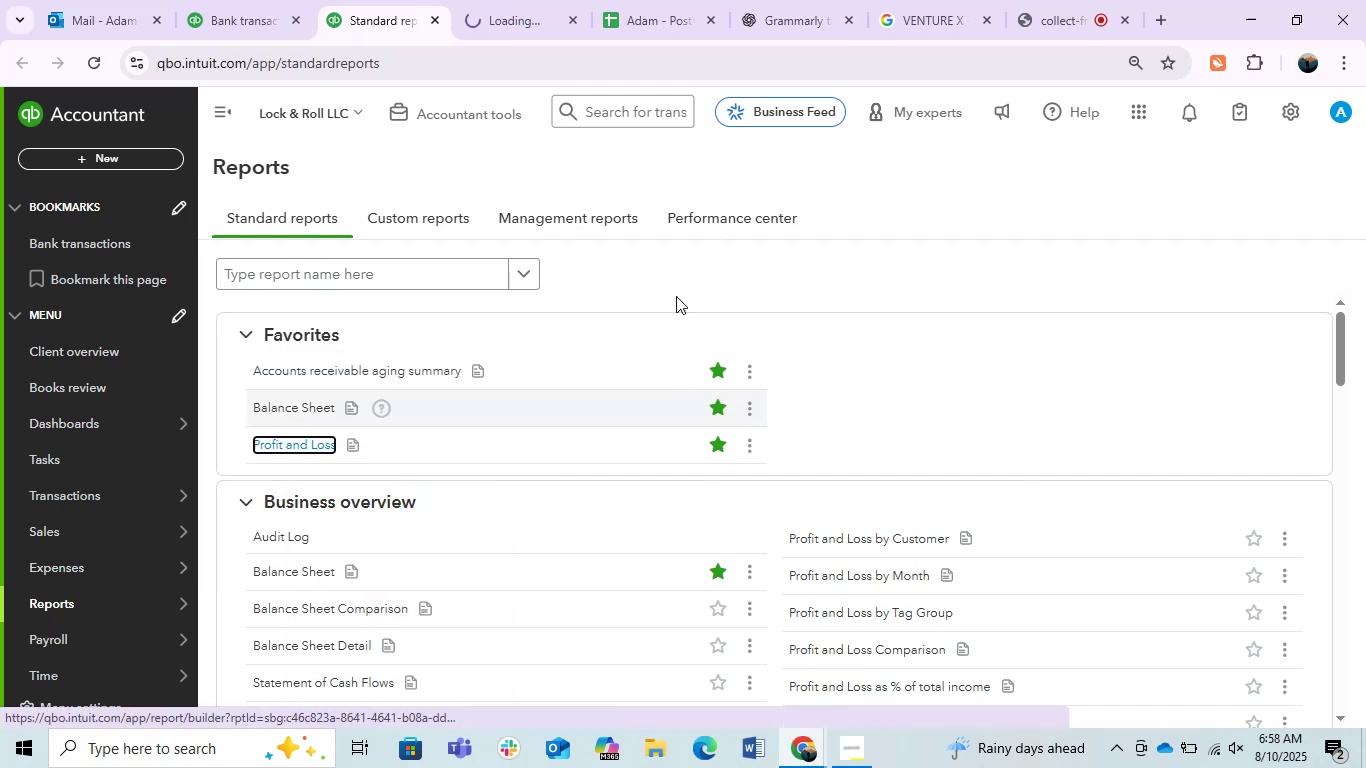 
mouse_move([550, 0])
 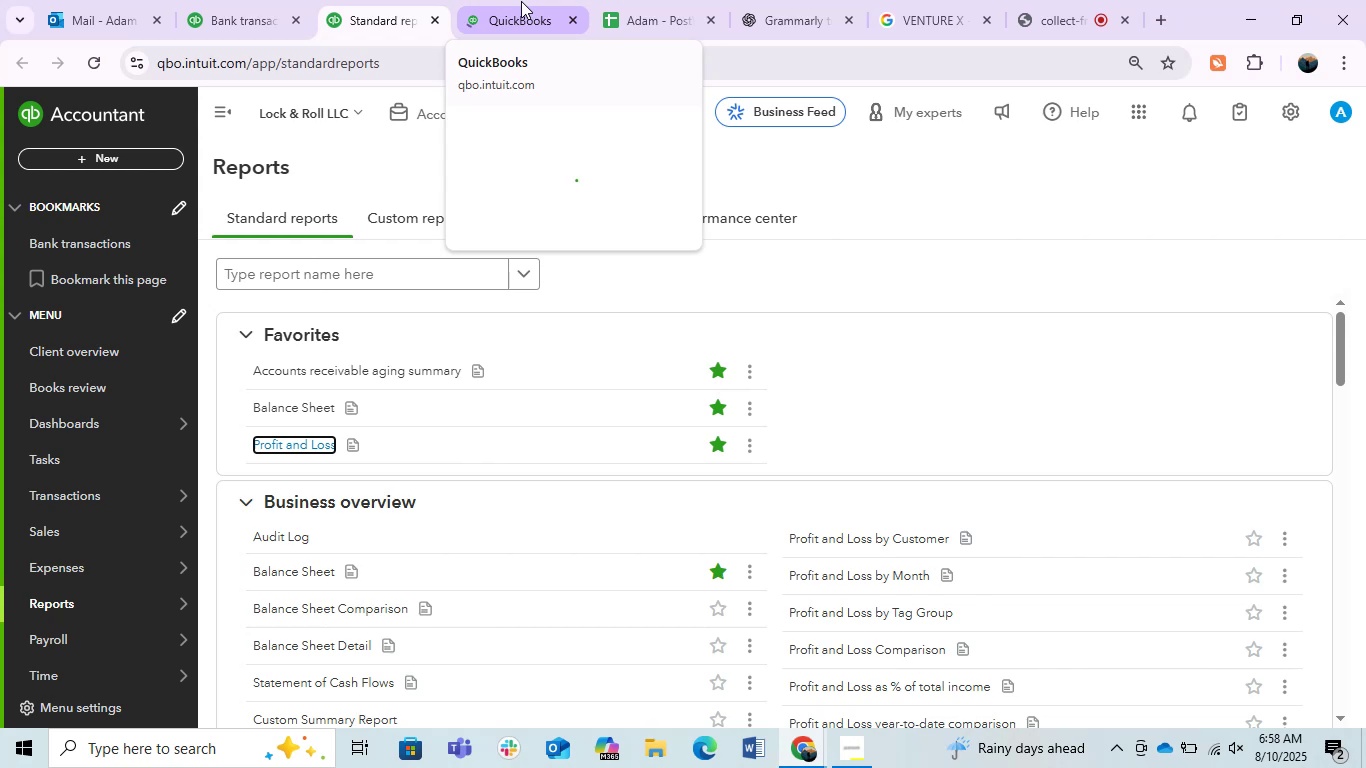 
left_click([521, 1])
 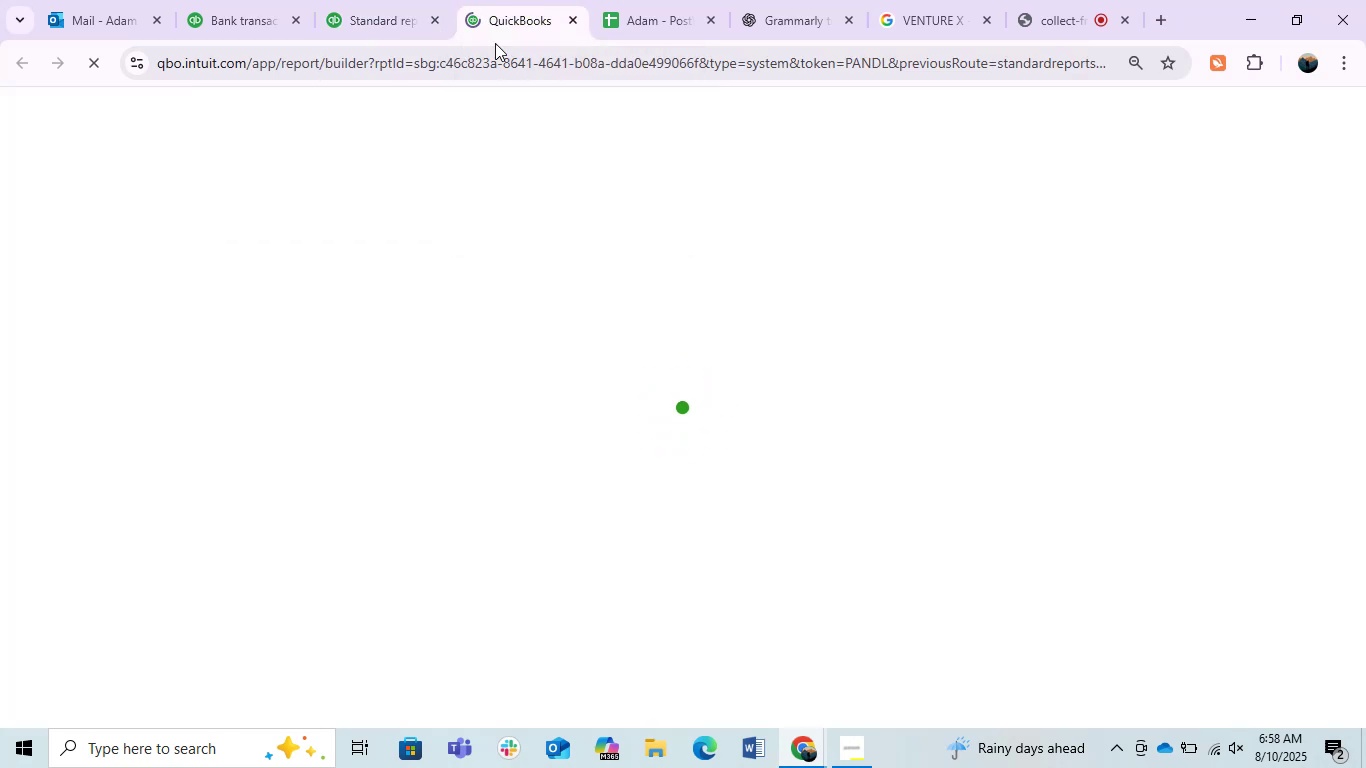 
left_click([377, 0])
 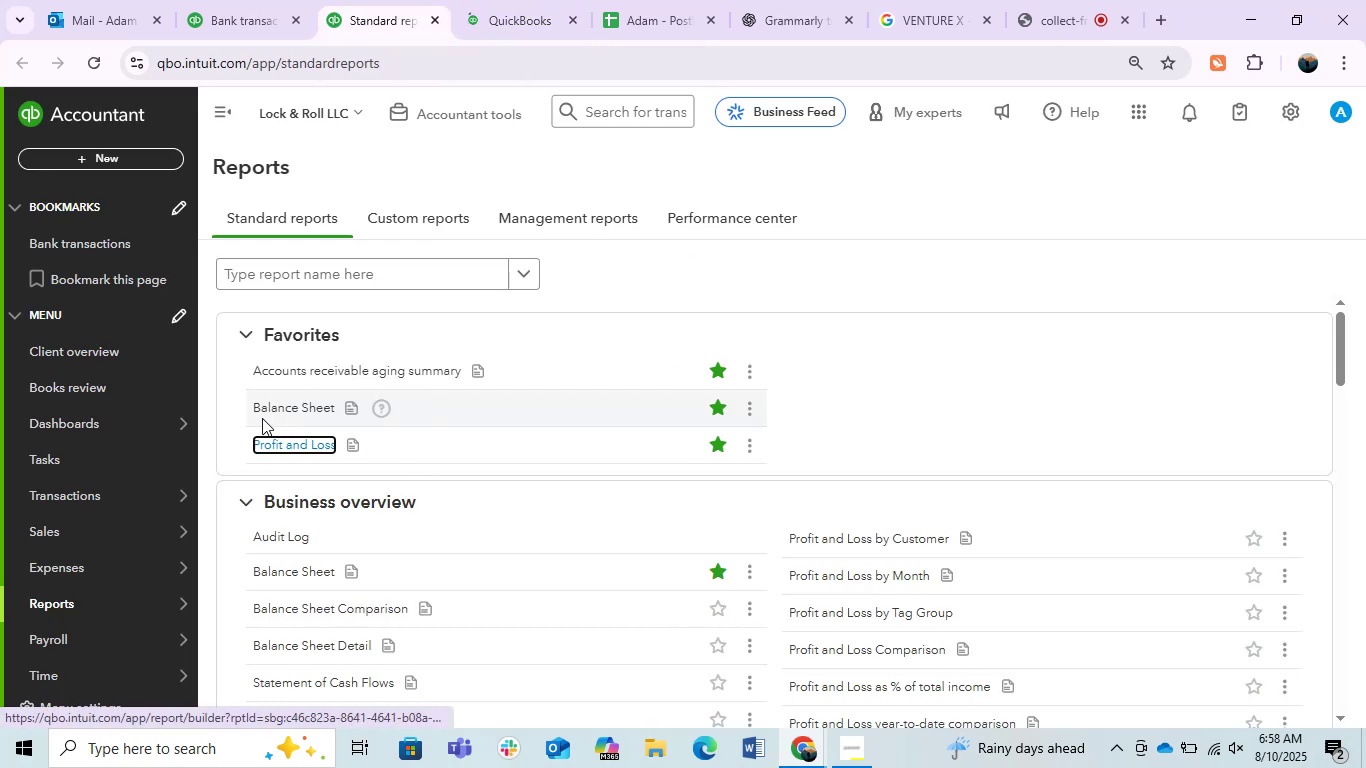 
right_click([287, 411])
 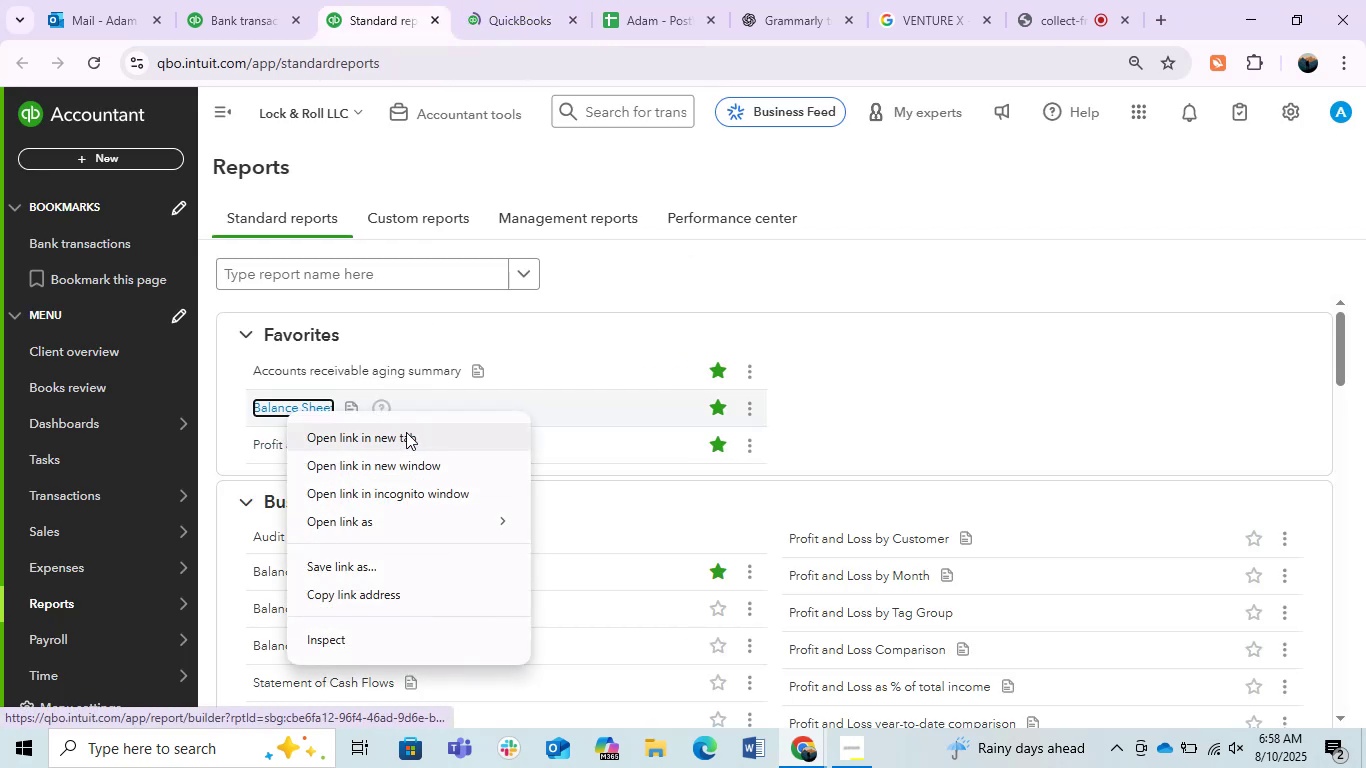 
left_click([406, 432])
 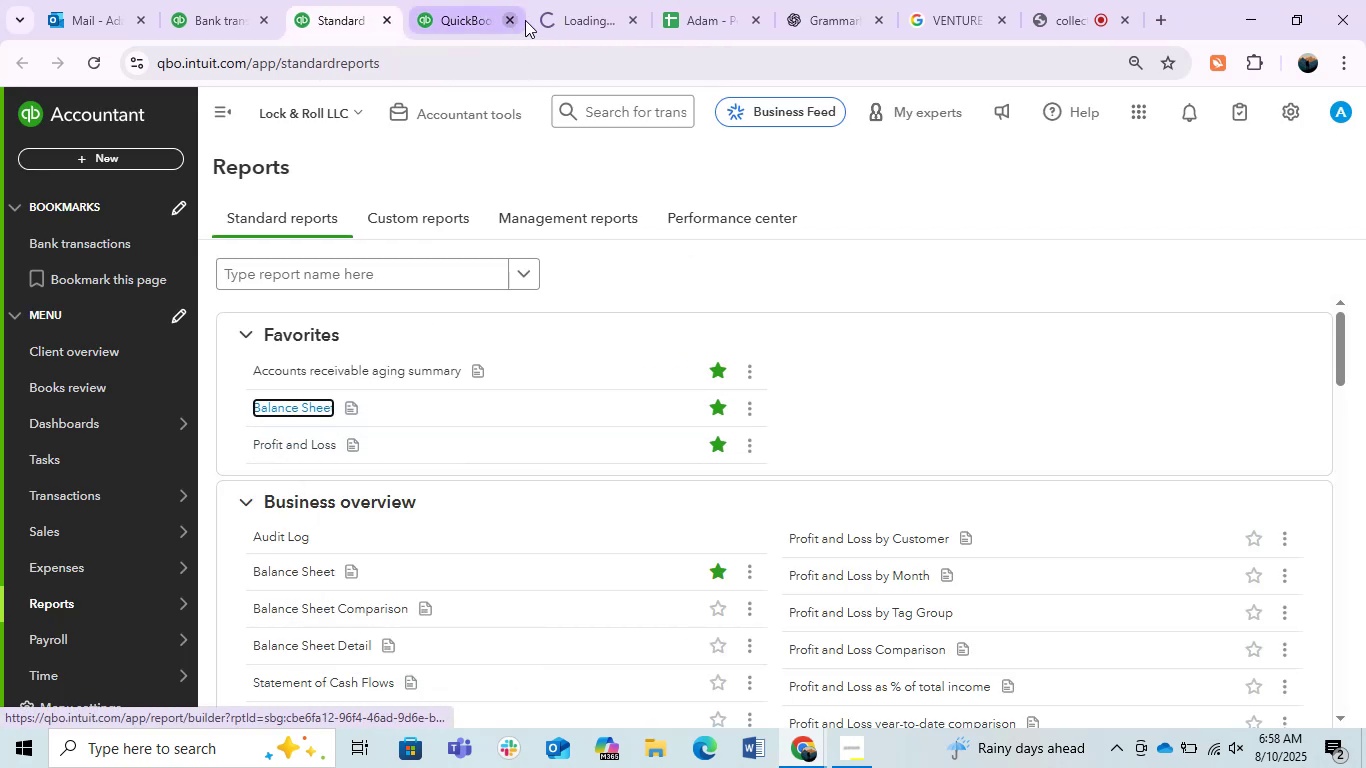 
left_click_drag(start_coordinate=[608, 0], to_coordinate=[504, 10])
 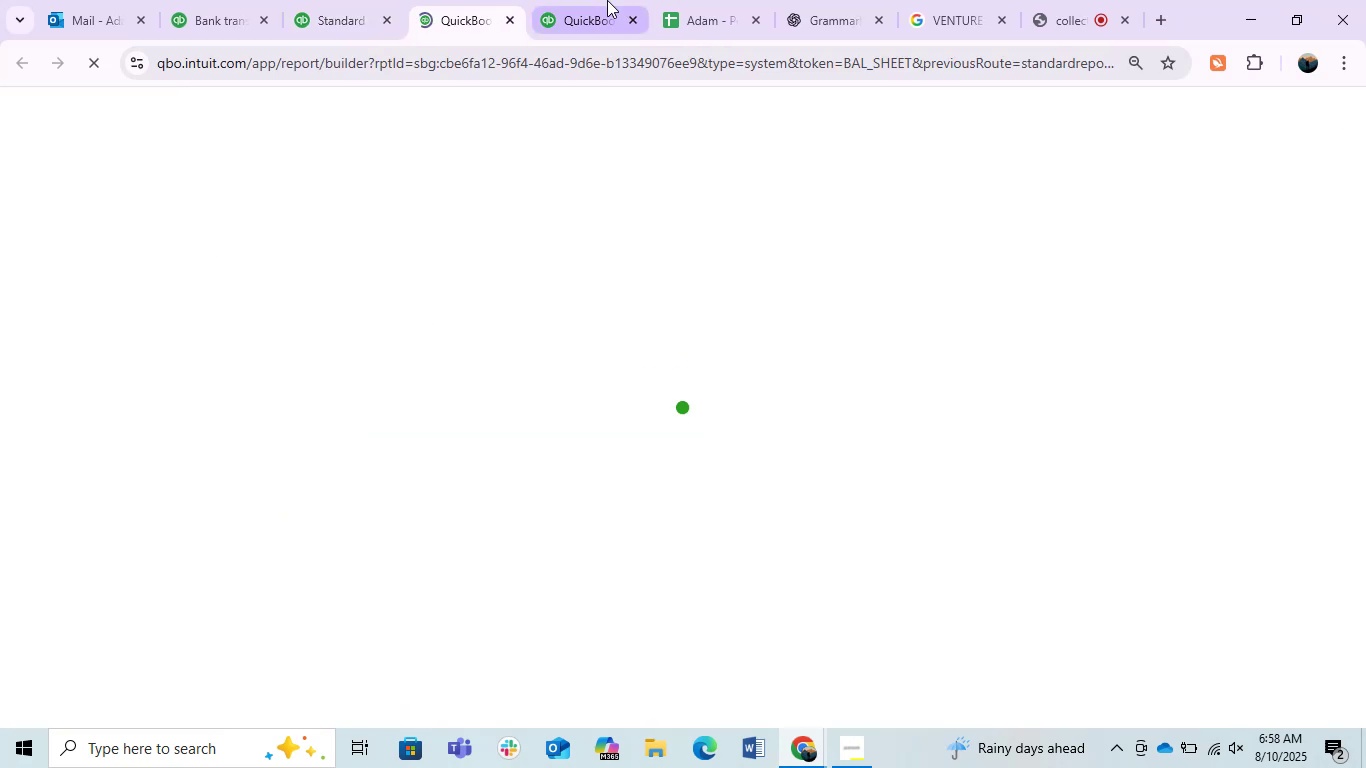 
left_click([590, 0])
 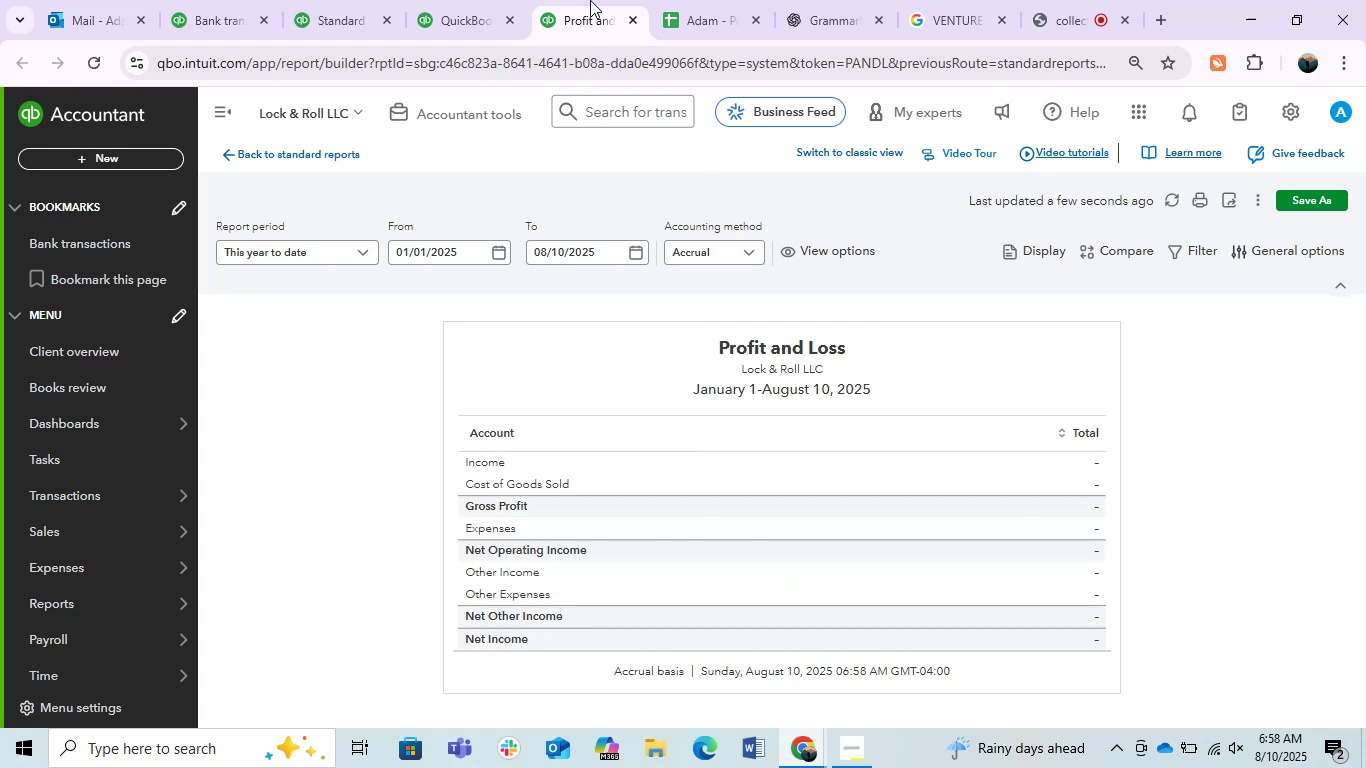 
wait(14.68)
 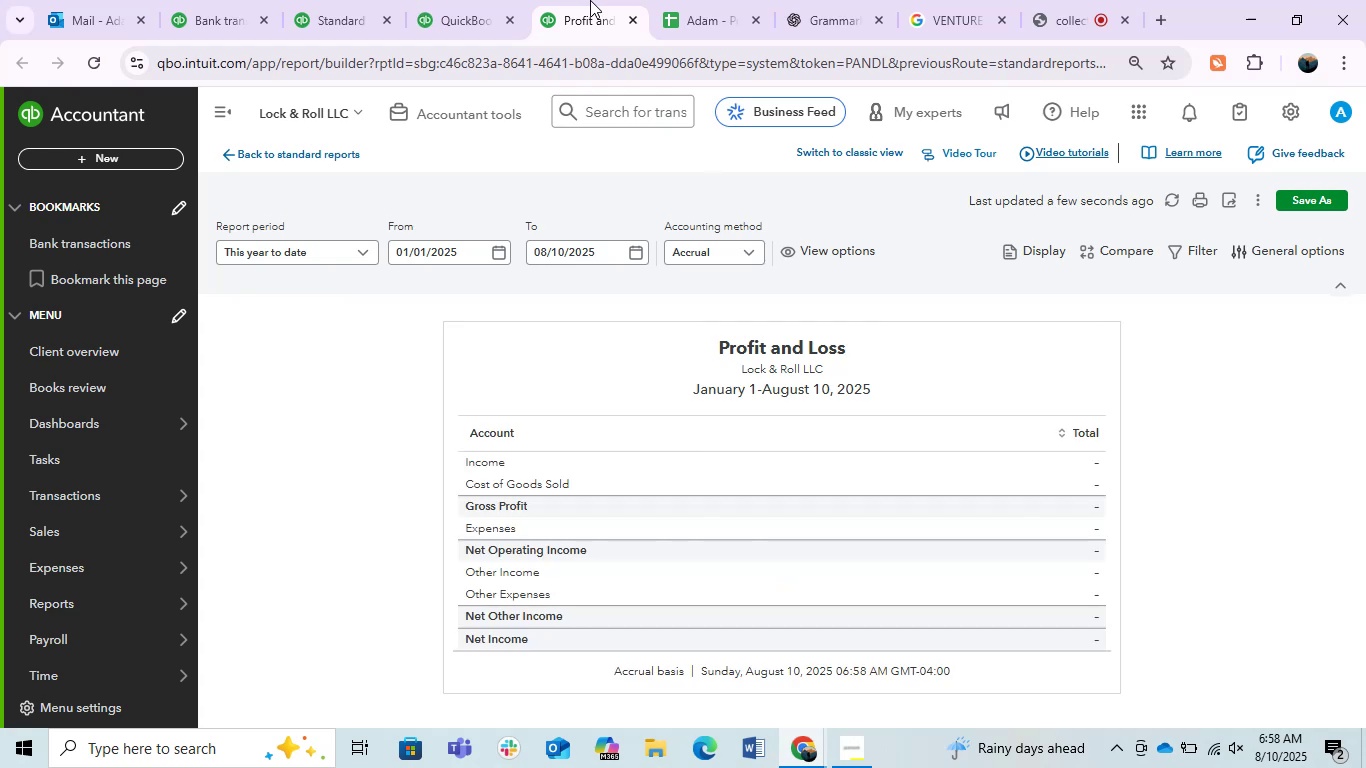 
left_click([306, 259])
 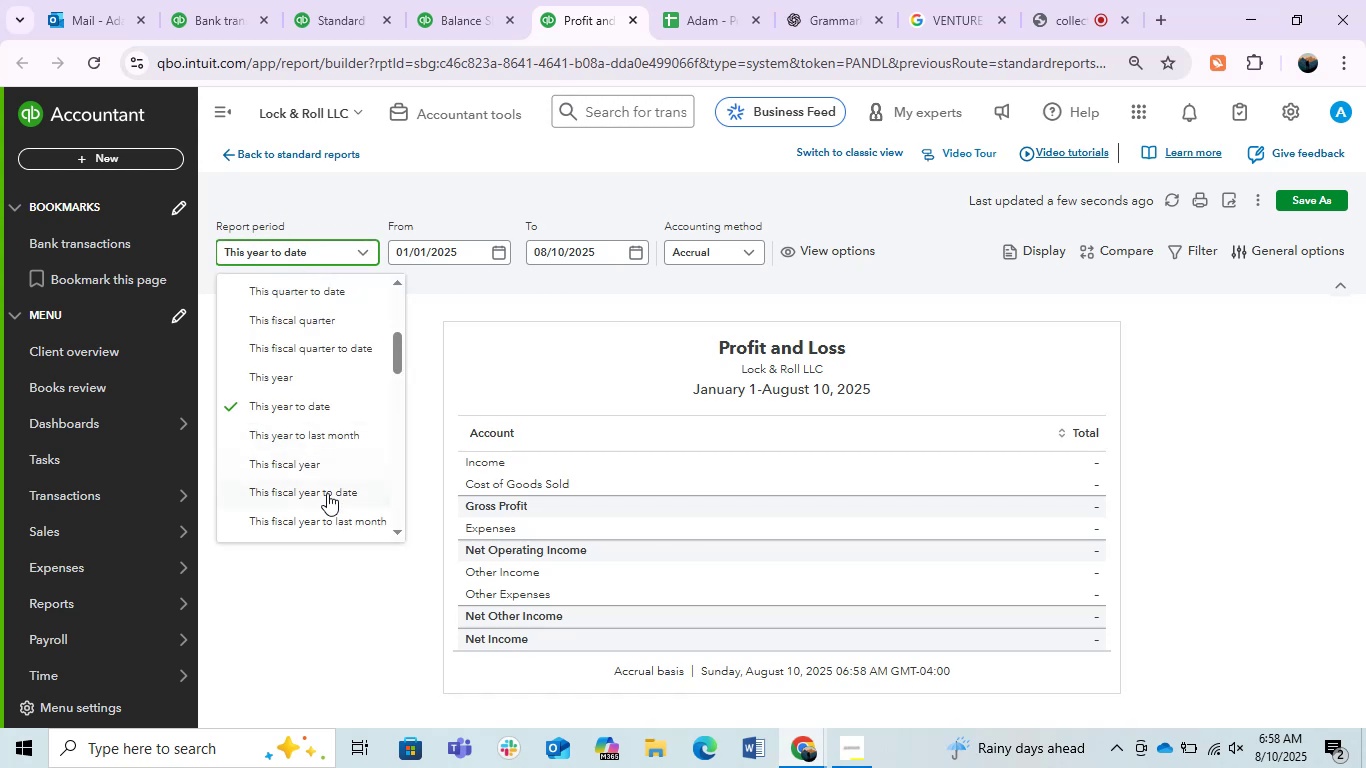 
scroll: coordinate [329, 481], scroll_direction: down, amount: 2.0
 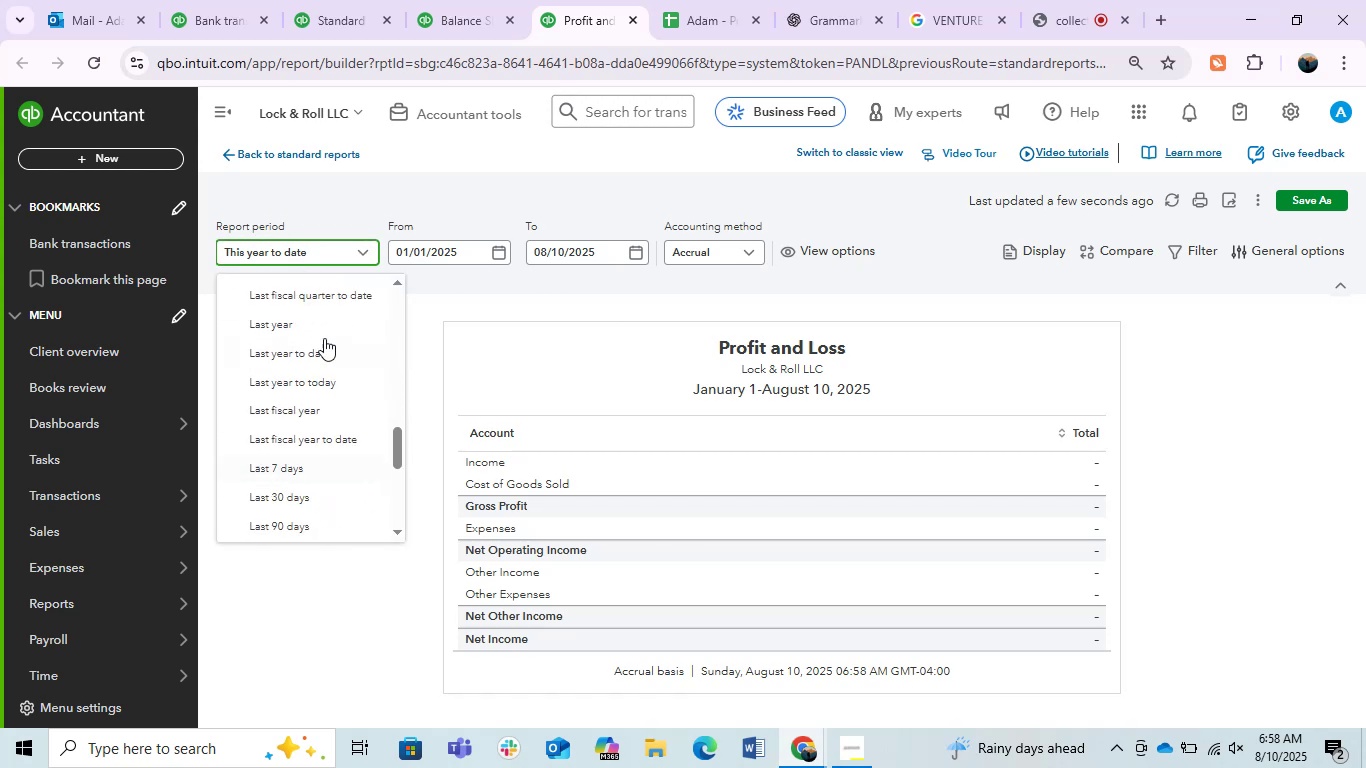 
left_click([326, 319])
 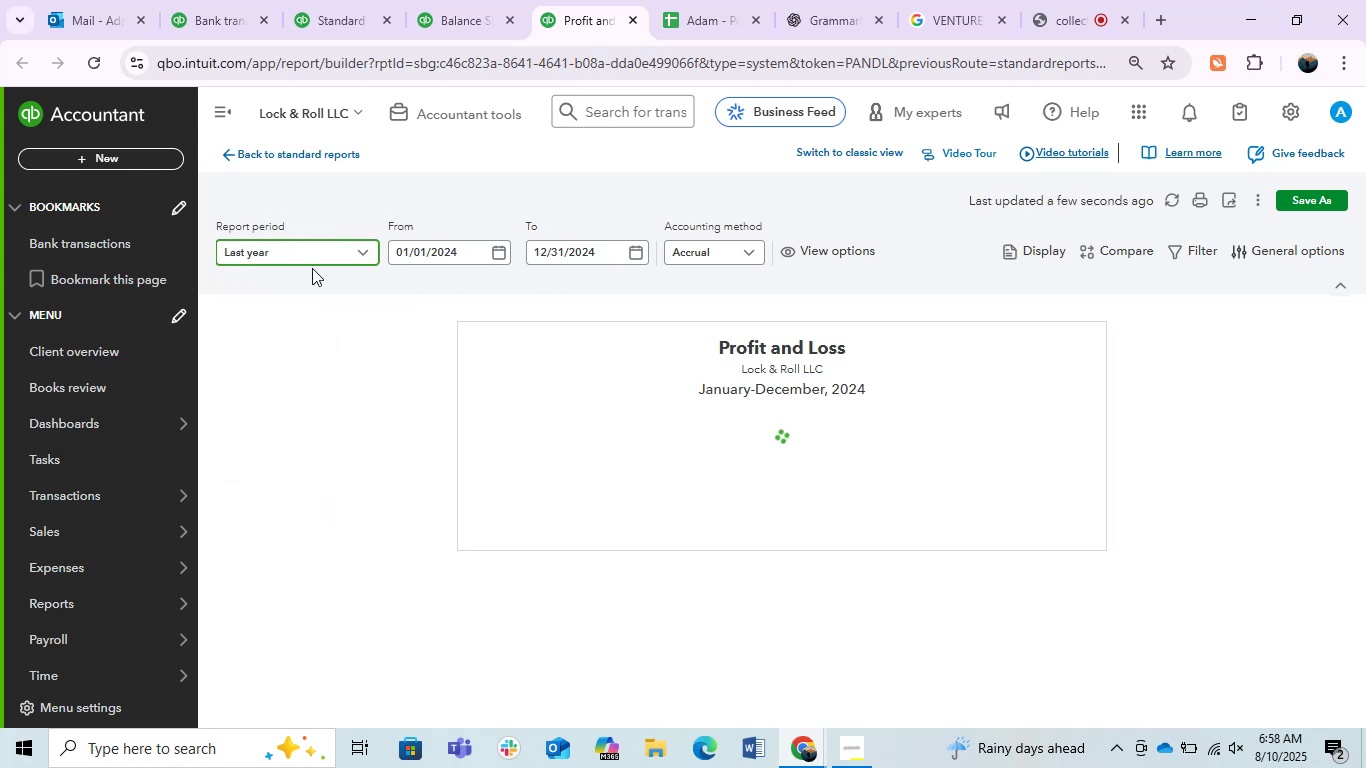 
left_click([218, 120])
 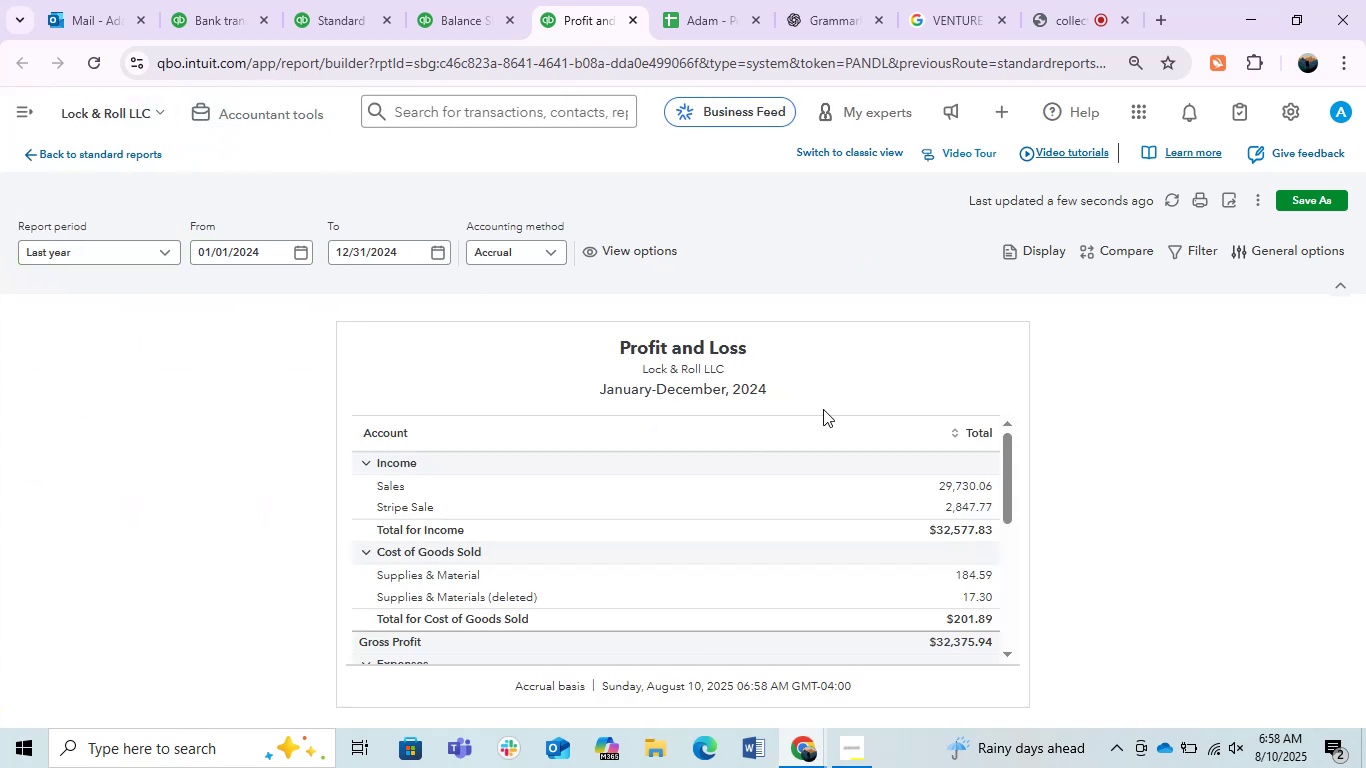 
hold_key(key=ControlLeft, duration=0.82)
 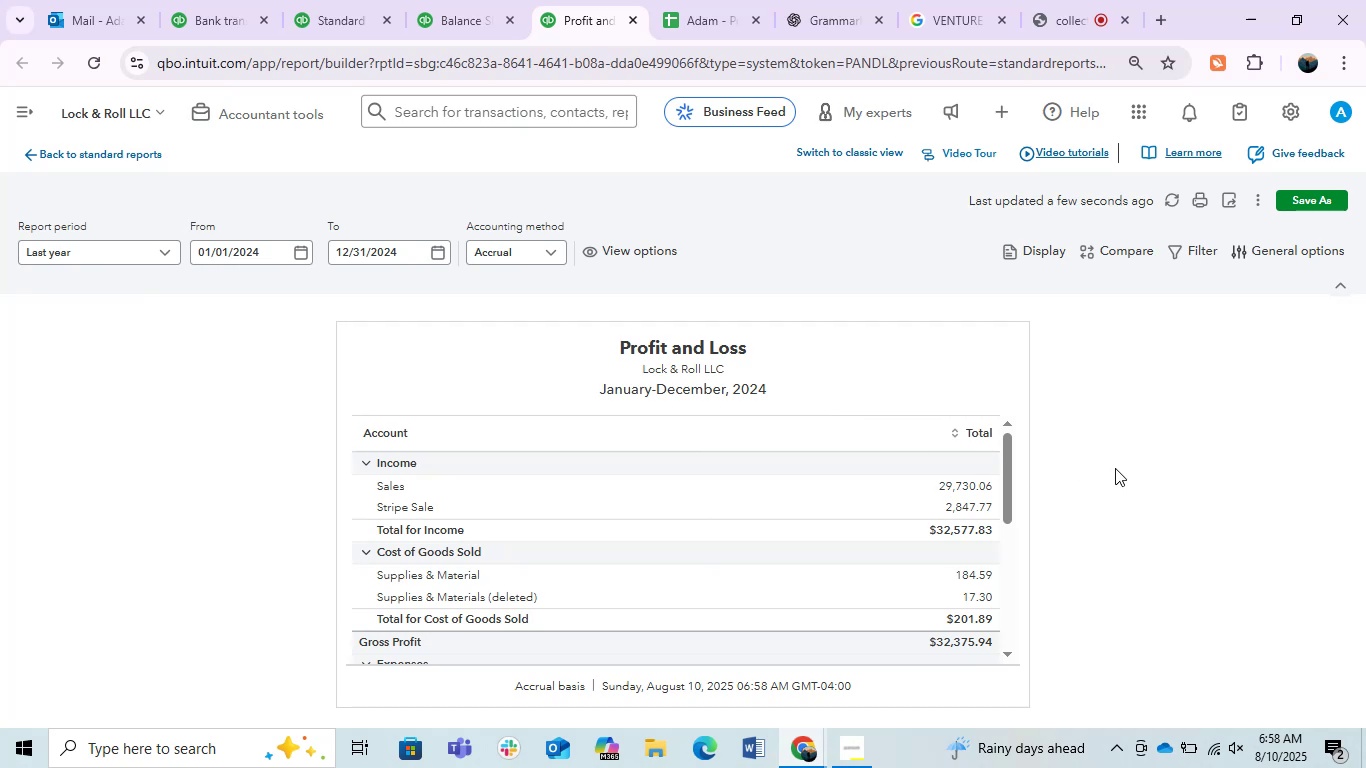 
left_click([1157, 469])
 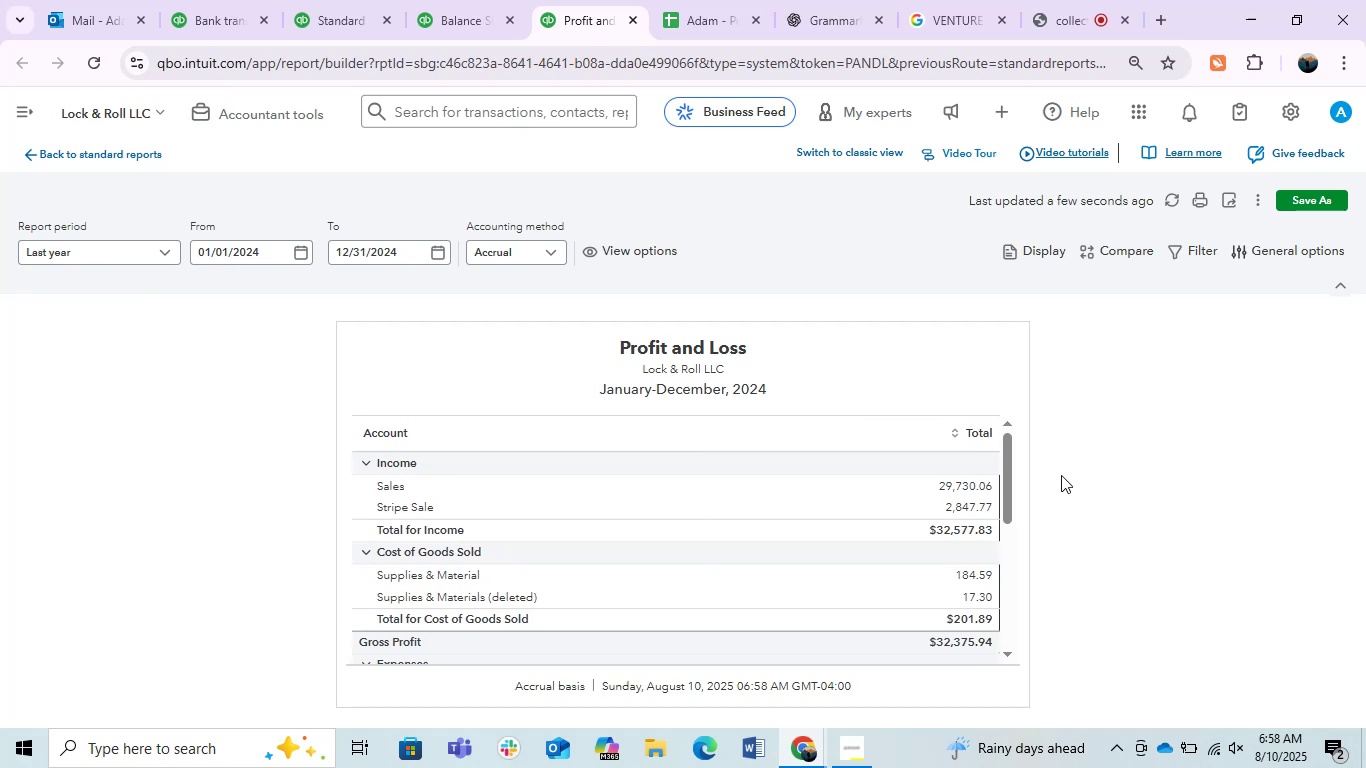 
hold_key(key=ControlLeft, duration=1.5)
 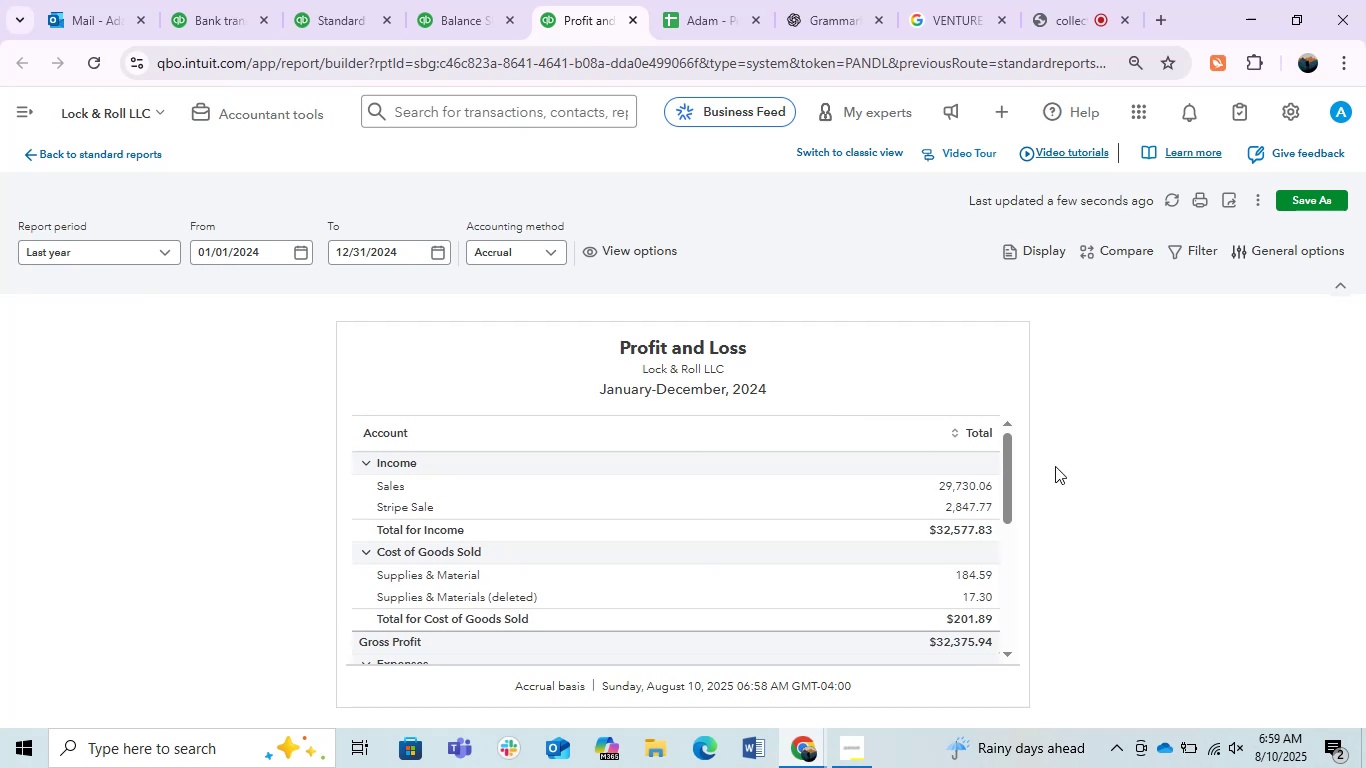 
key(Control+ControlLeft)
 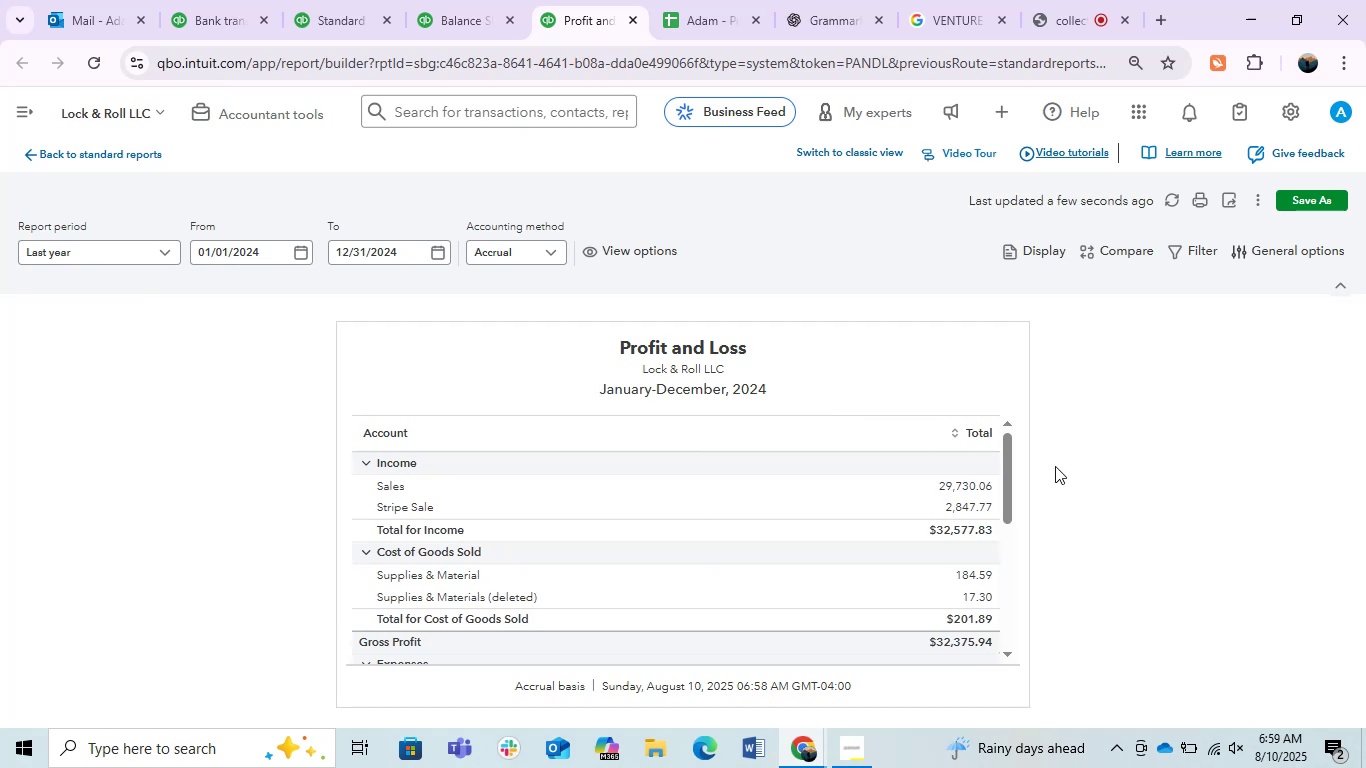 
left_click([1055, 466])
 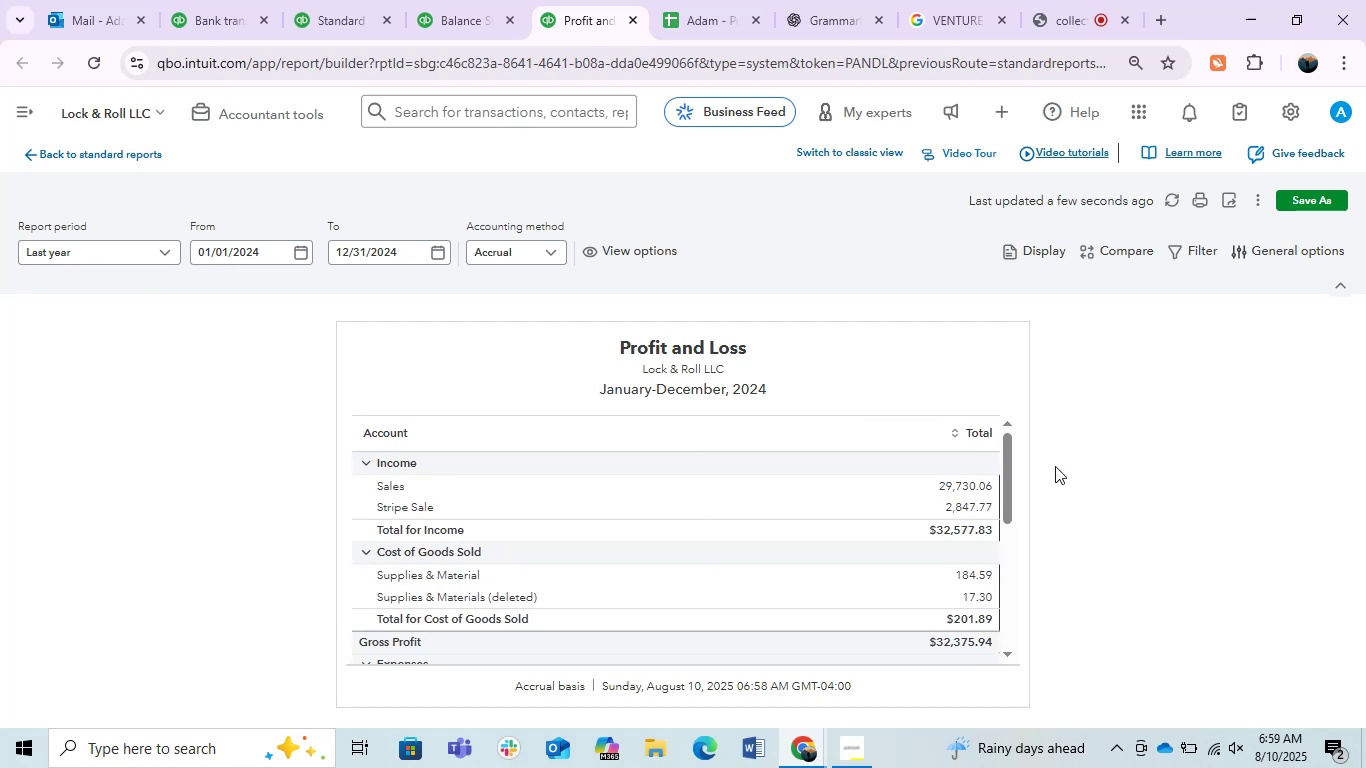 
hold_key(key=ControlLeft, duration=1.38)
scroll: coordinate [1055, 466], scroll_direction: up, amount: 2.0
 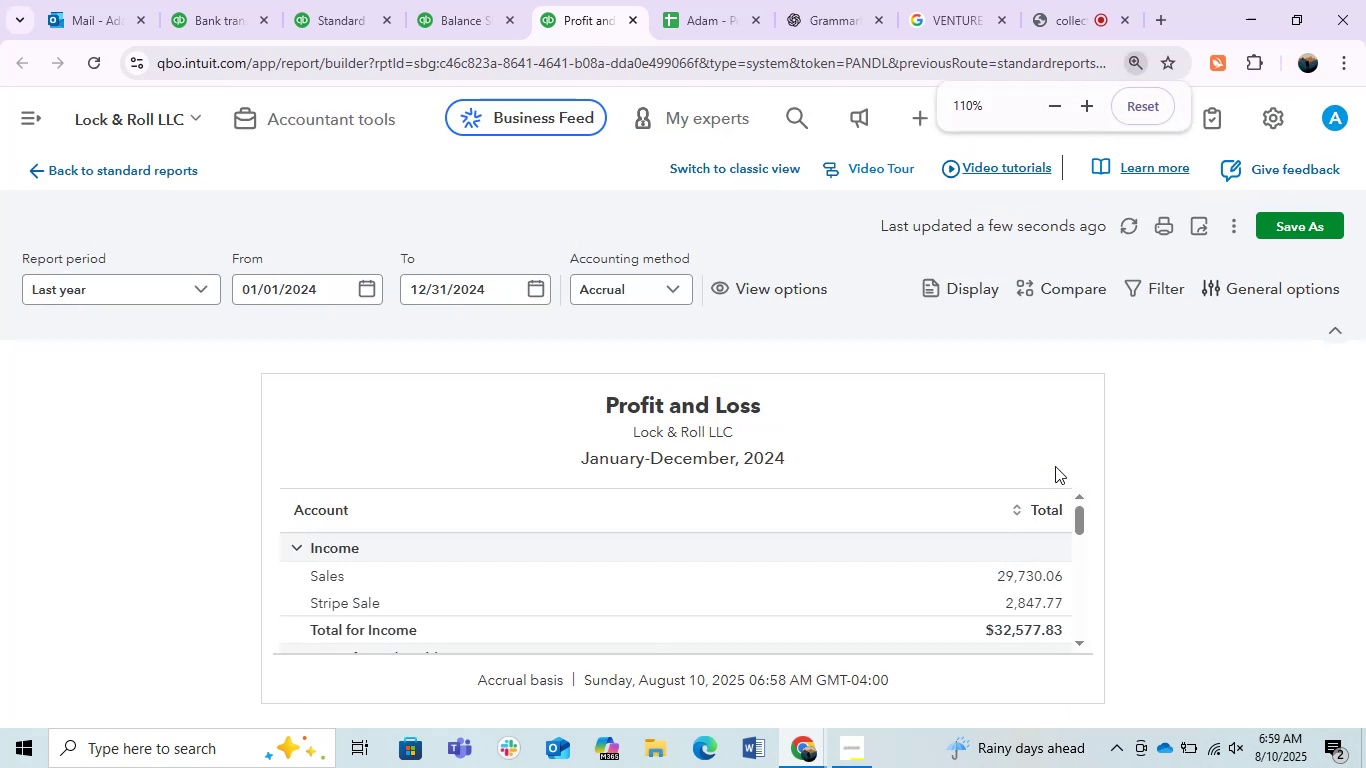 
scroll: coordinate [1055, 466], scroll_direction: down, amount: 1.0
 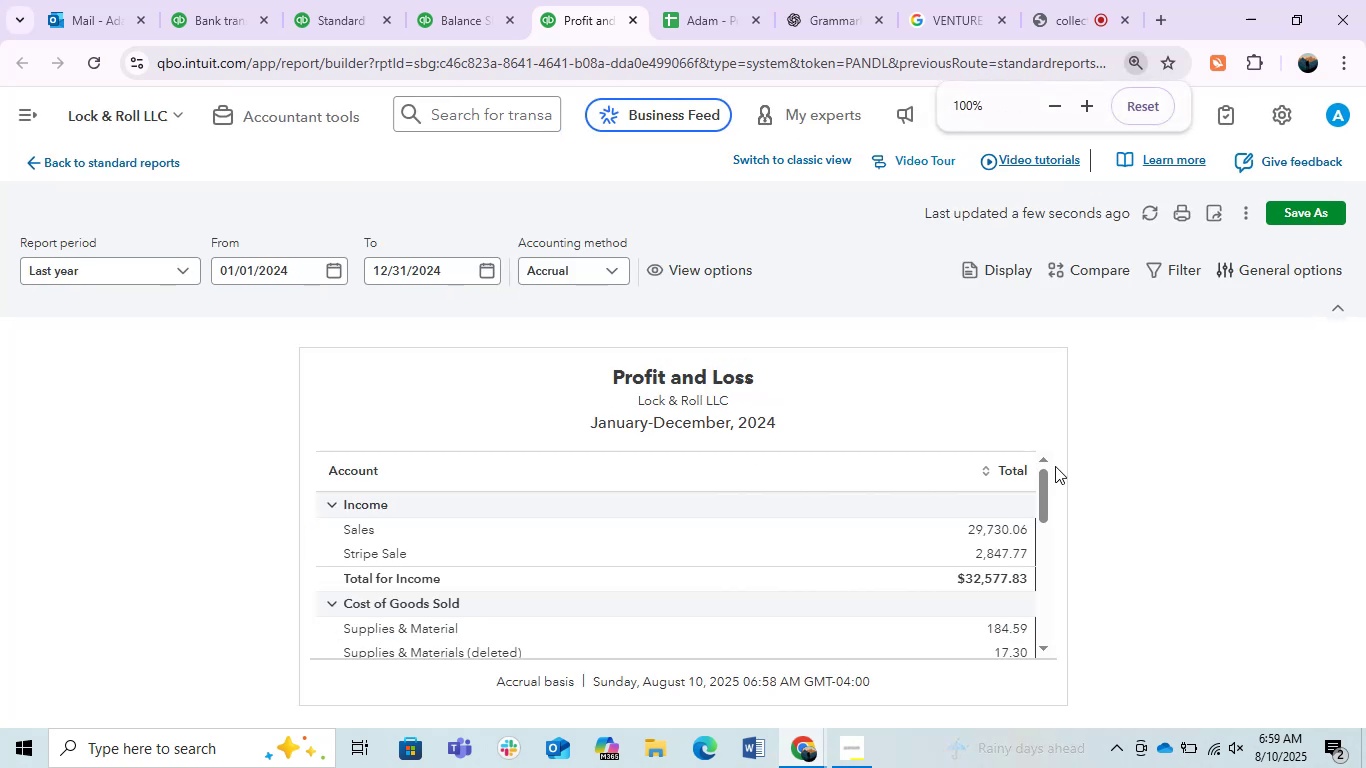 
hold_key(key=ControlLeft, duration=0.74)
 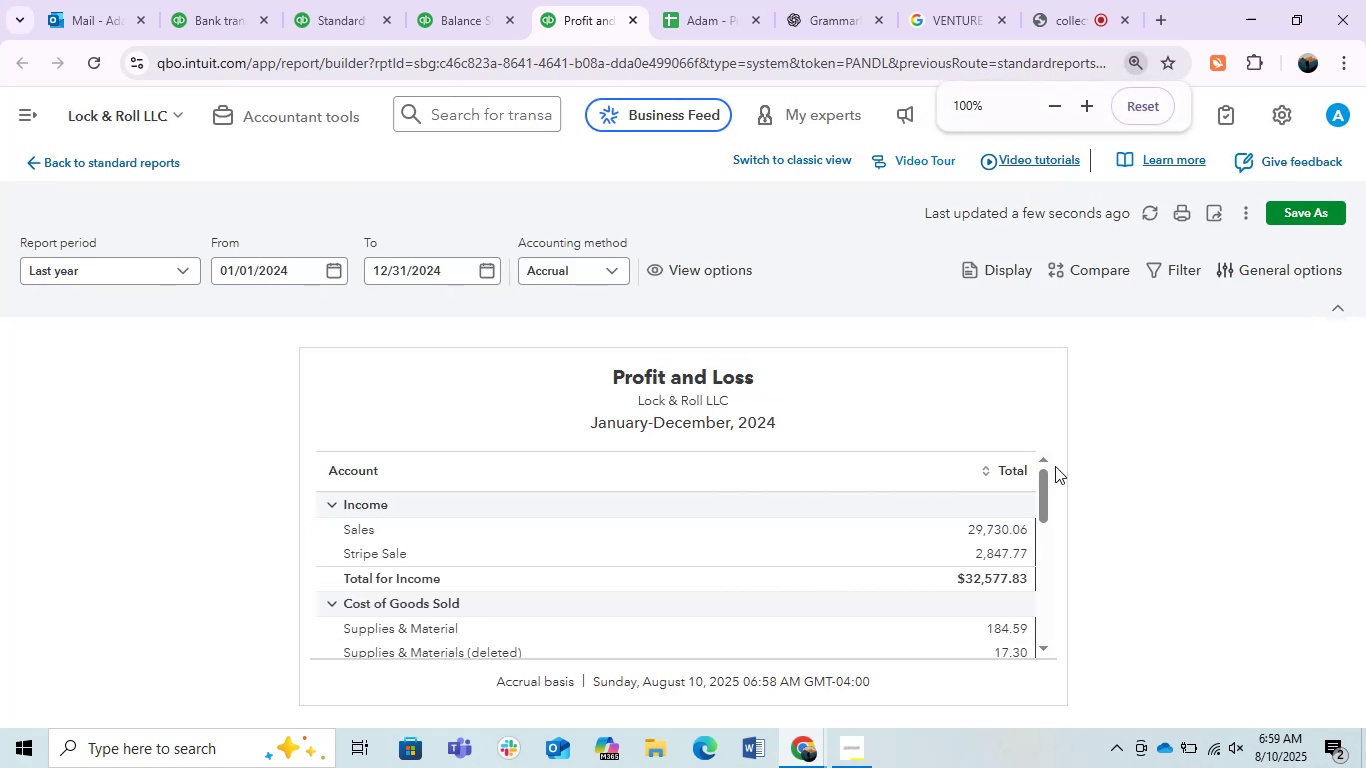 
hold_key(key=ControlLeft, duration=1.33)
scroll: coordinate [1055, 466], scroll_direction: down, amount: 1.0
 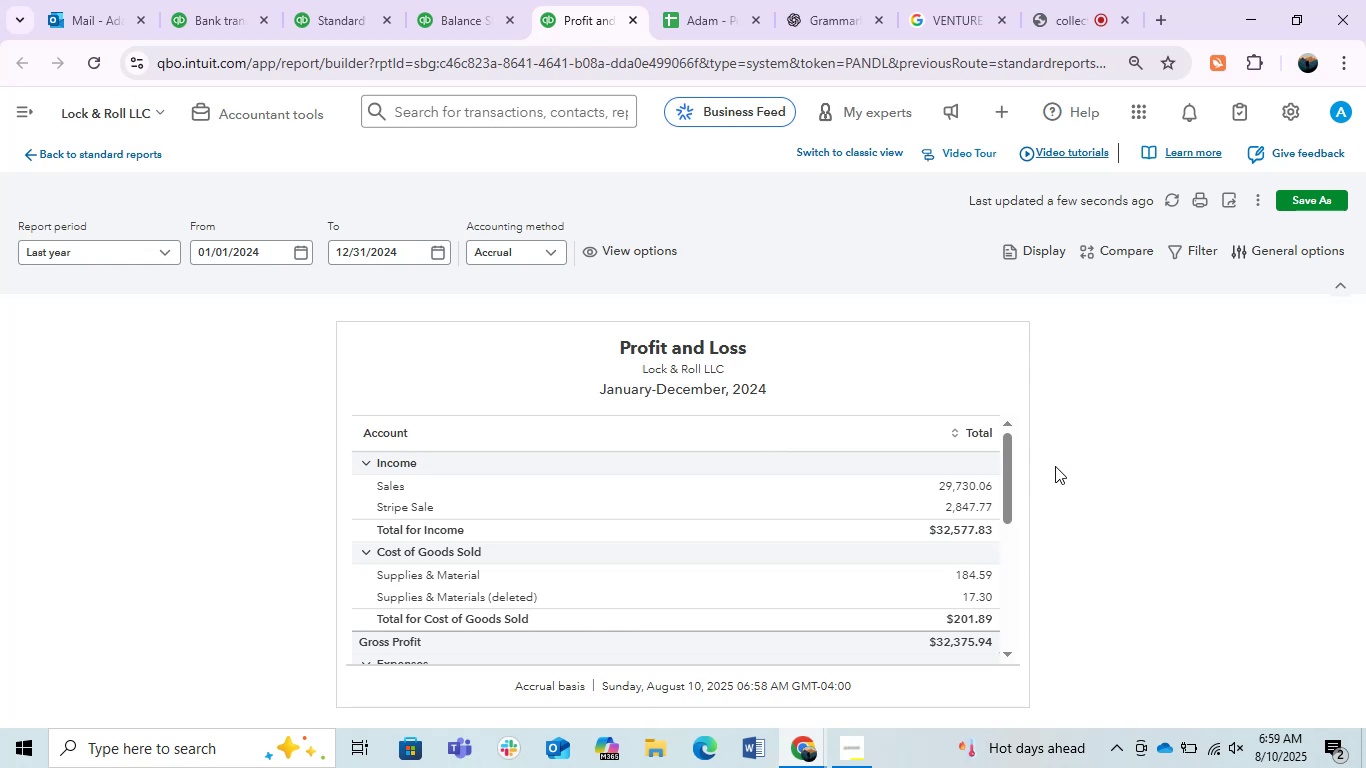 
wait(21.82)
 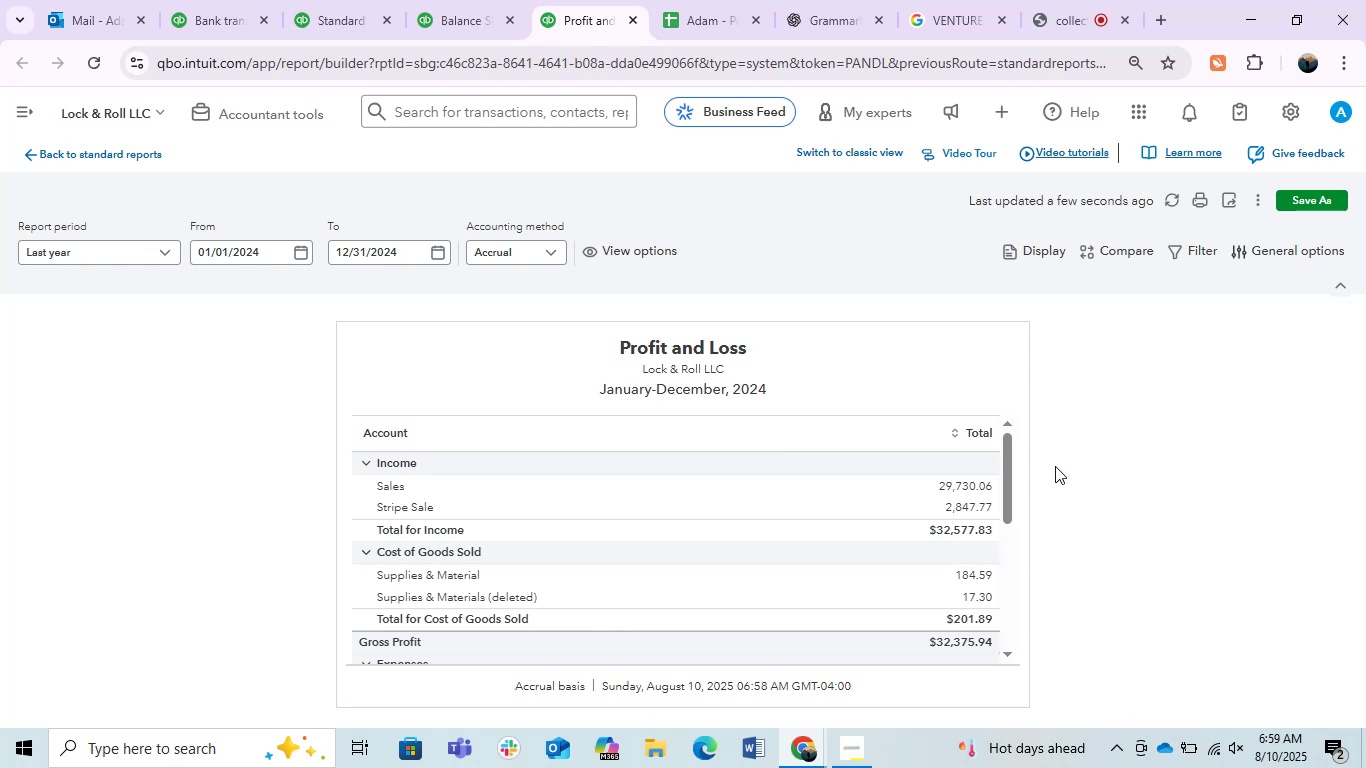 
left_click([681, 0])
 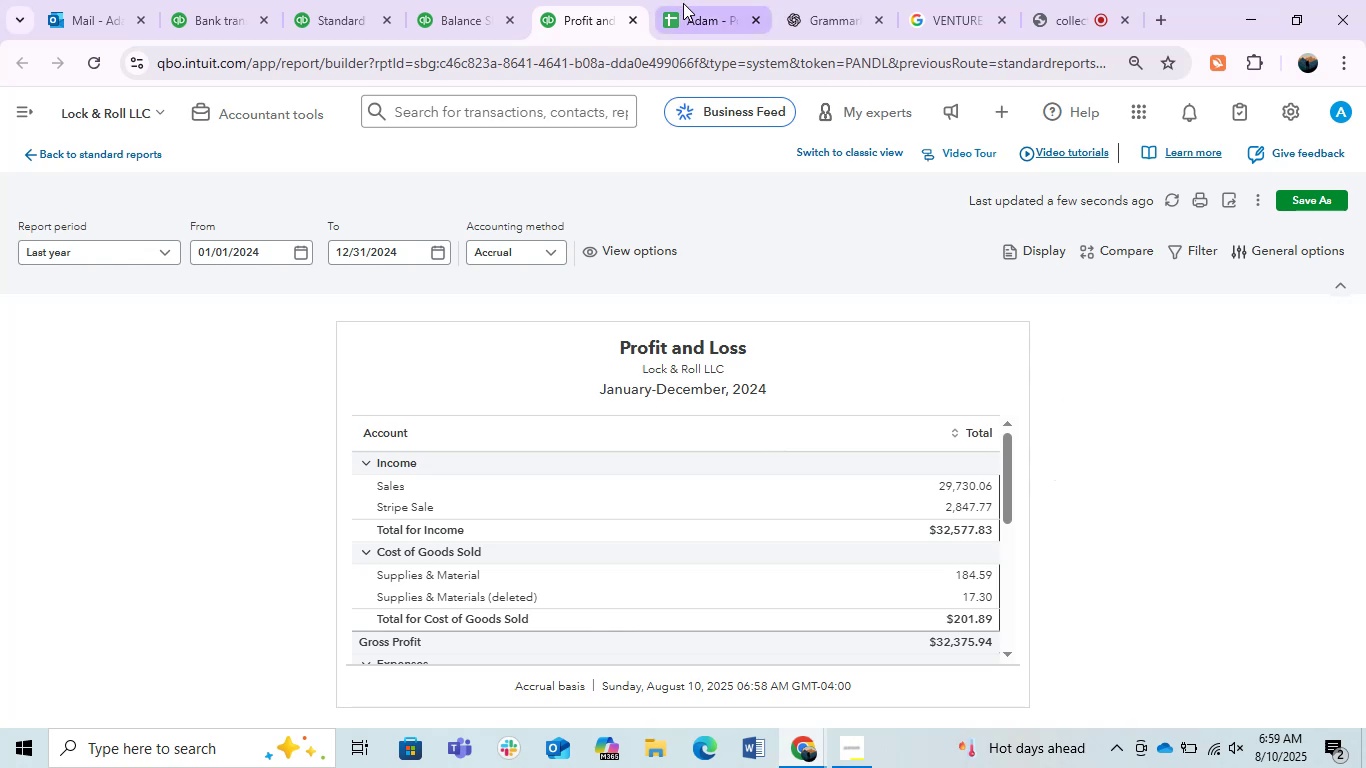 
left_click([685, 8])
 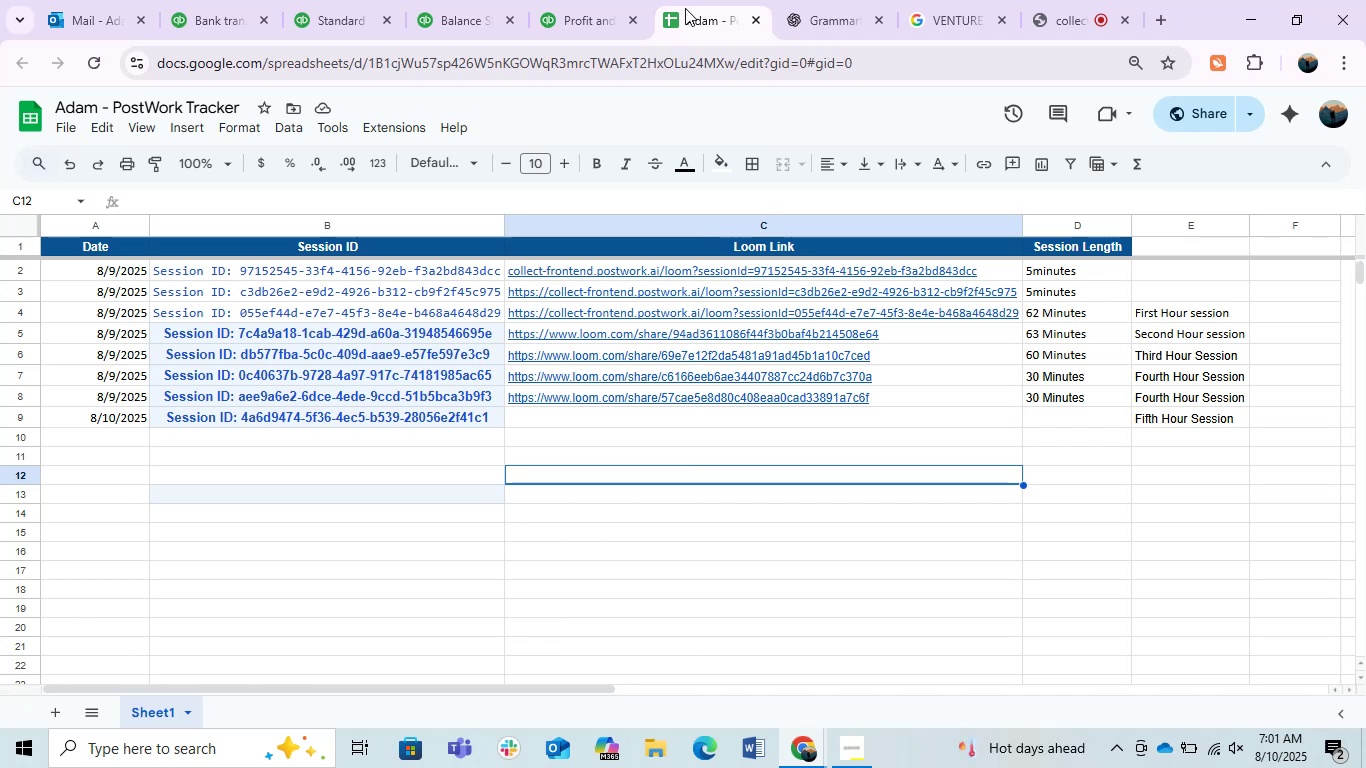 
wait(99.1)
 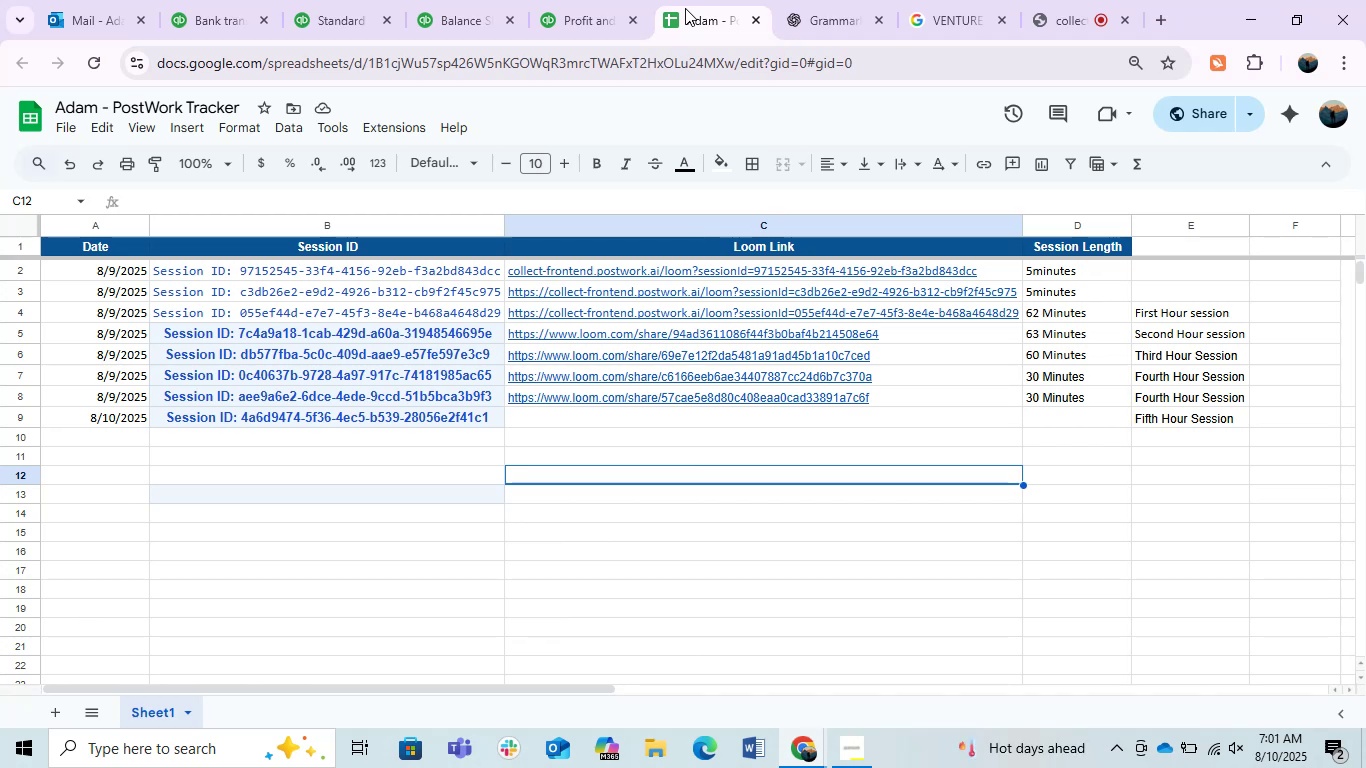 
left_click([330, 3])
 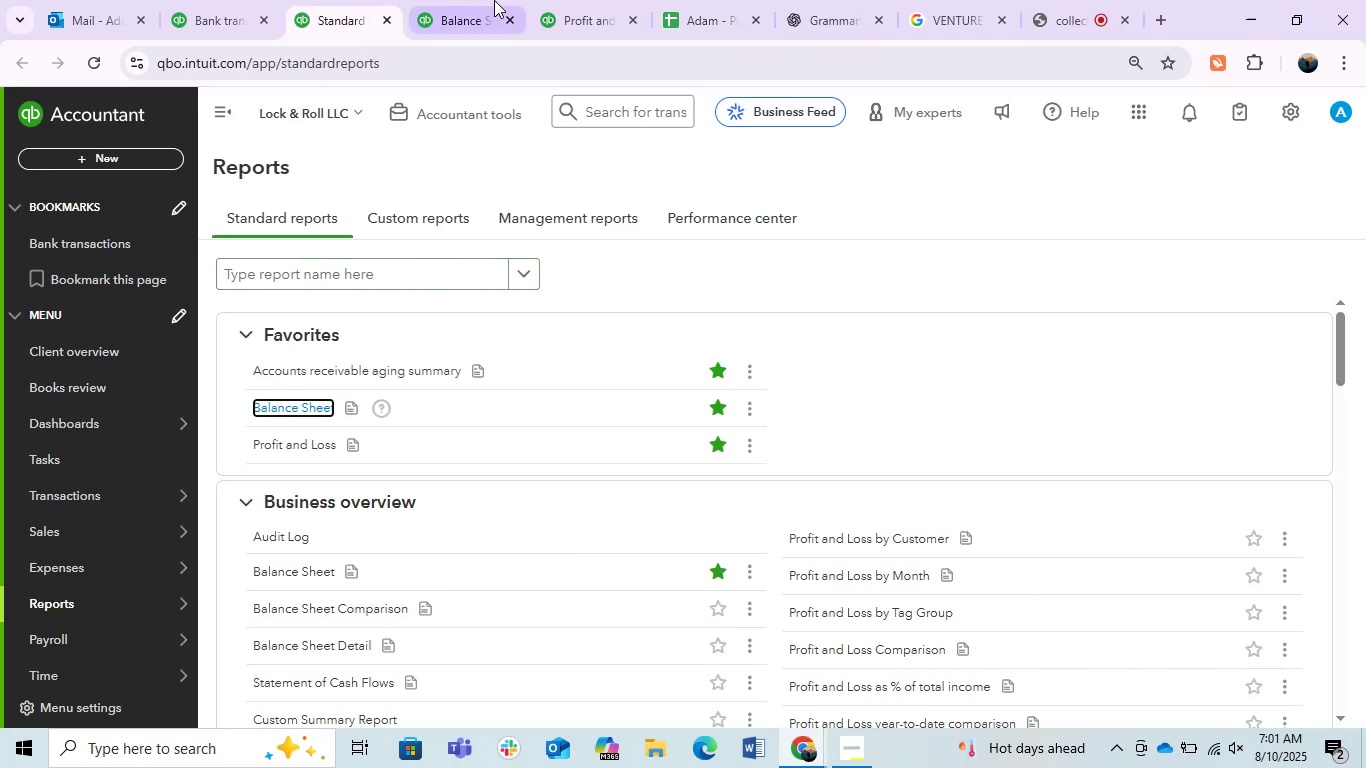 
left_click([489, 0])
 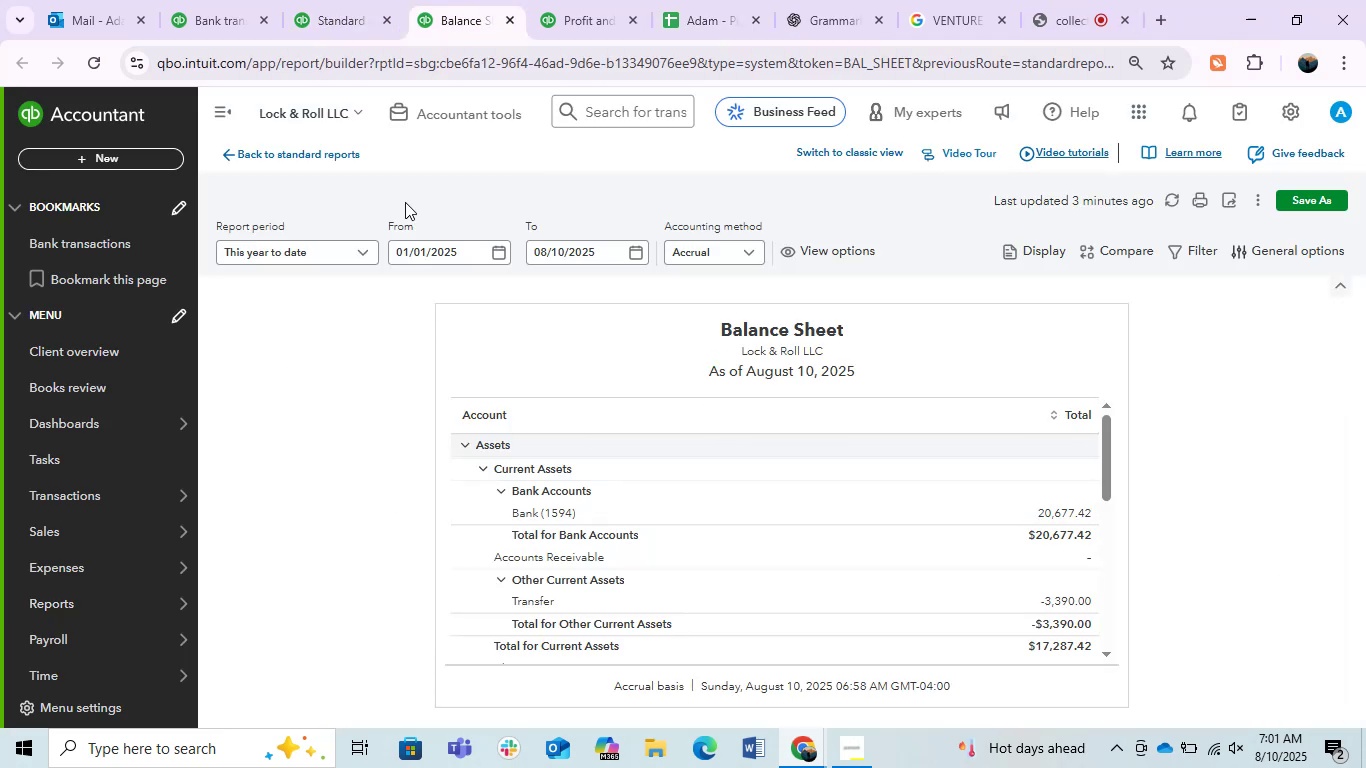 
left_click([849, 145])
 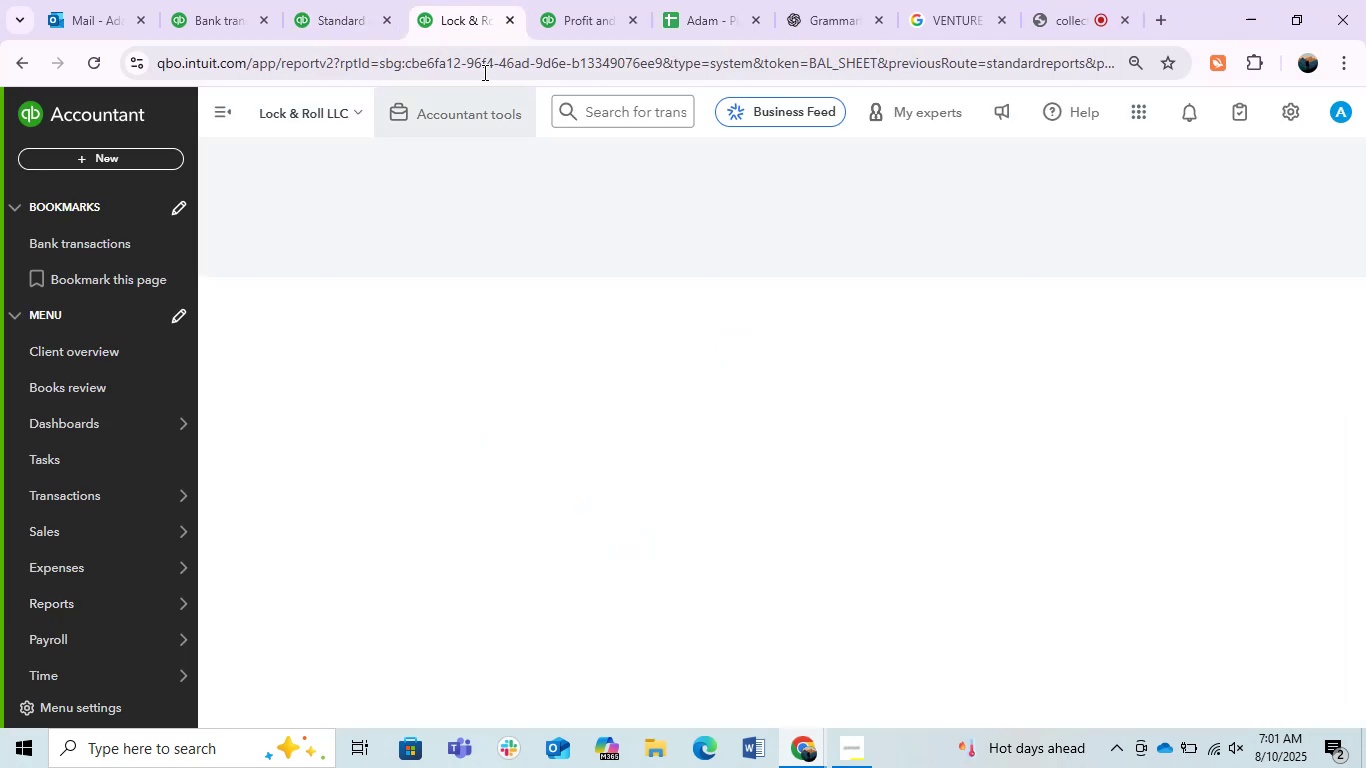 
left_click([580, 0])
 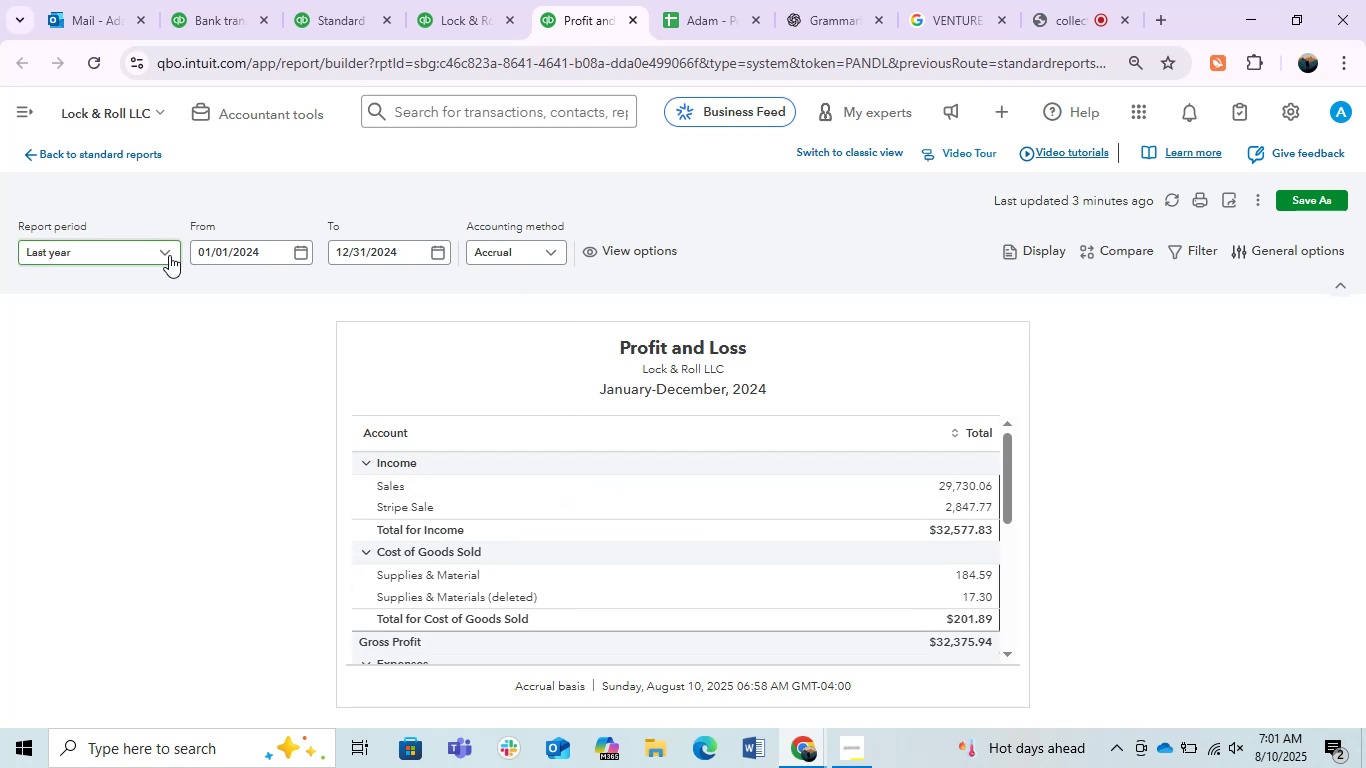 
wait(7.41)
 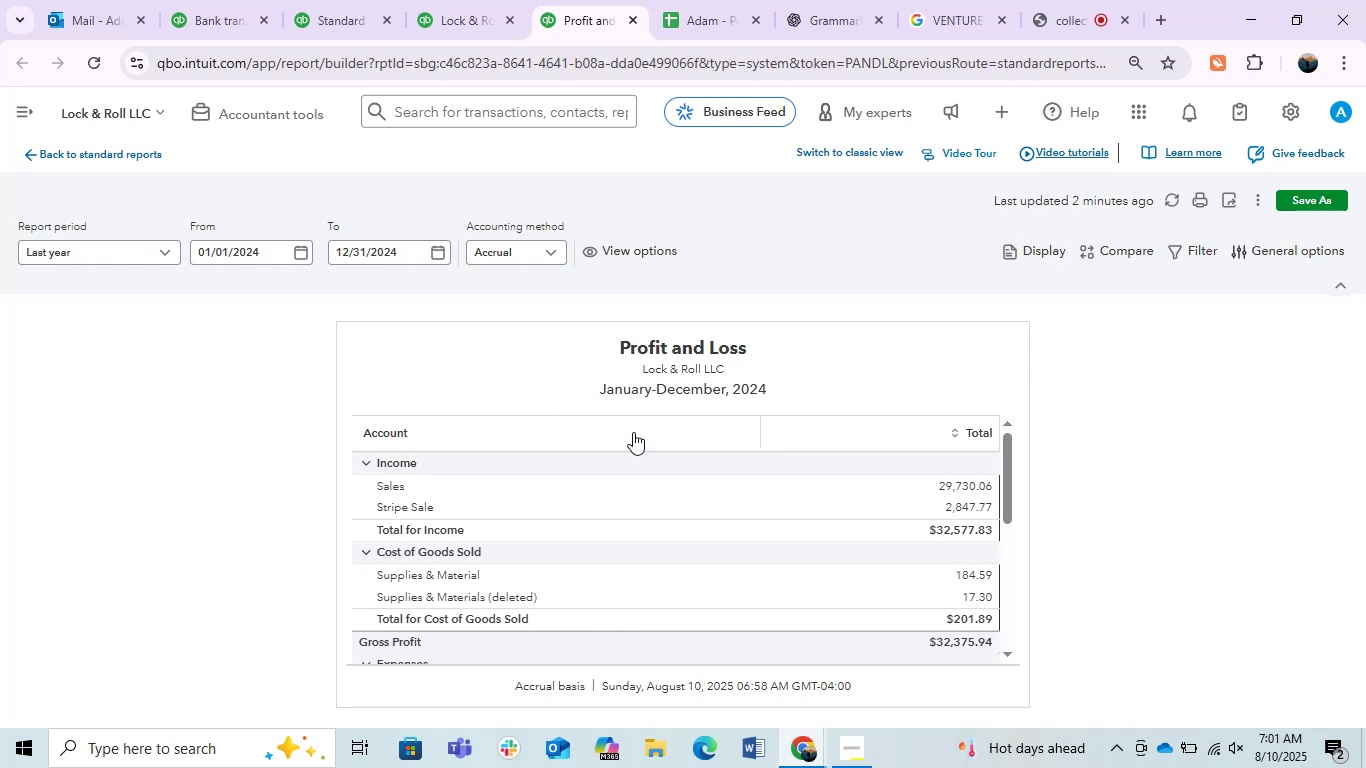 
left_click([478, 4])
 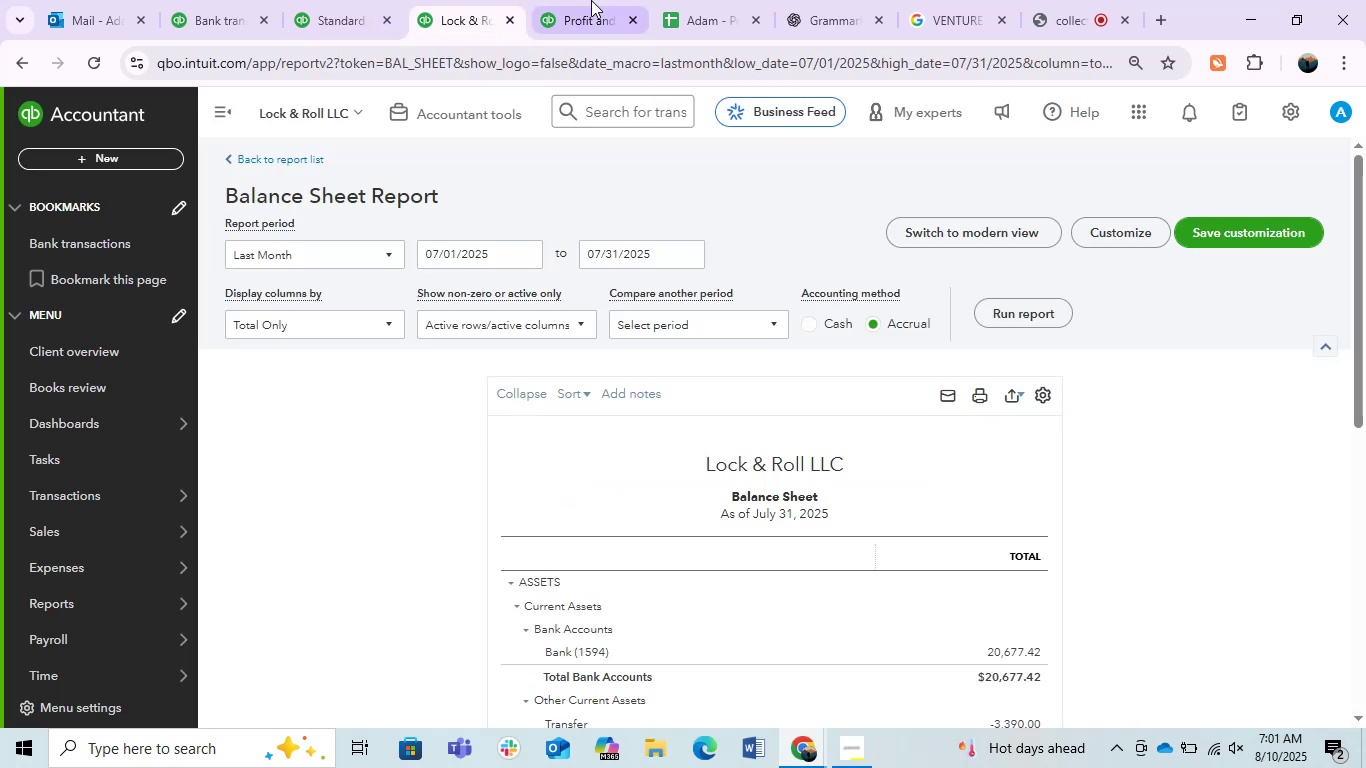 
left_click([600, 0])
 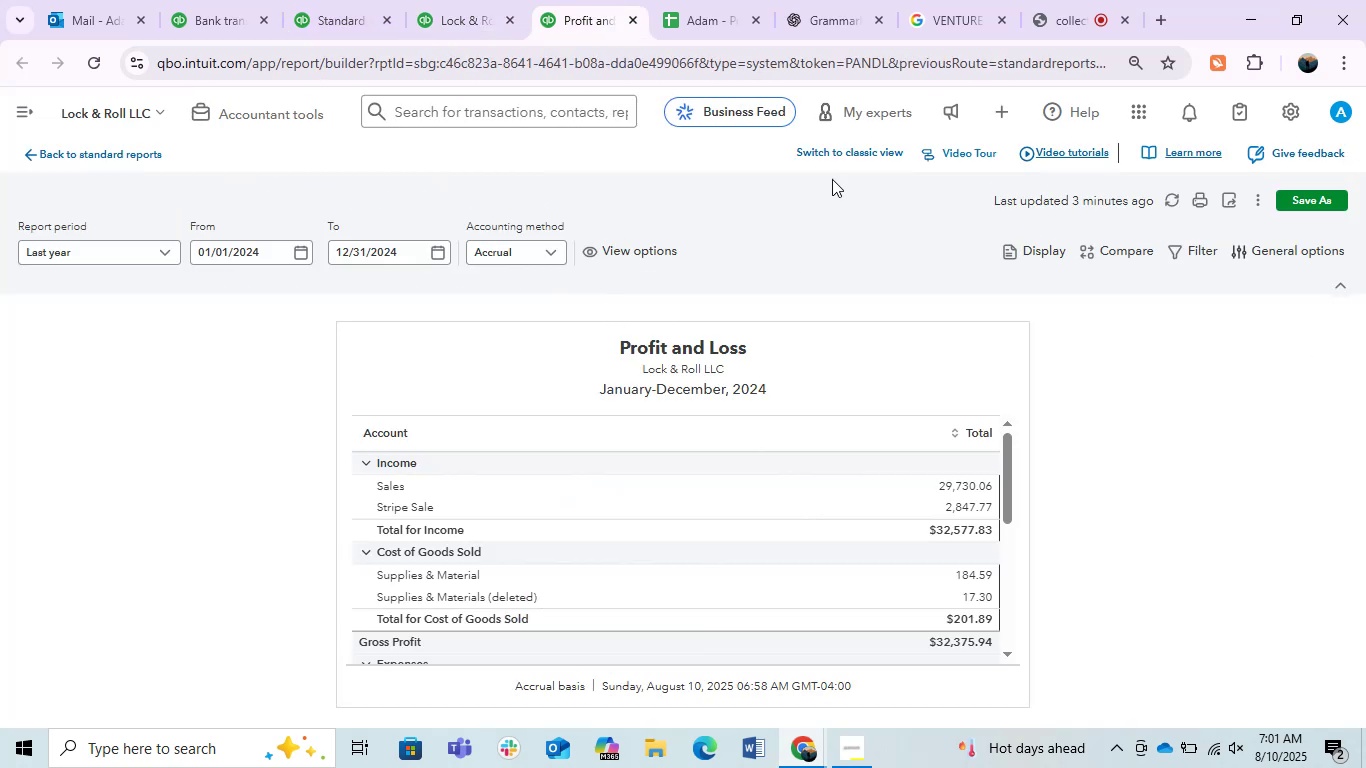 
left_click([822, 156])
 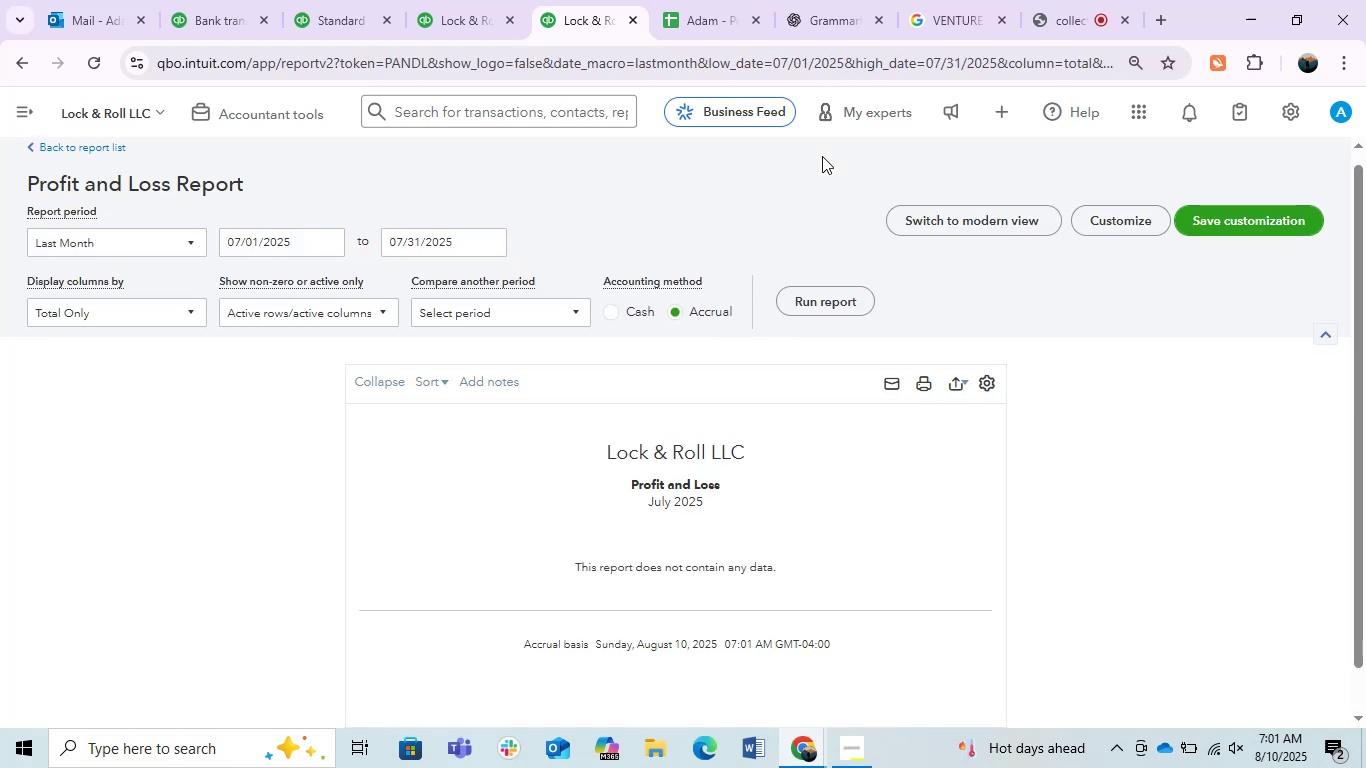 
wait(12.29)
 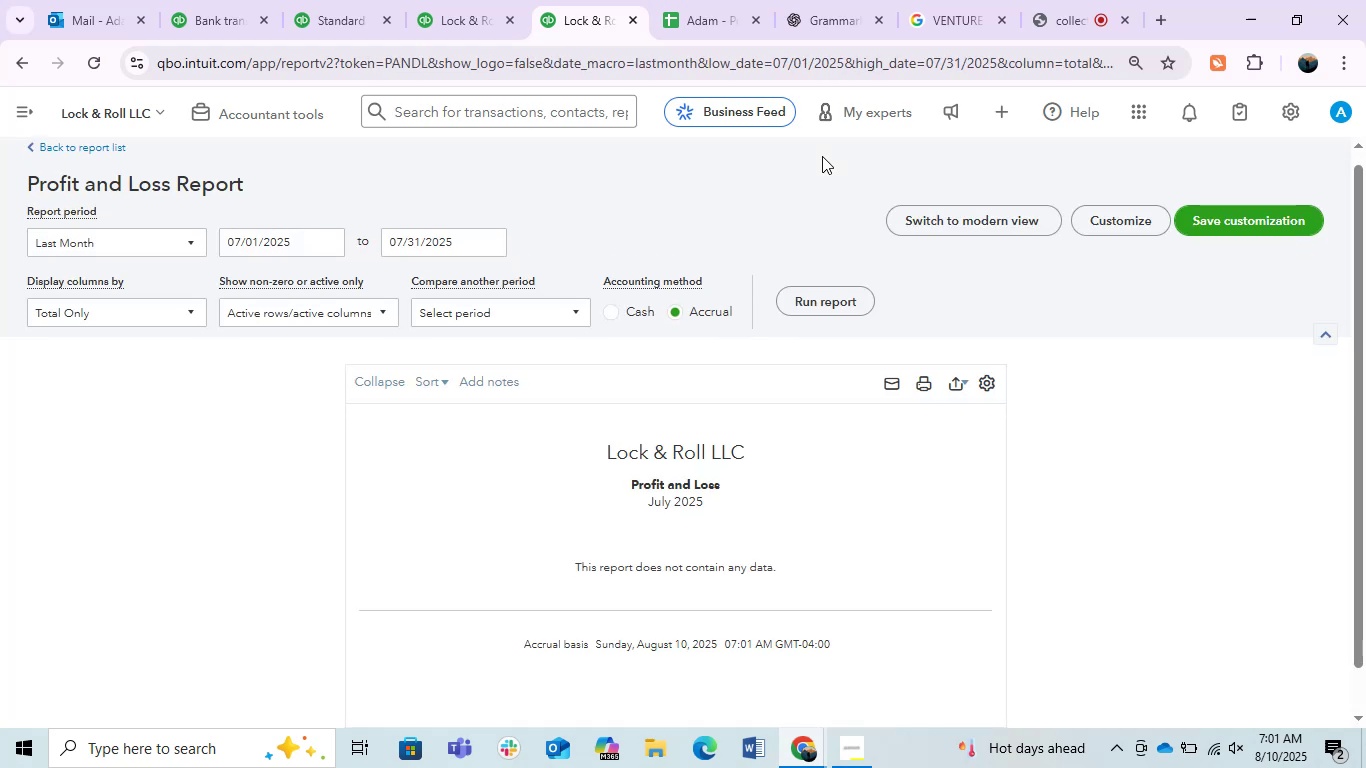 
left_click([173, 241])
 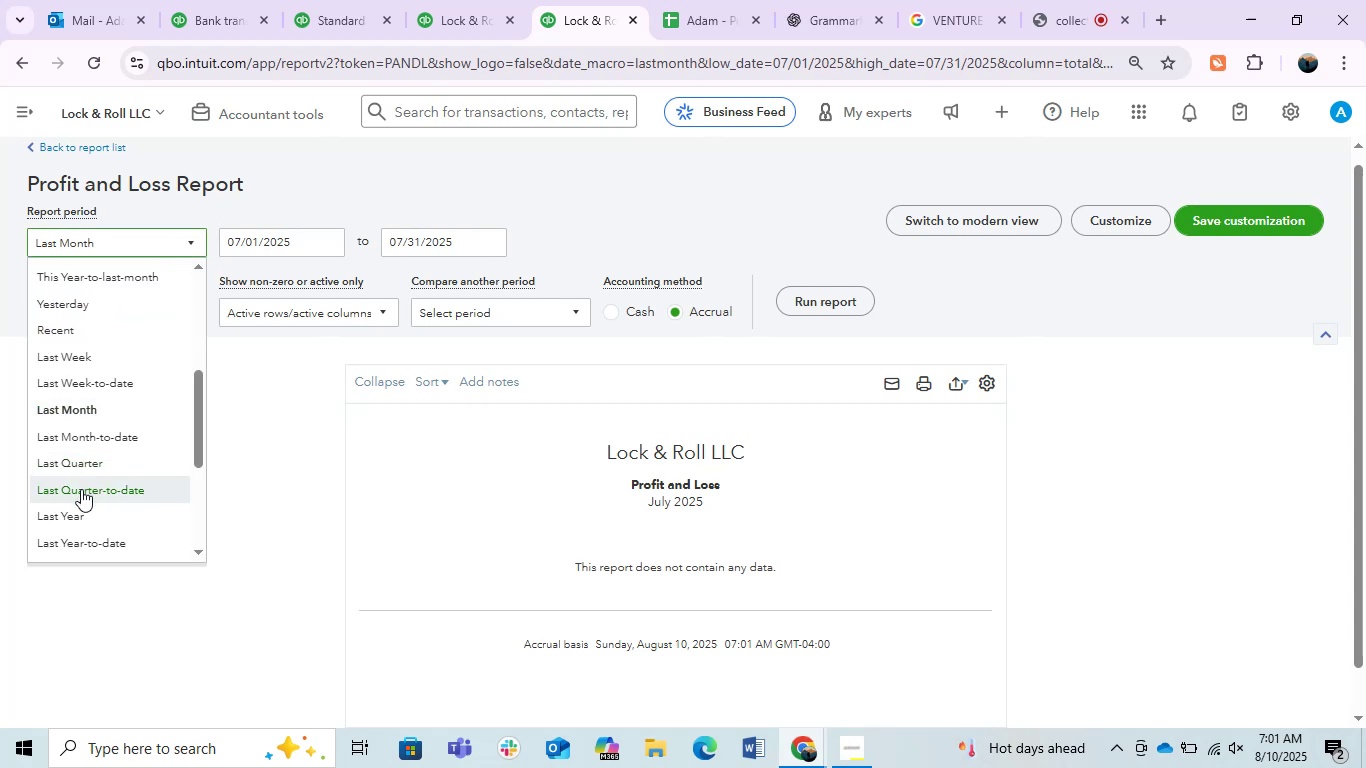 
left_click([77, 511])
 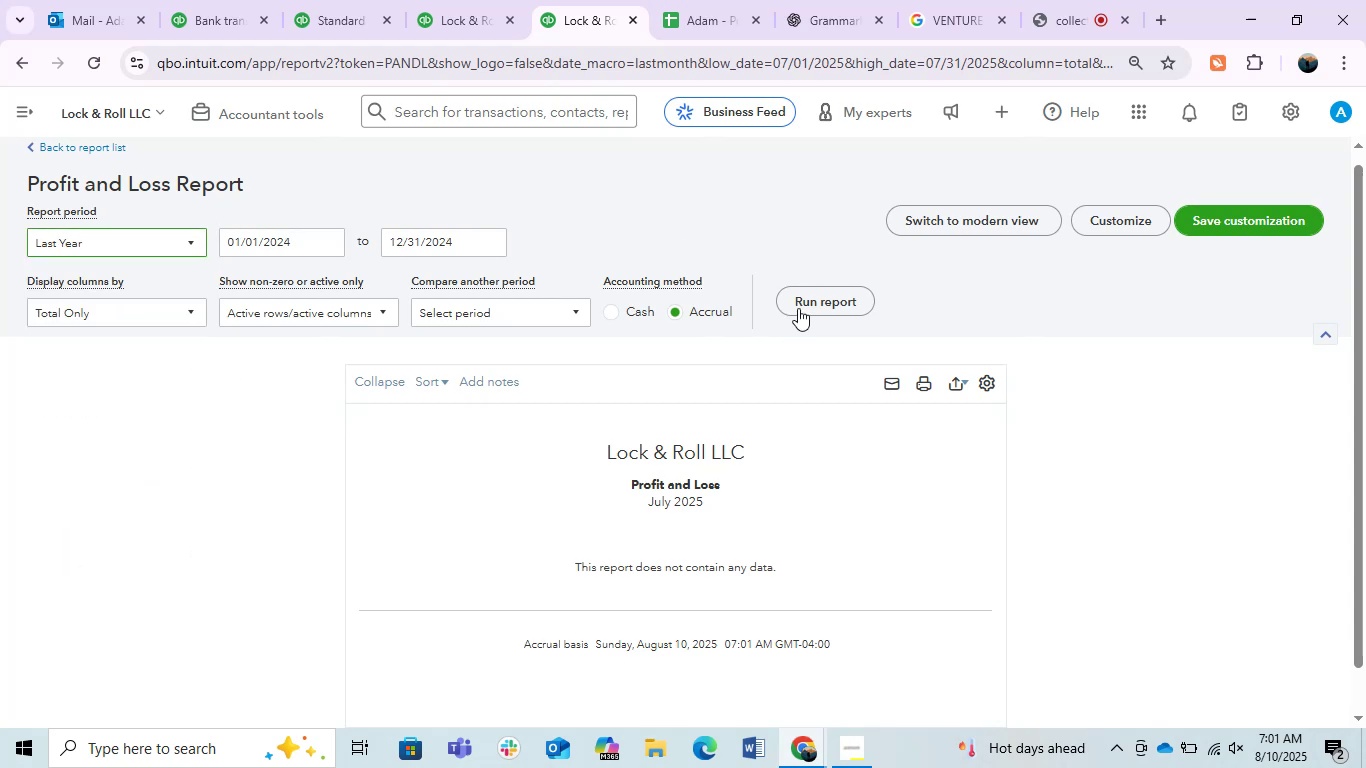 
left_click([798, 308])
 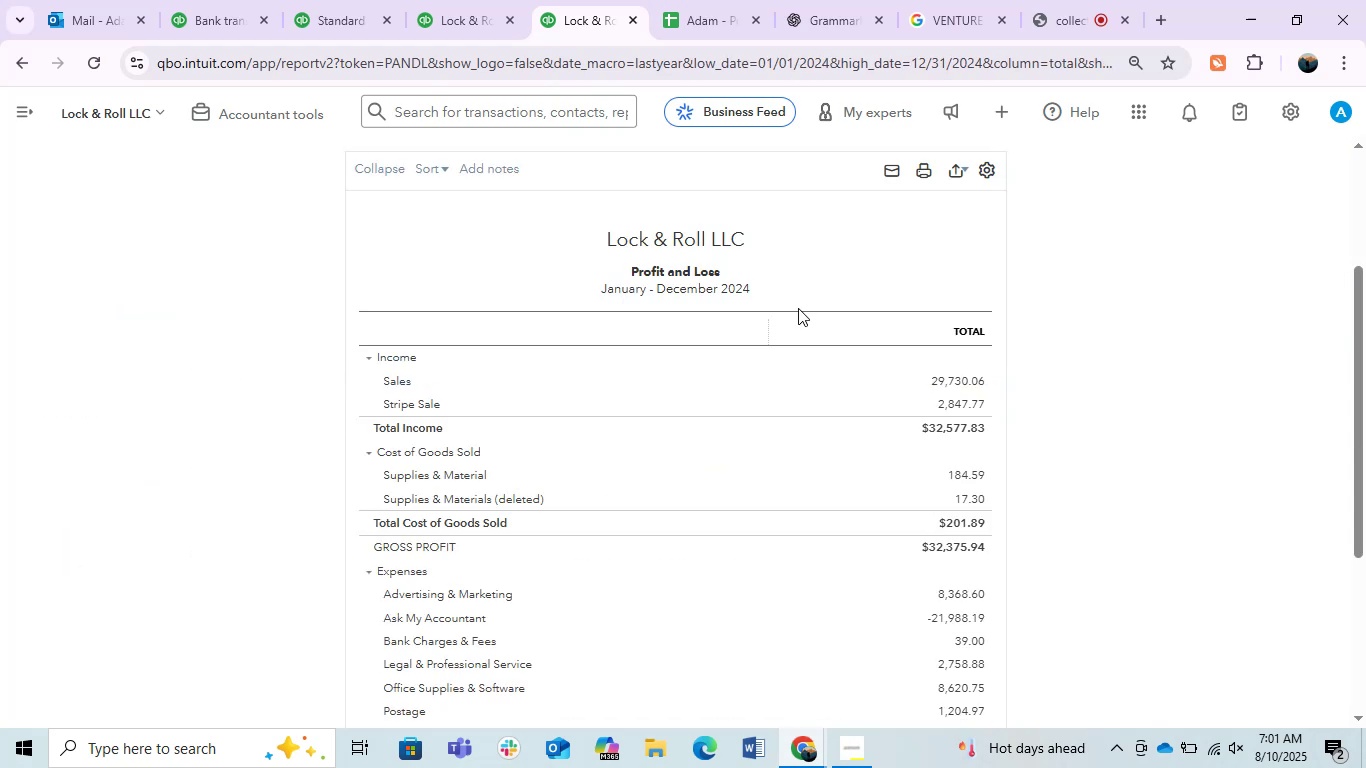 
wait(8.87)
 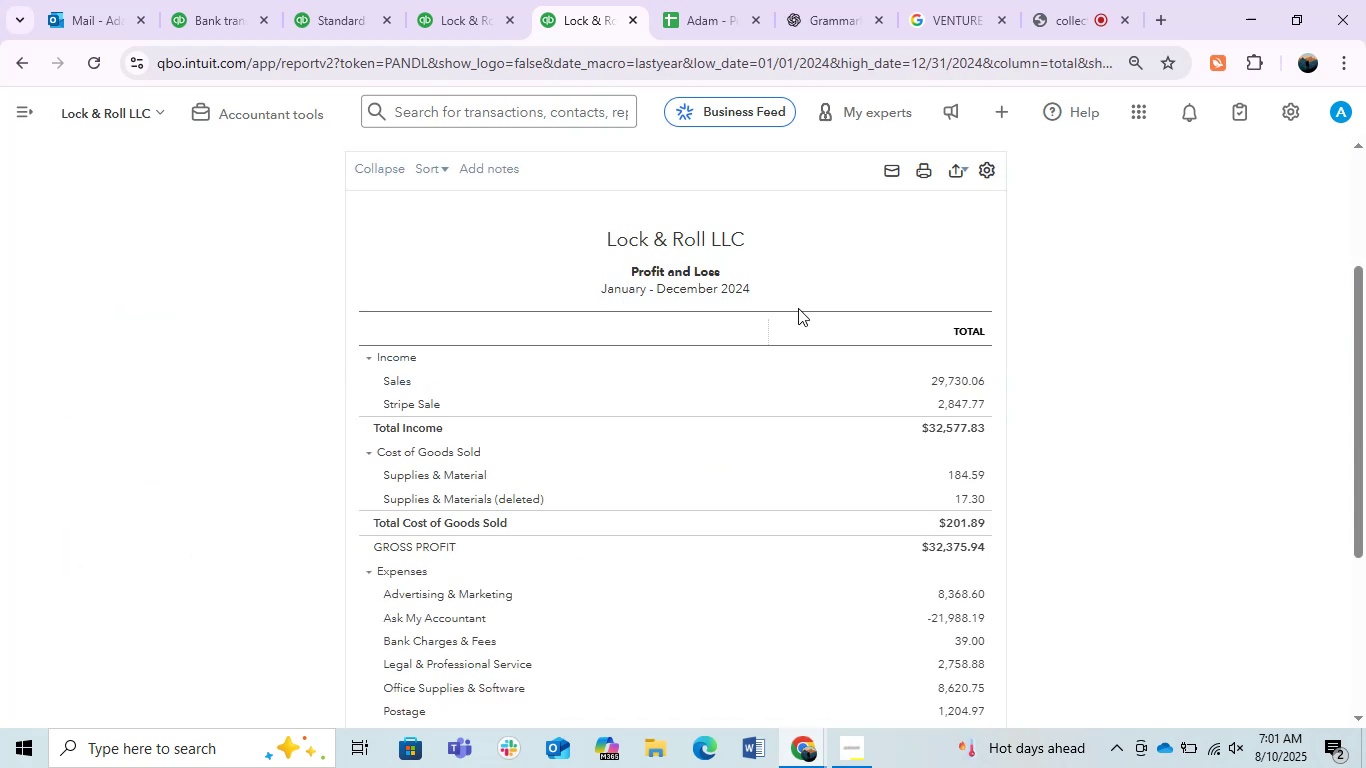 
scroll: coordinate [798, 308], scroll_direction: down, amount: 1.0
 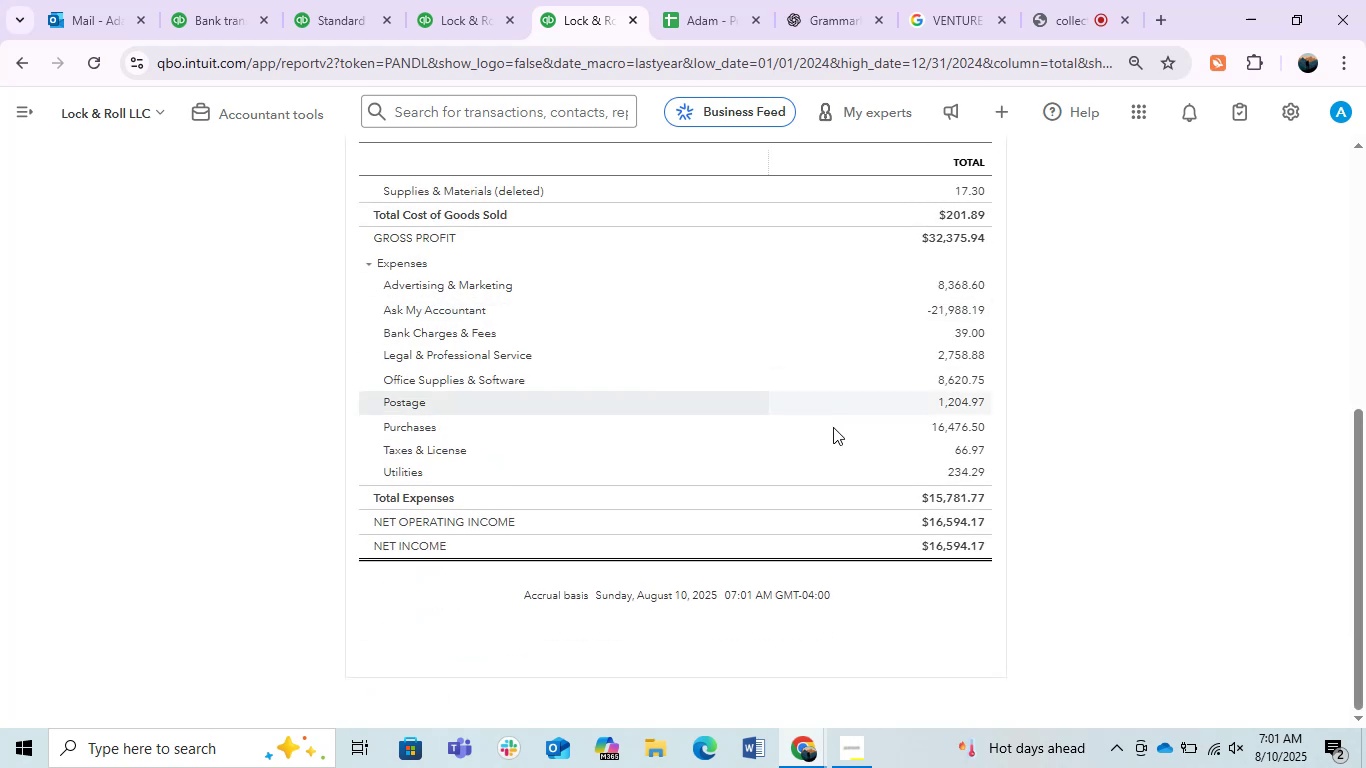 
scroll: coordinate [839, 507], scroll_direction: up, amount: 3.0
 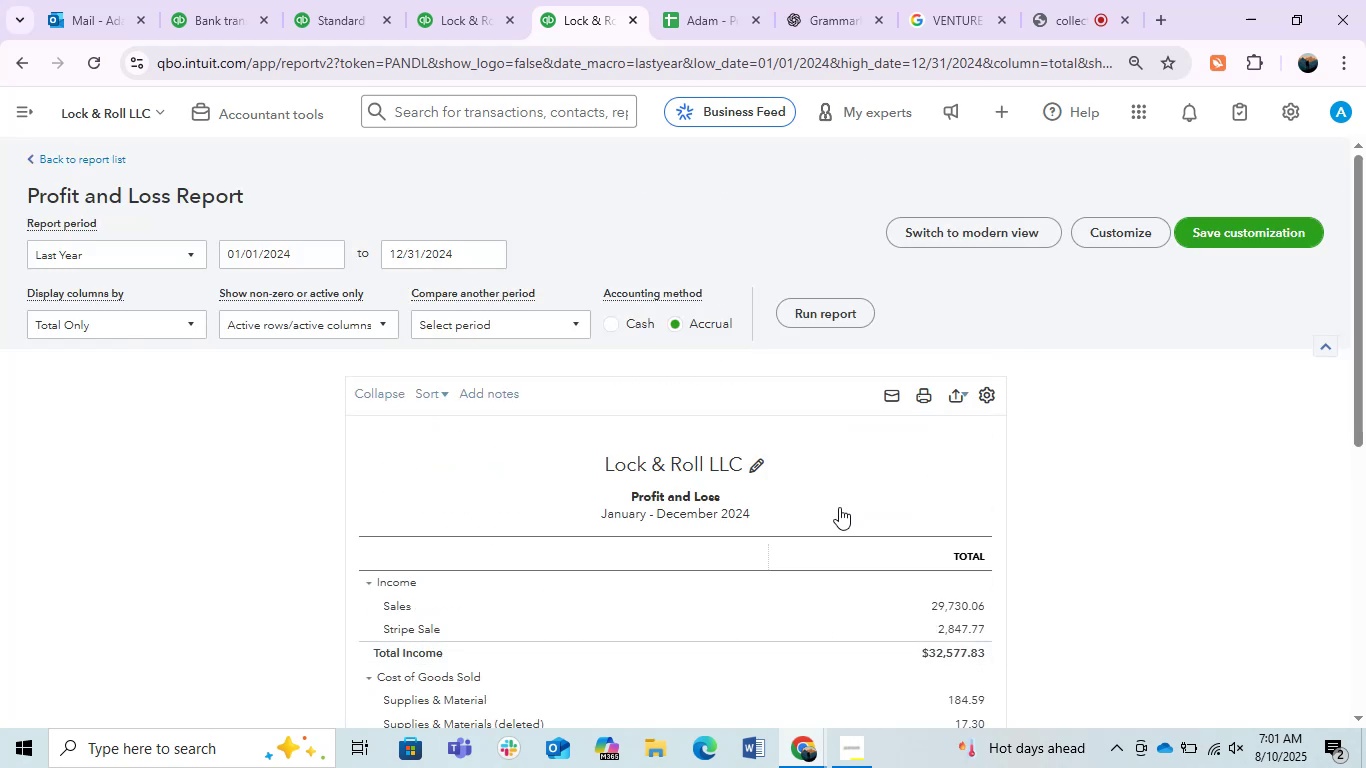 
scroll: coordinate [836, 500], scroll_direction: down, amount: 1.0
 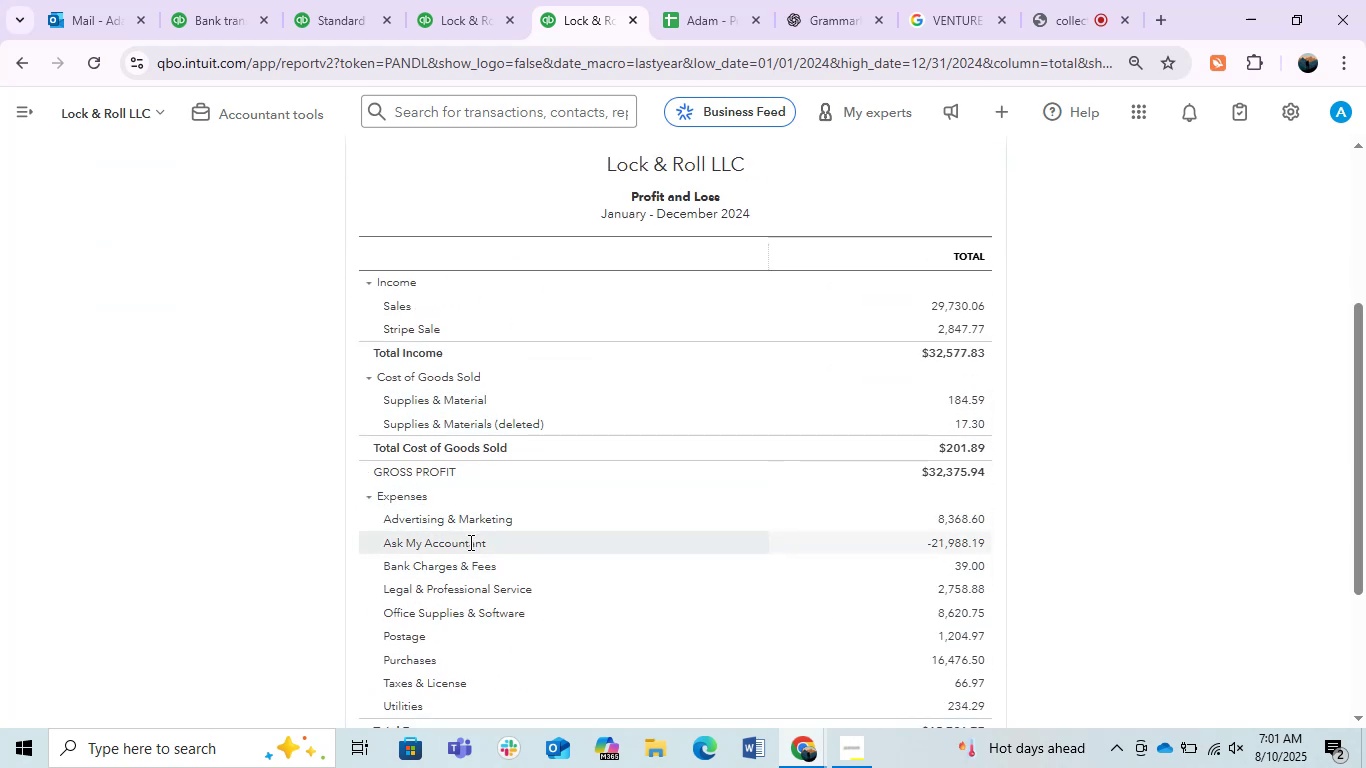 
left_click([968, 541])
 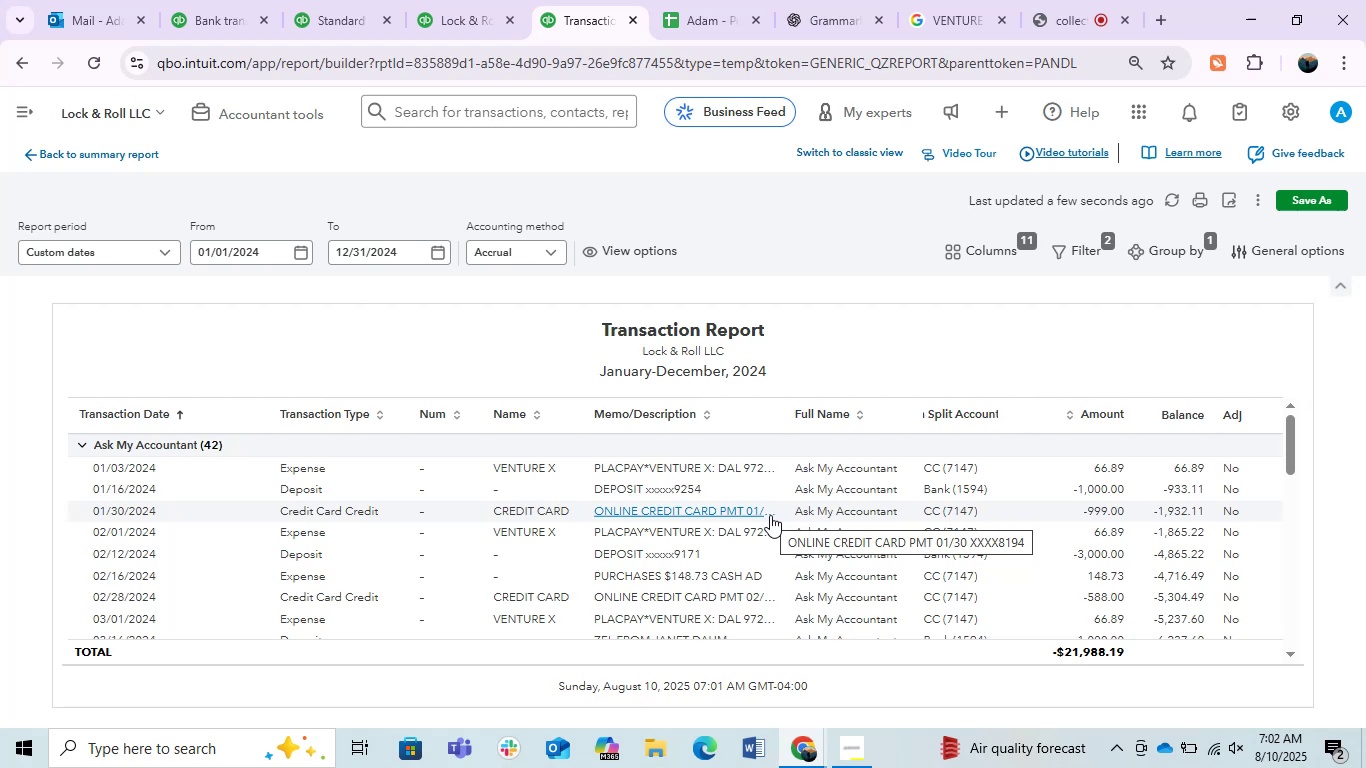 
wait(17.38)
 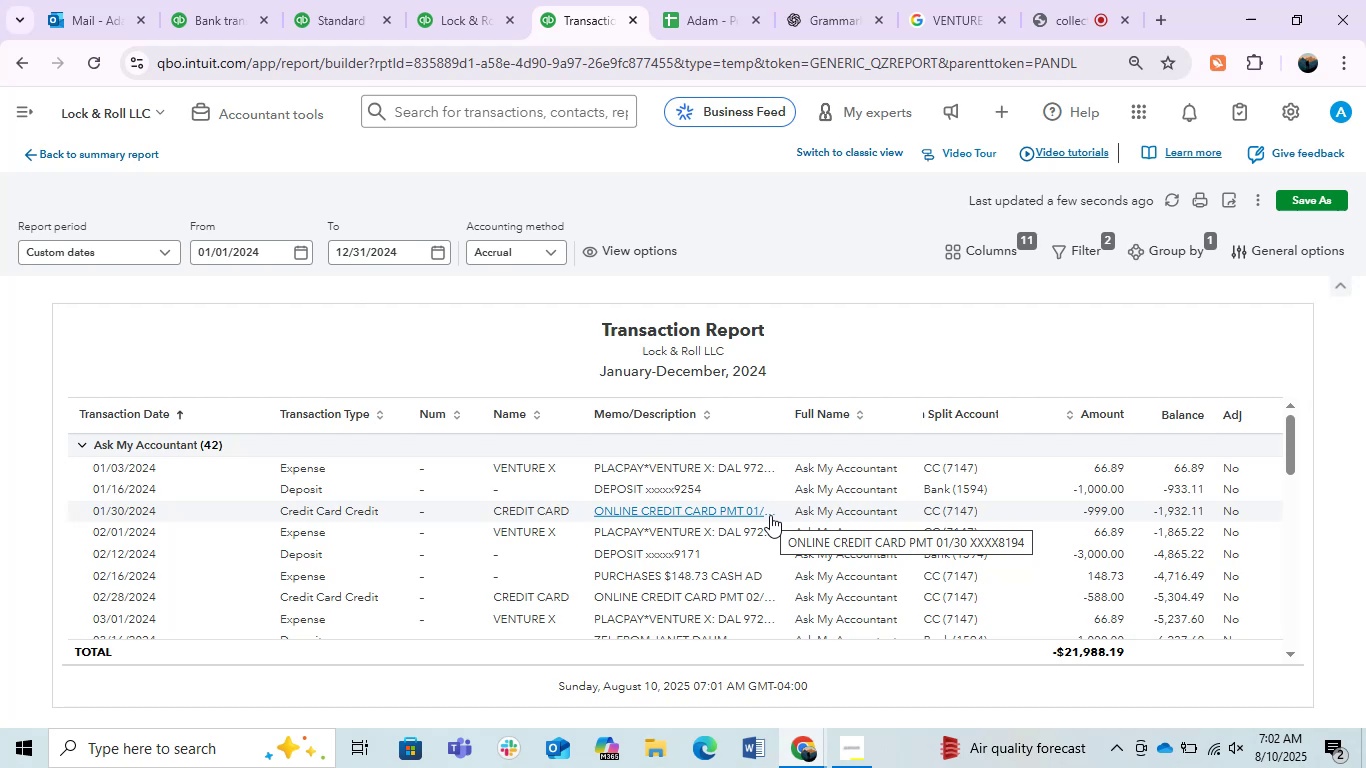 
scroll: coordinate [517, 518], scroll_direction: down, amount: 2.0
 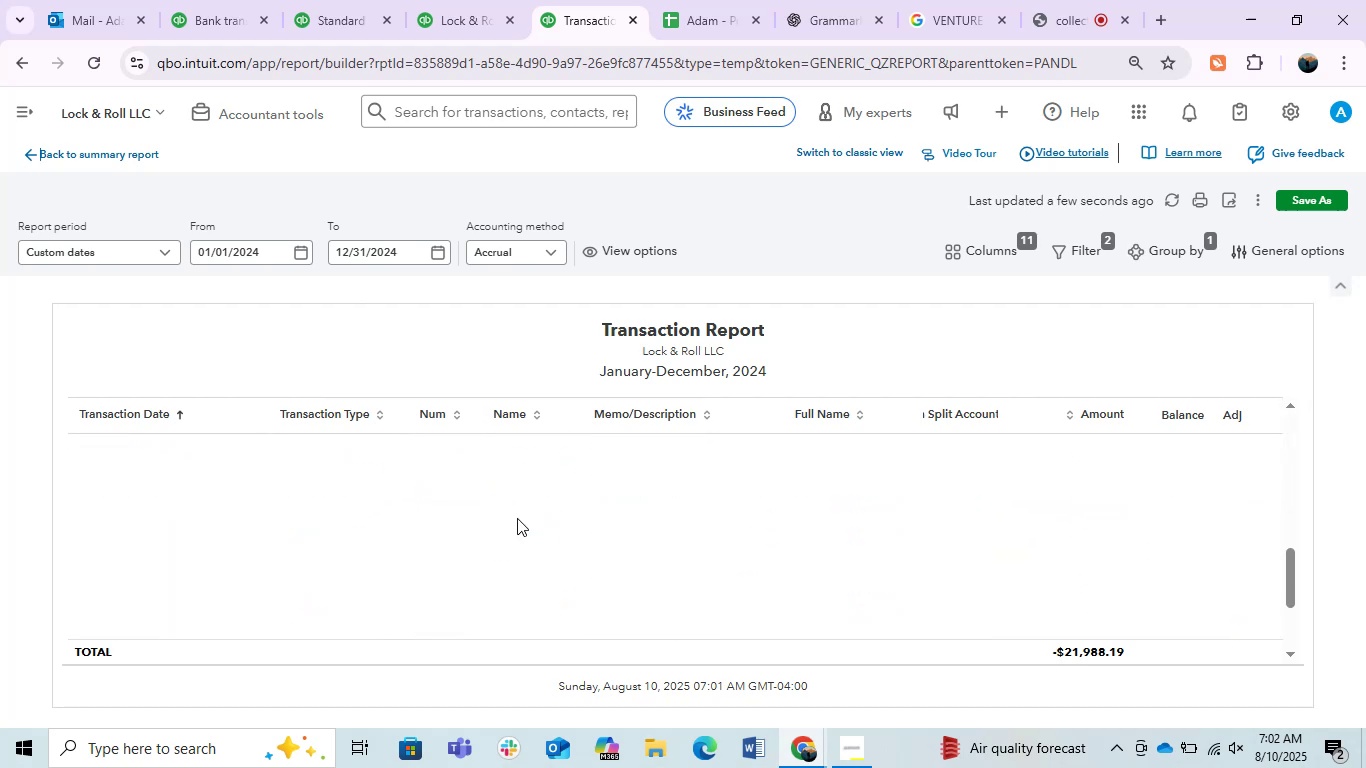 
scroll: coordinate [172, 313], scroll_direction: up, amount: 9.0
 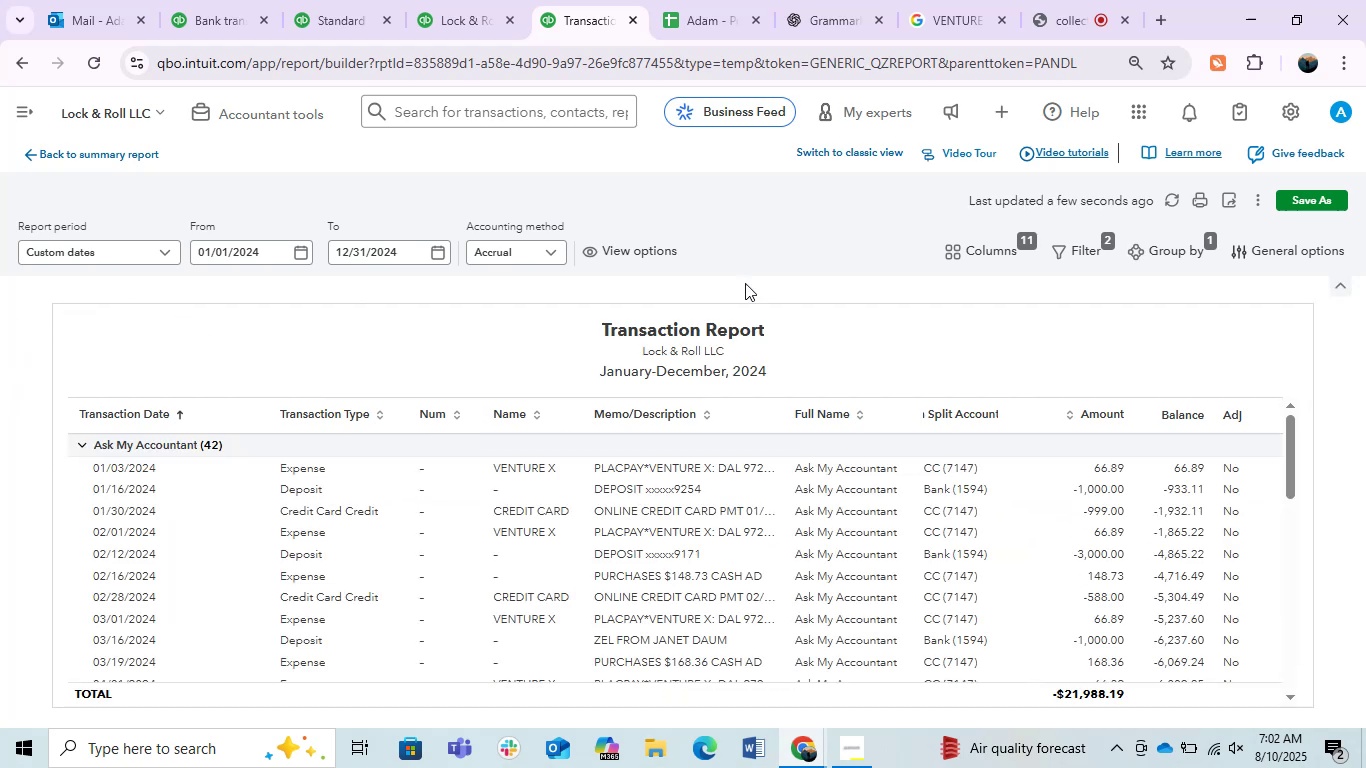 
left_click([771, 267])
 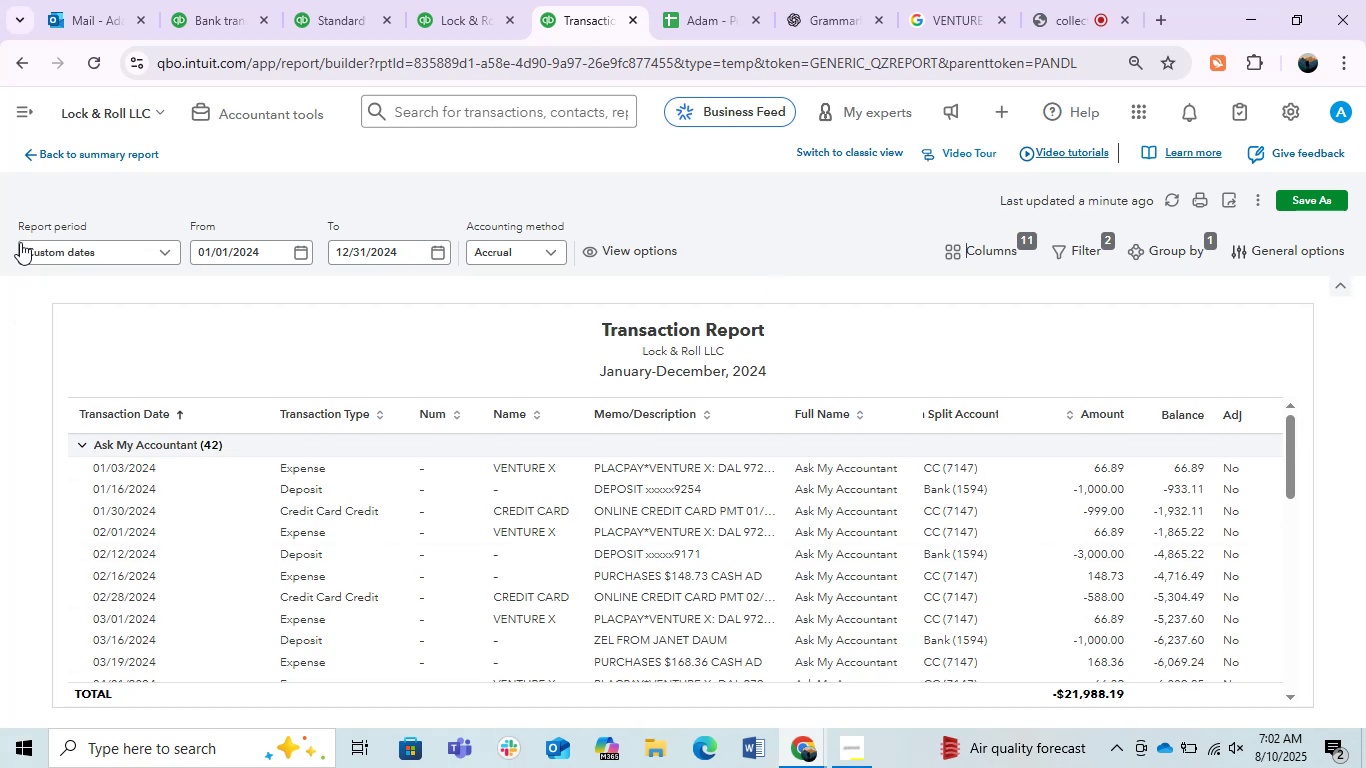 
wait(24.9)
 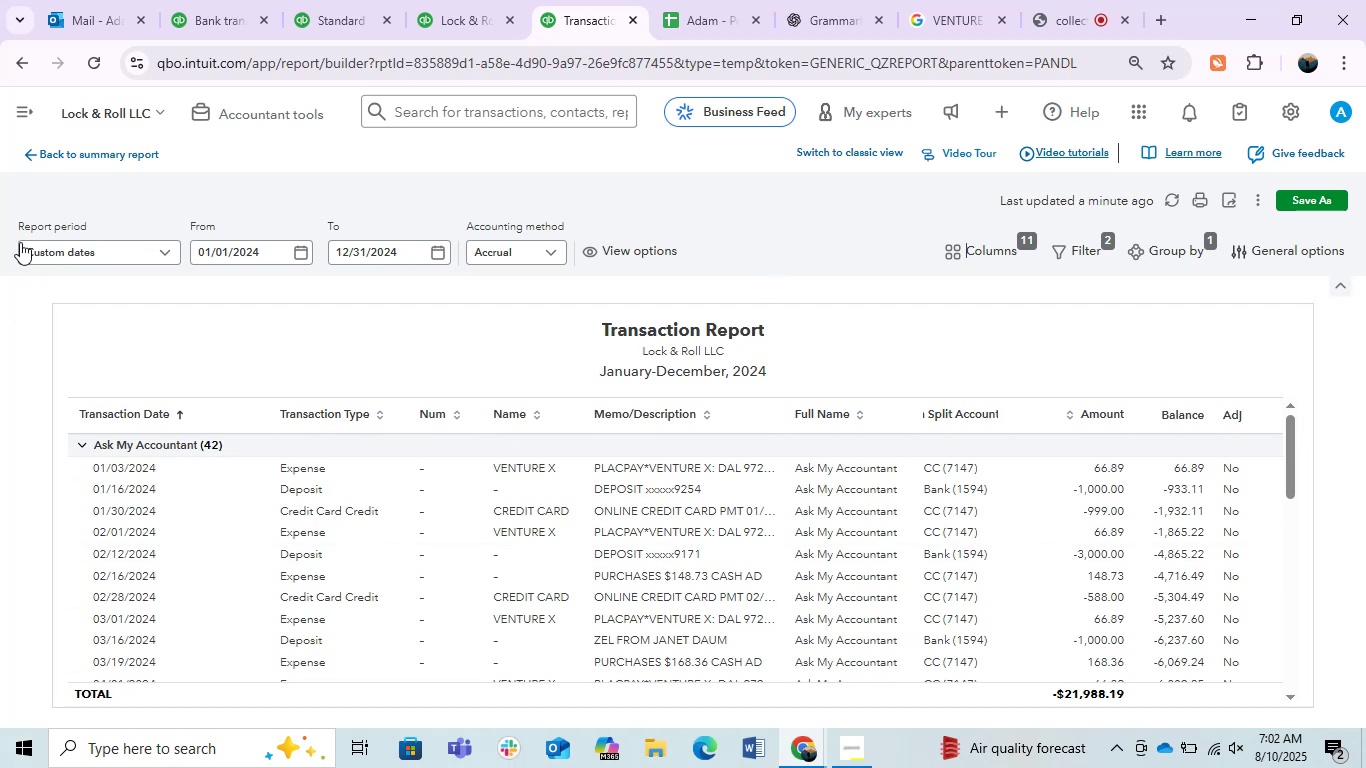 
left_click([855, 147])
 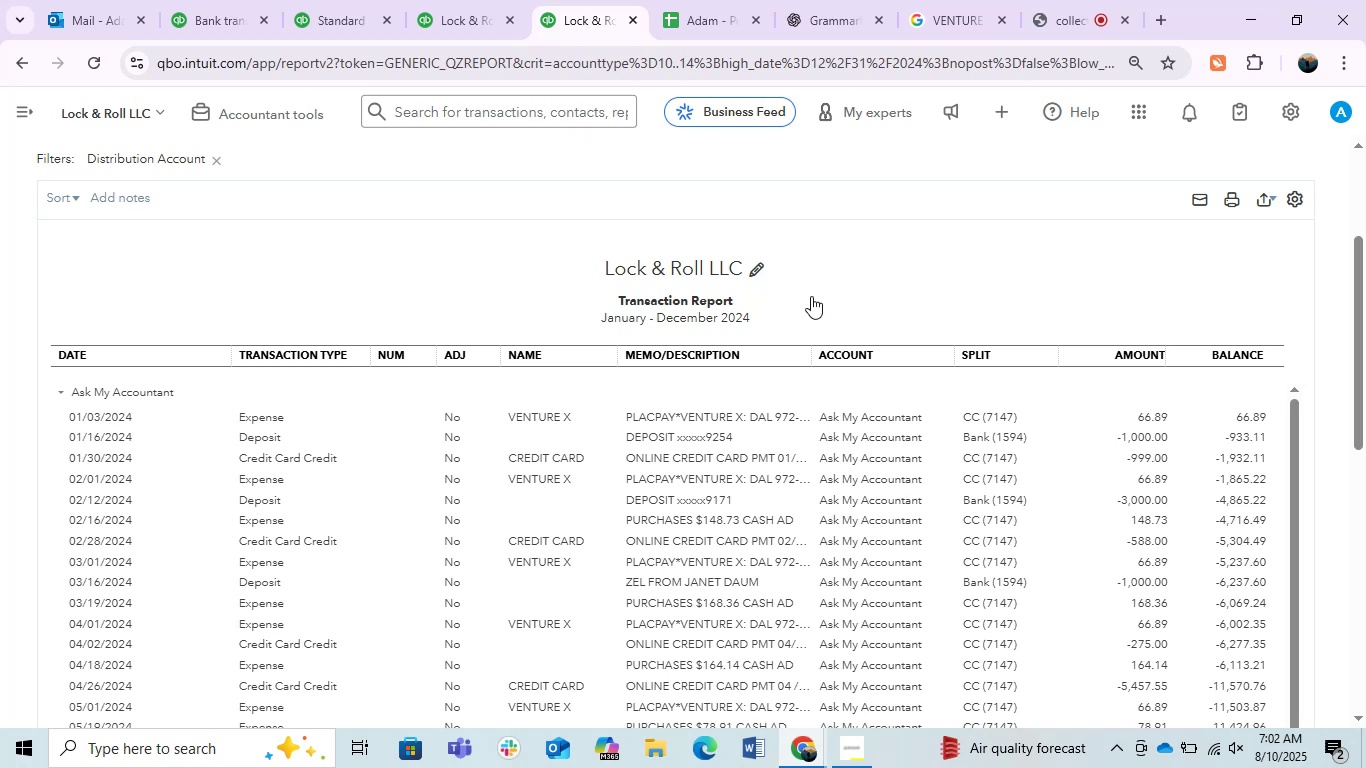 
wait(12.78)
 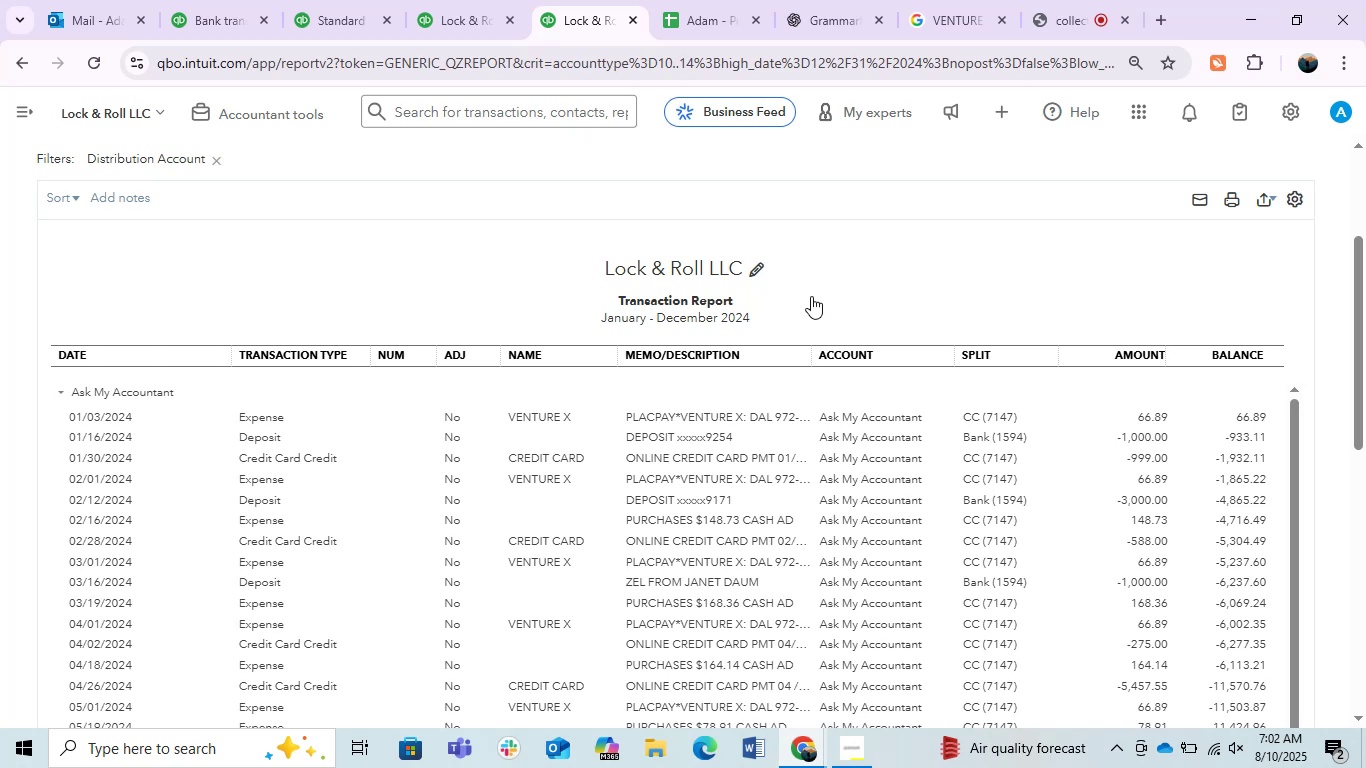 
left_click_drag(start_coordinate=[224, 353], to_coordinate=[141, 380])
 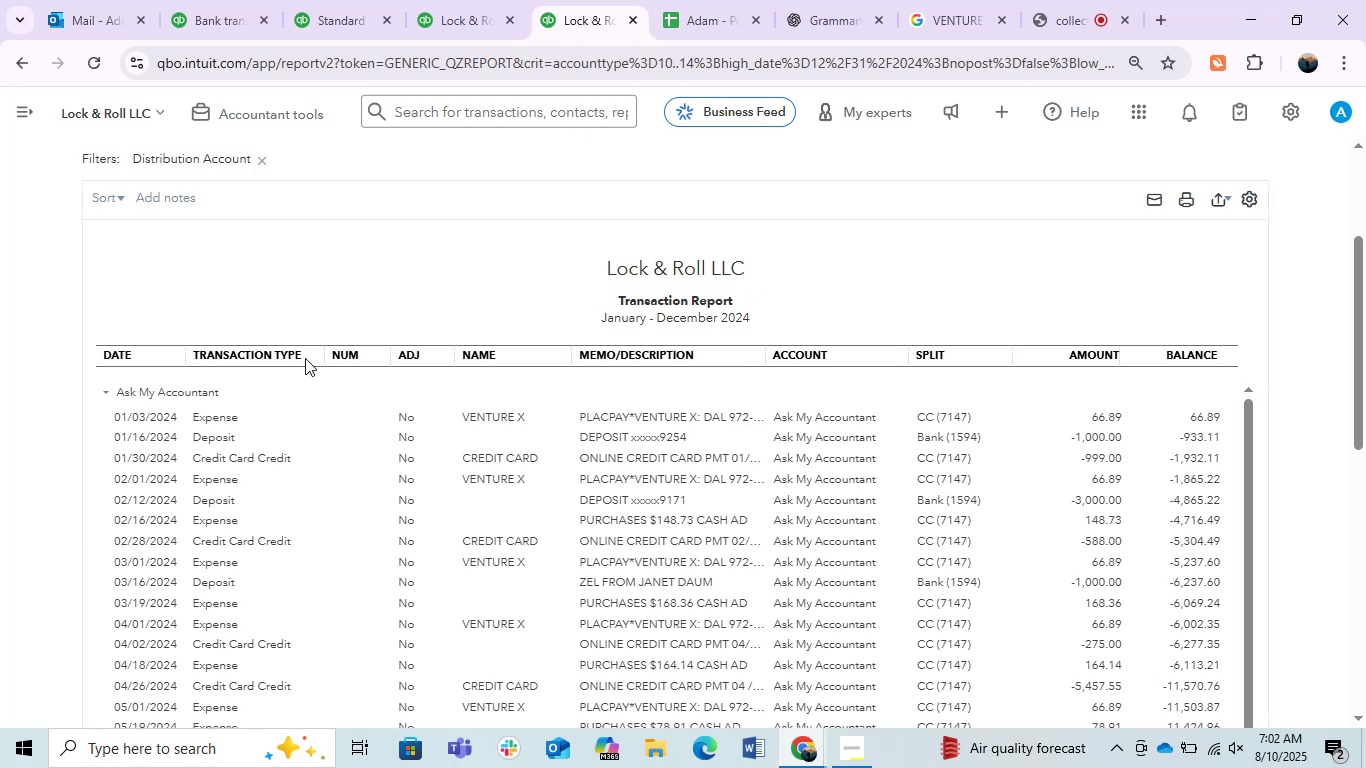 
left_click_drag(start_coordinate=[320, 358], to_coordinate=[296, 371])
 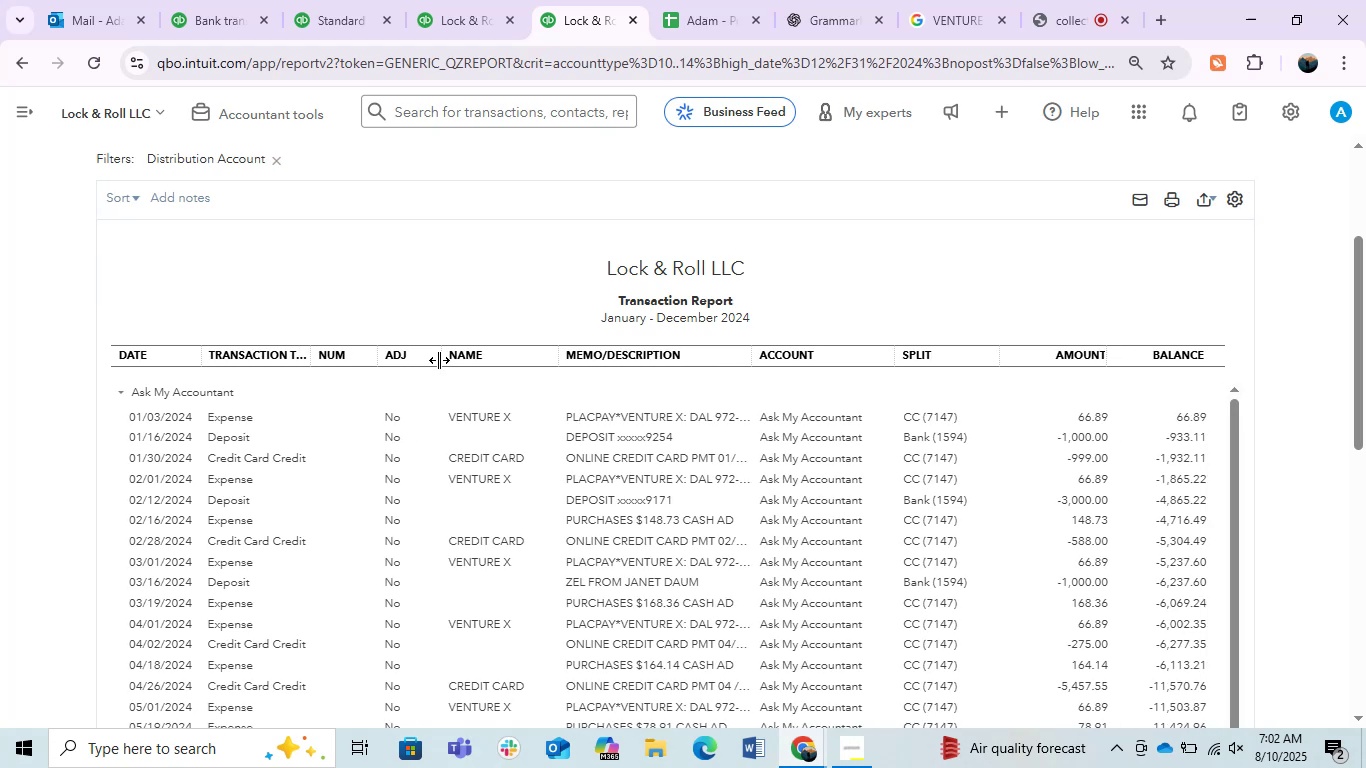 
left_click([440, 360])
 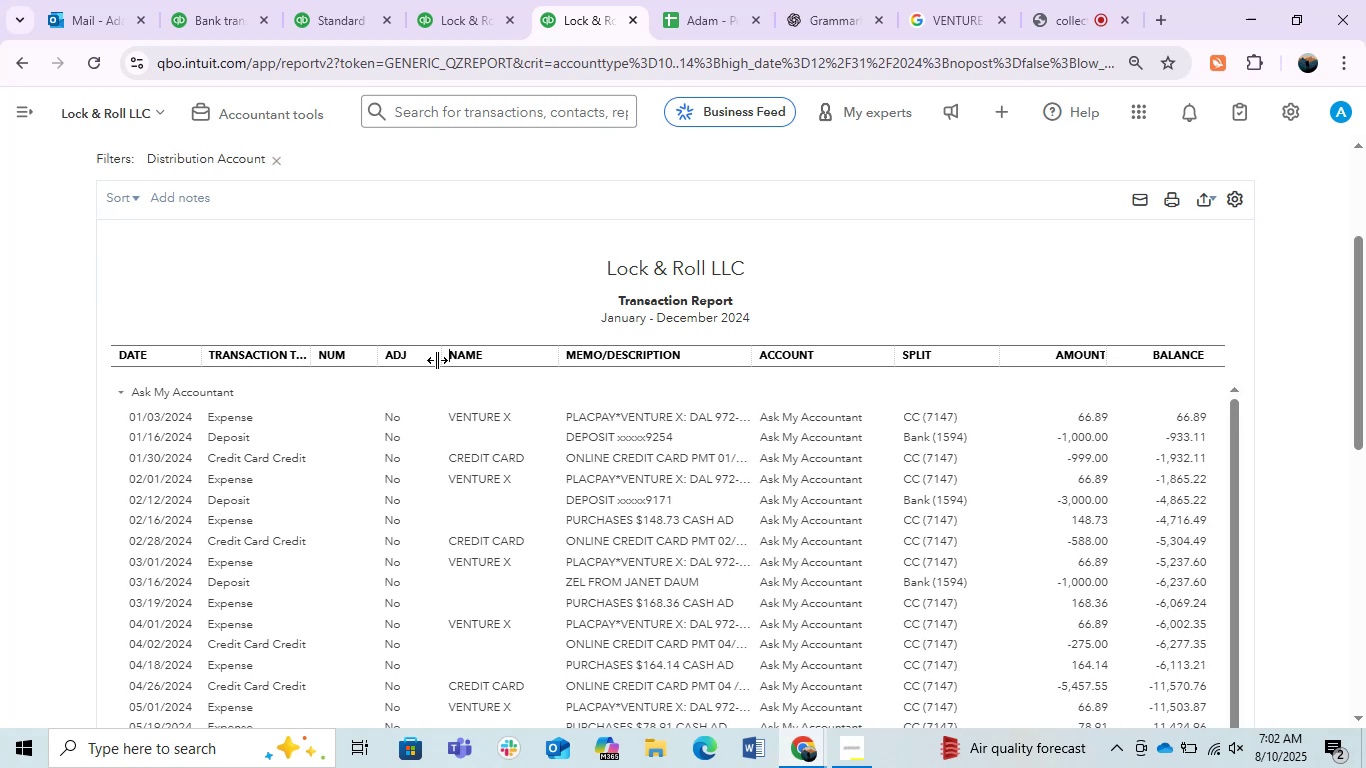 
left_click_drag(start_coordinate=[435, 360], to_coordinate=[420, 364])
 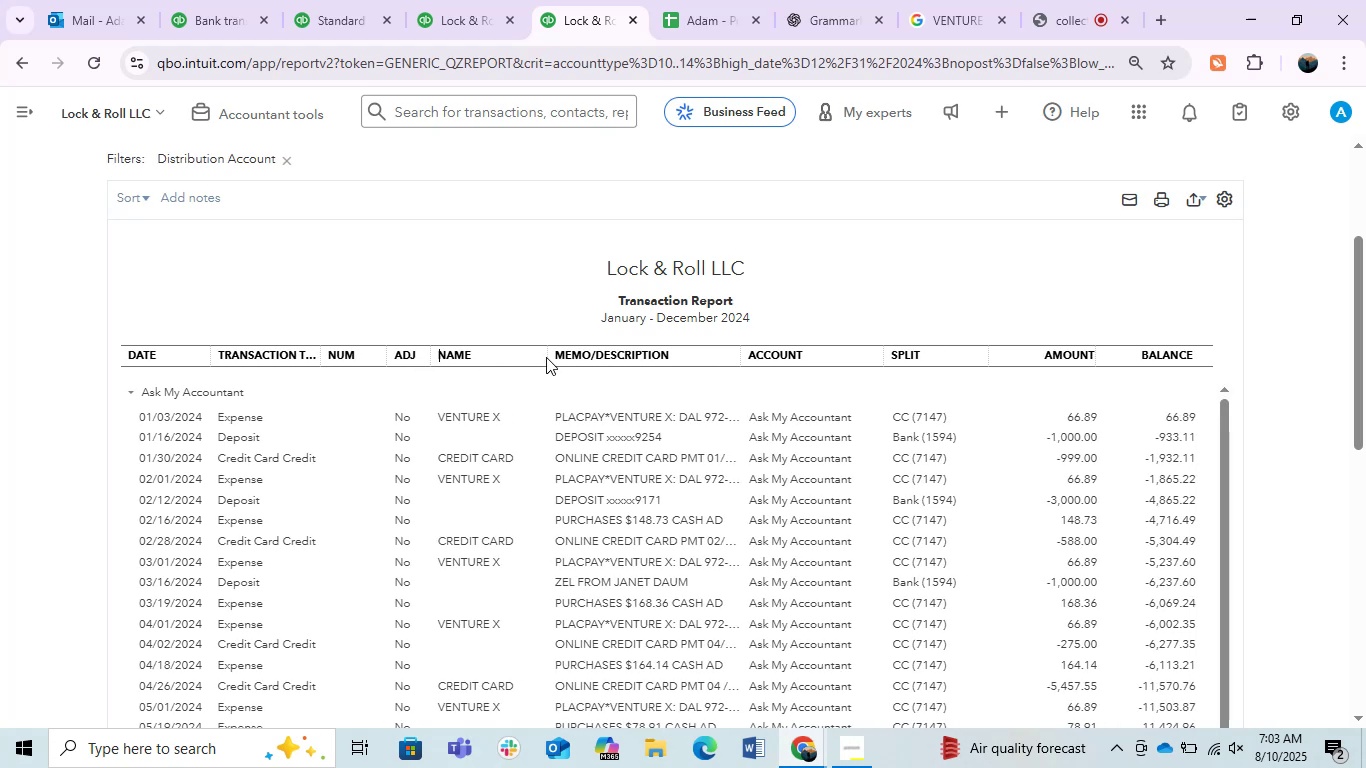 
left_click_drag(start_coordinate=[542, 357], to_coordinate=[516, 370])
 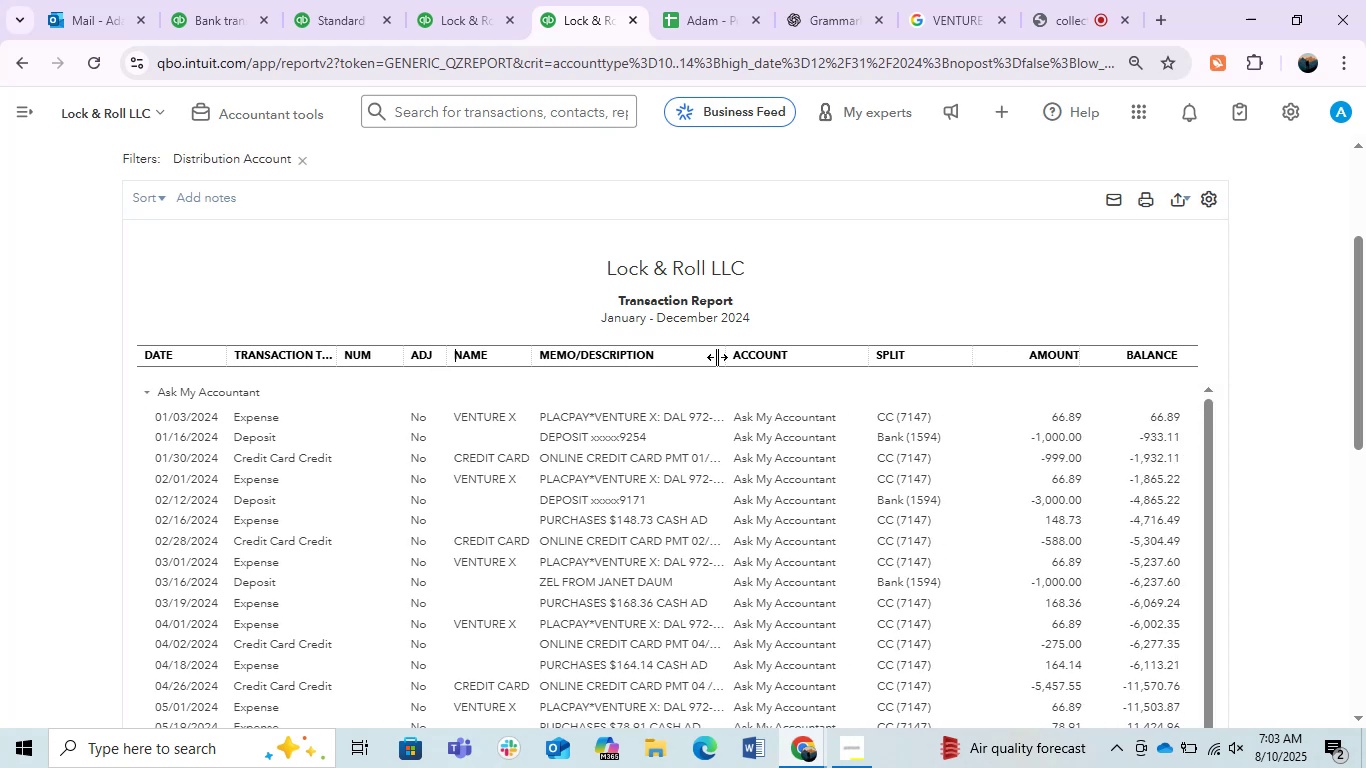 
left_click_drag(start_coordinate=[723, 357], to_coordinate=[927, 400])
 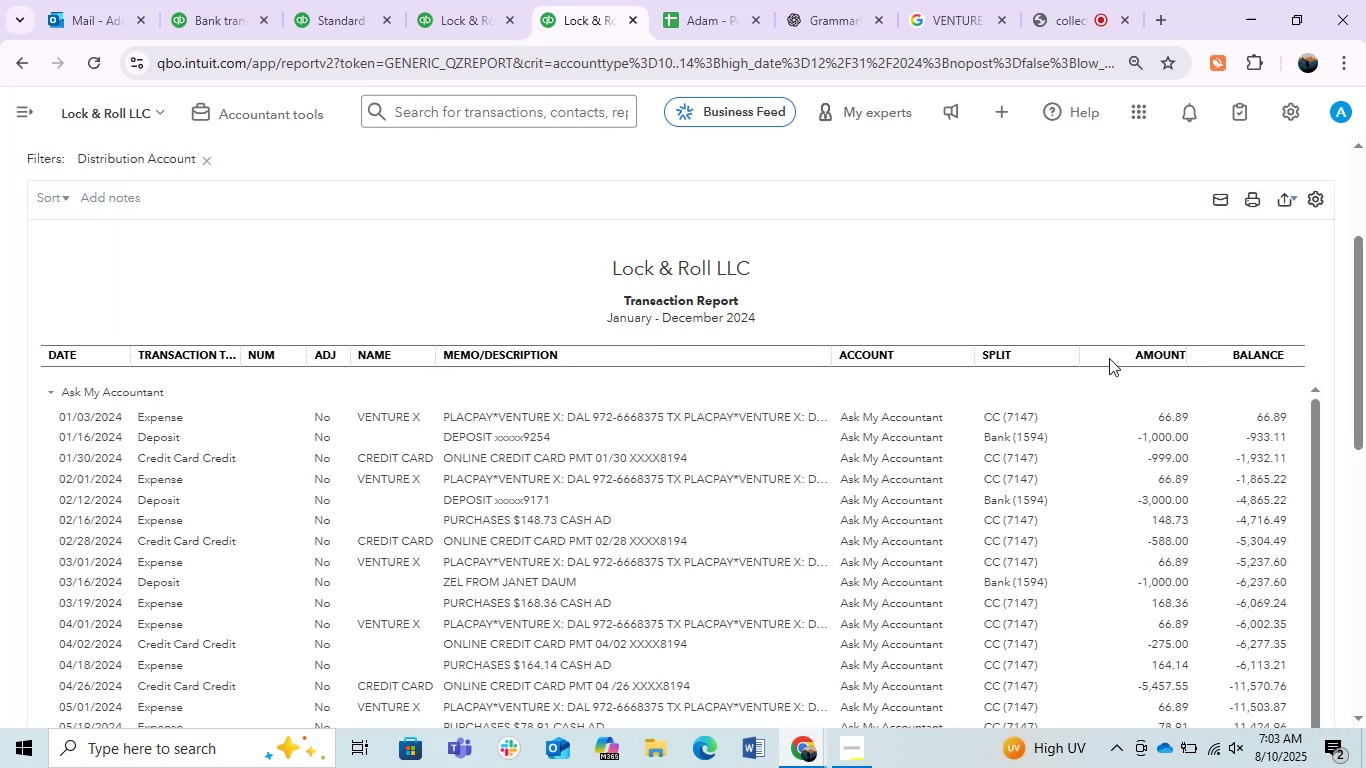 
left_click([1067, 319])
 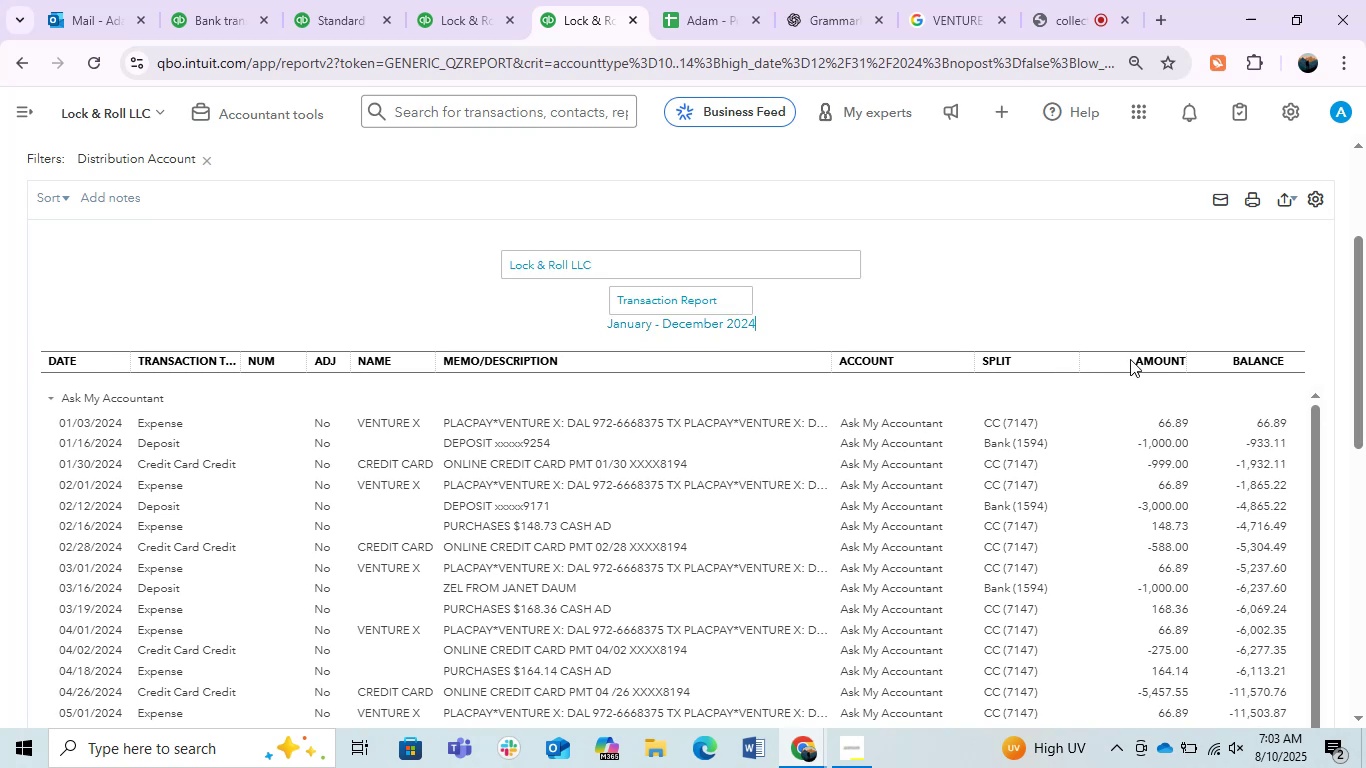 
left_click([1111, 360])
 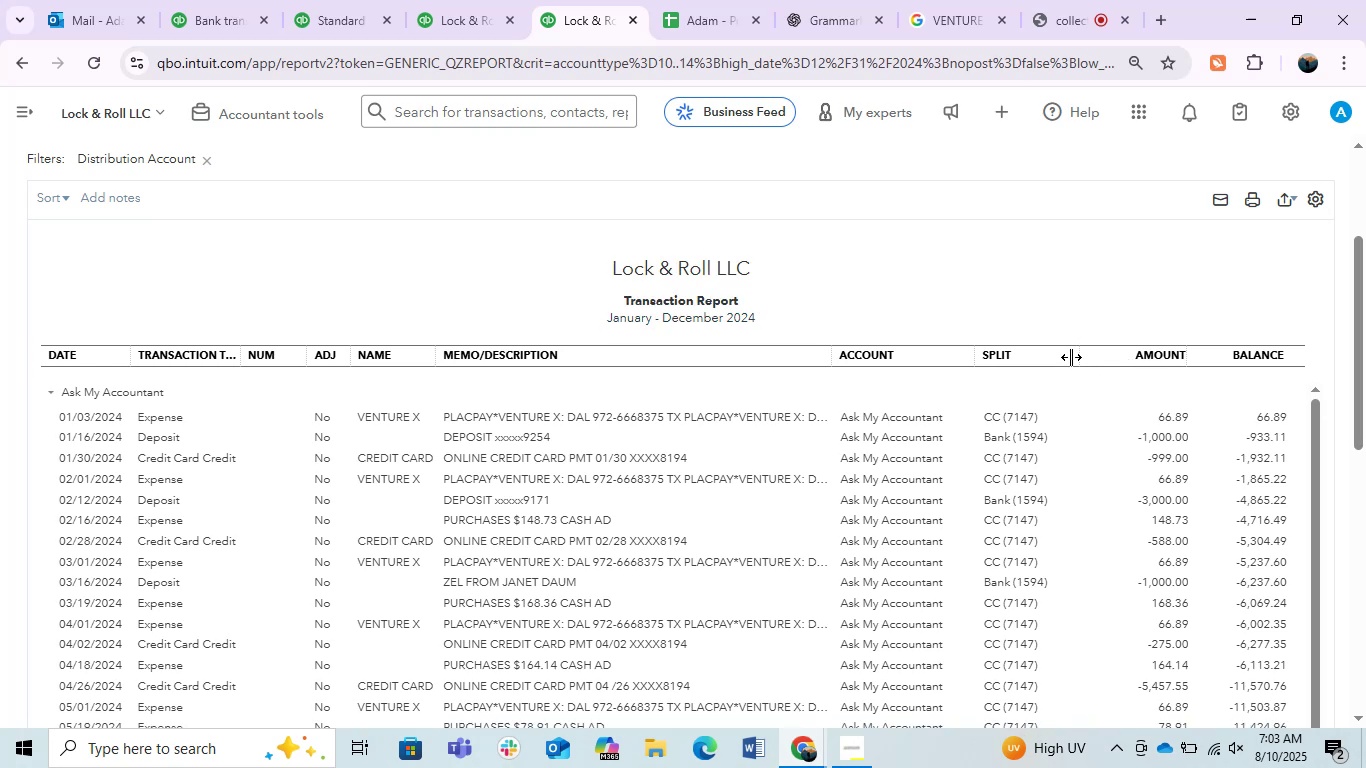 
left_click_drag(start_coordinate=[1075, 357], to_coordinate=[1050, 409])
 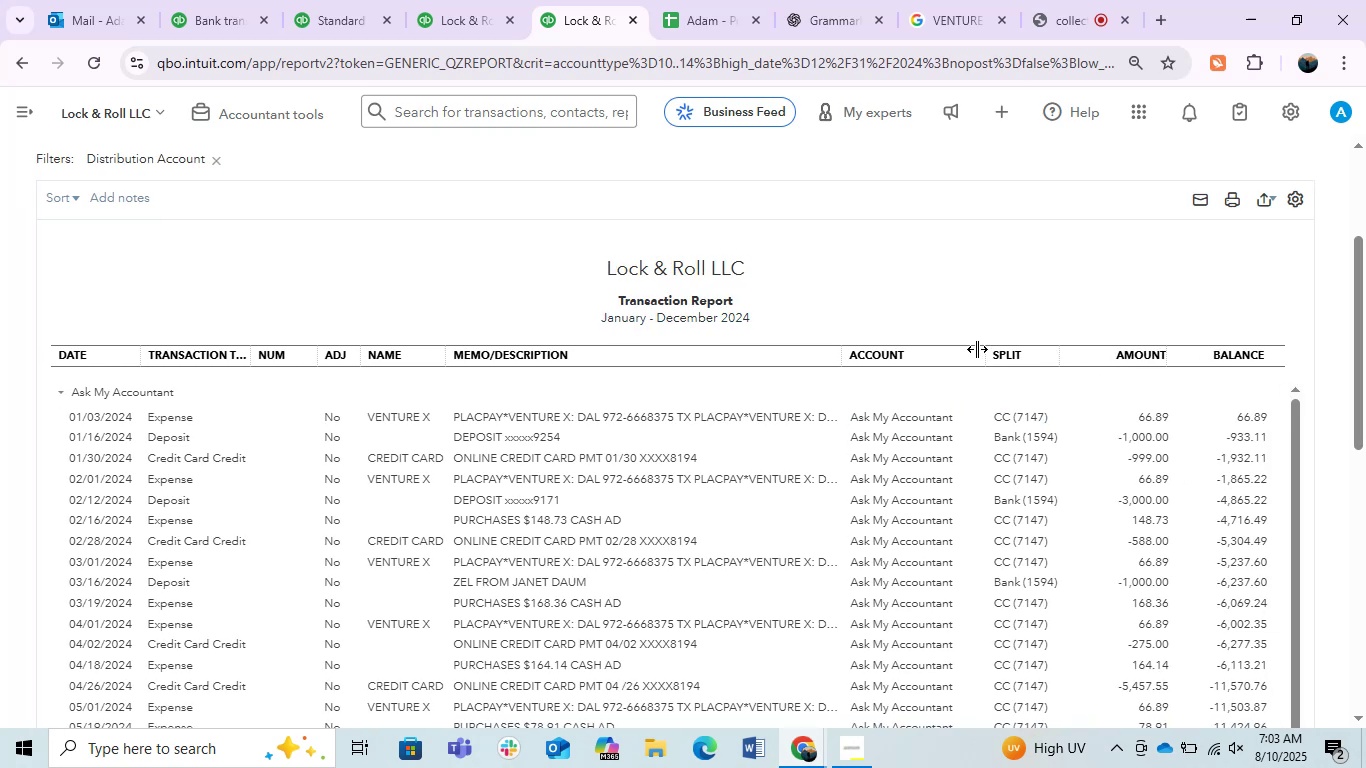 
left_click_drag(start_coordinate=[982, 353], to_coordinate=[962, 363])
 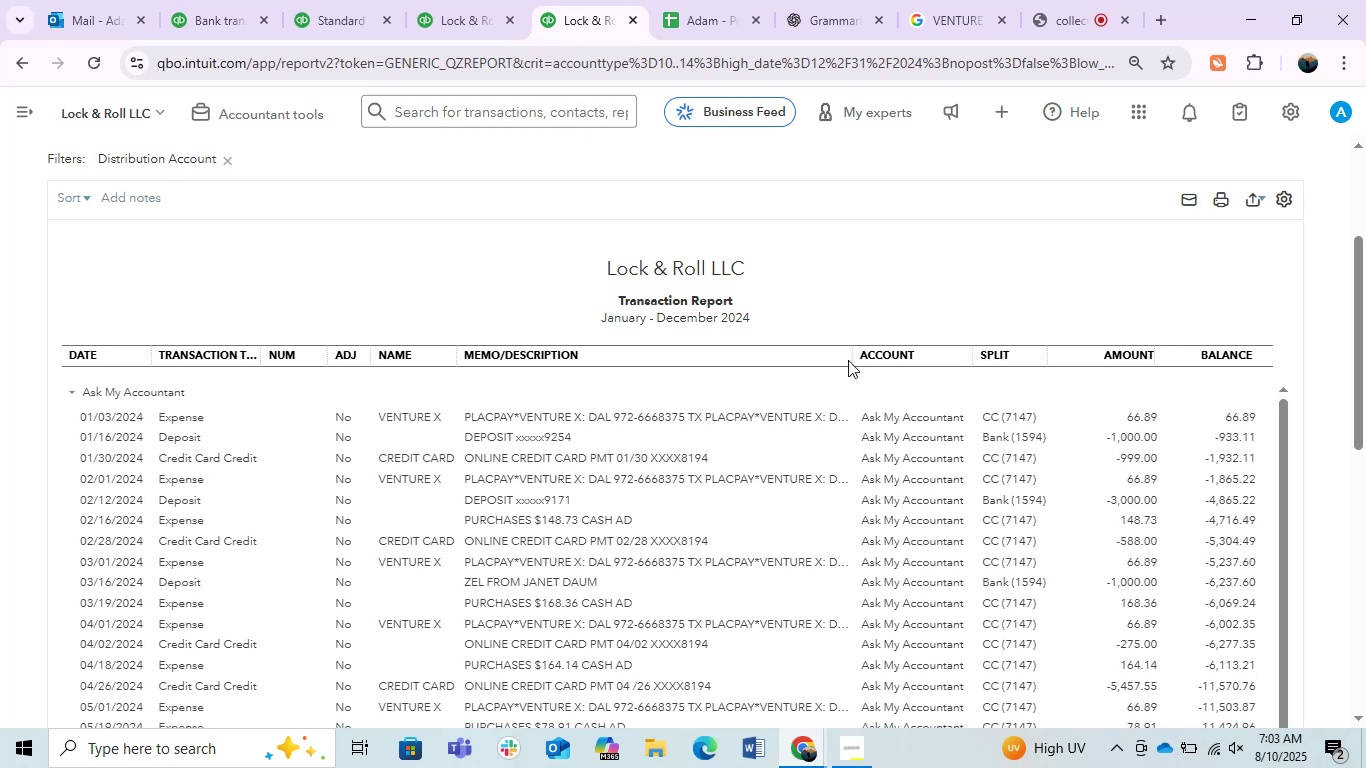 
left_click_drag(start_coordinate=[847, 360], to_coordinate=[919, 364])
 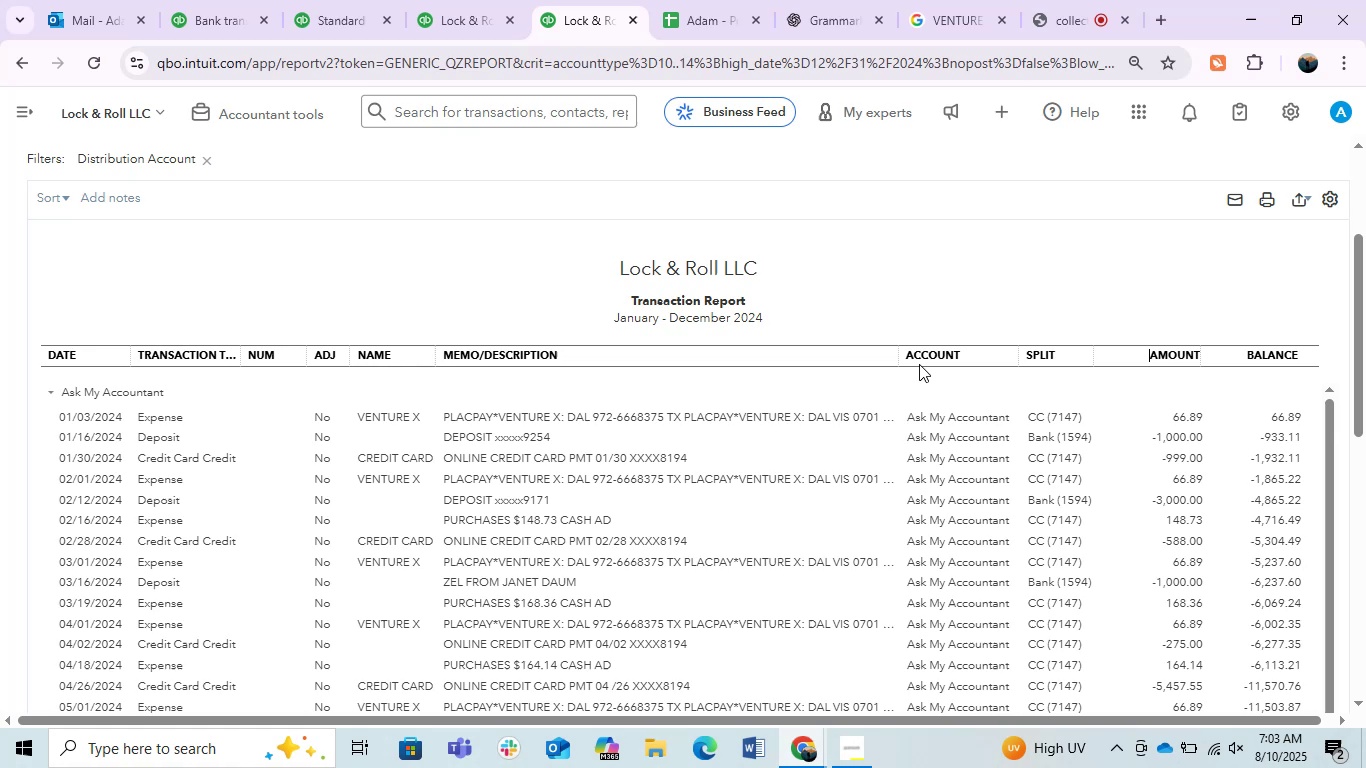 
wait(40.97)
 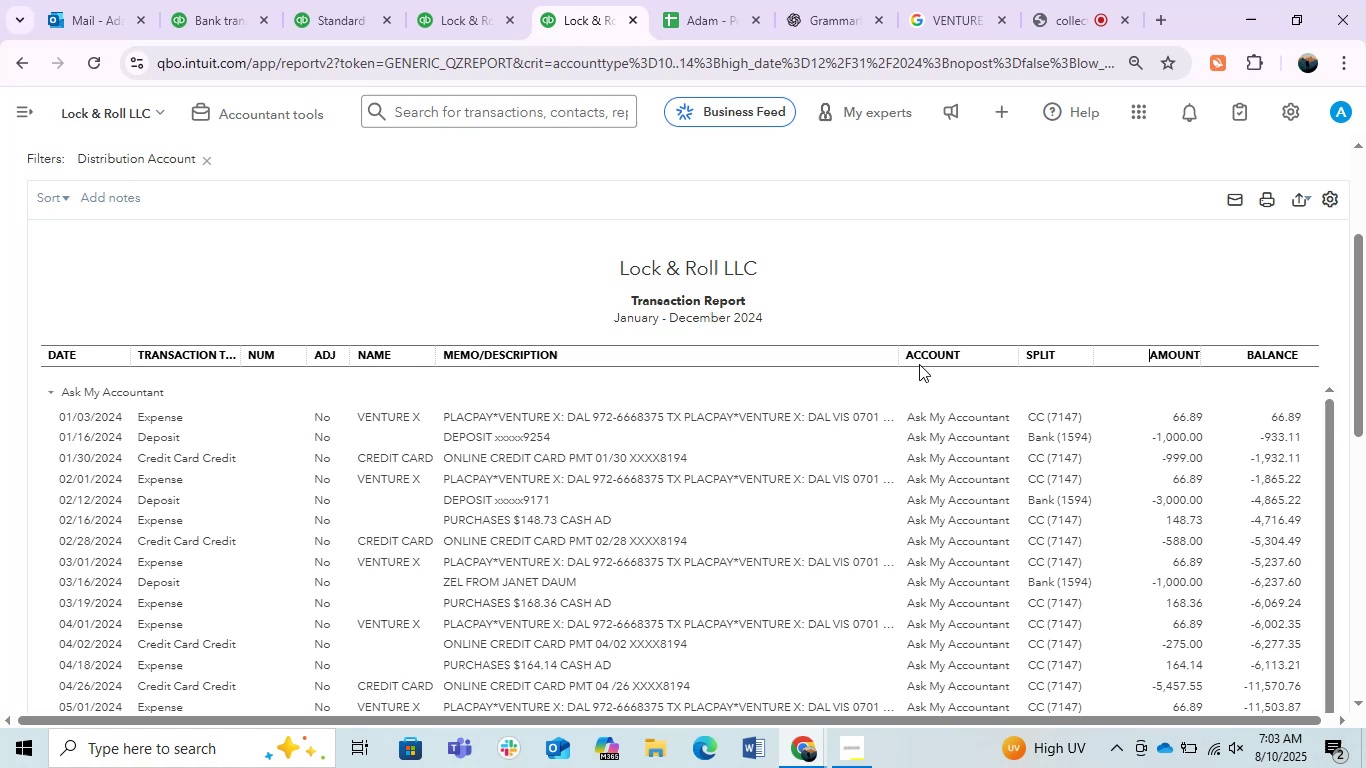 
left_click([52, 208])
 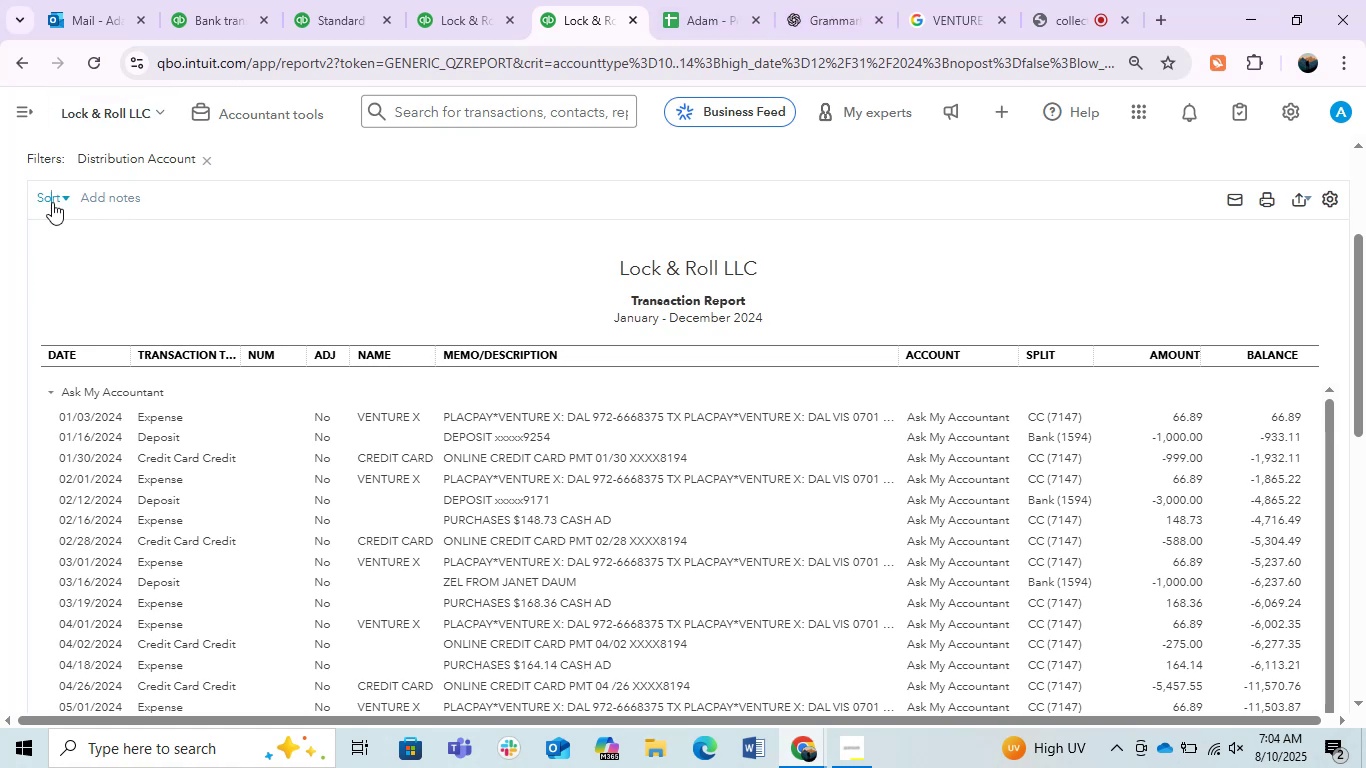 
left_click([52, 202])
 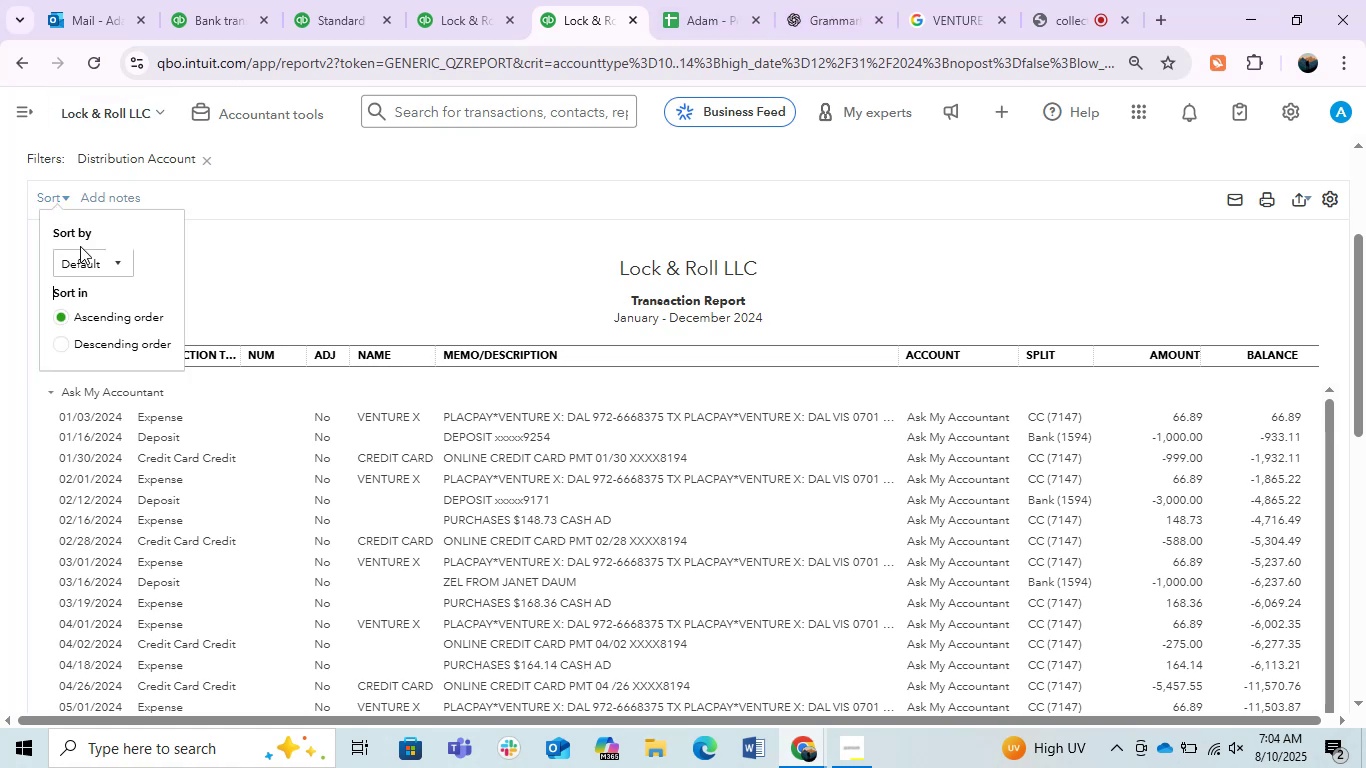 
double_click([86, 257])
 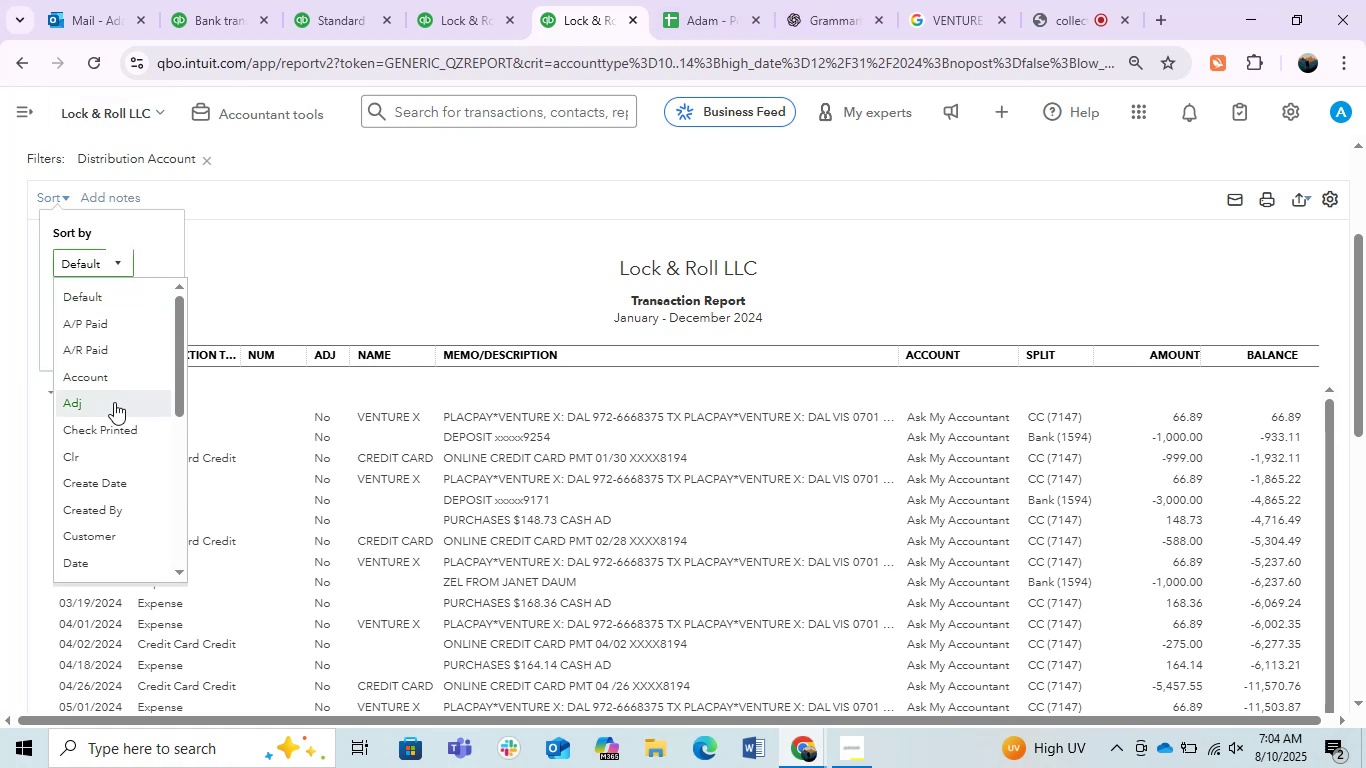 
scroll: coordinate [107, 448], scroll_direction: down, amount: 1.0
 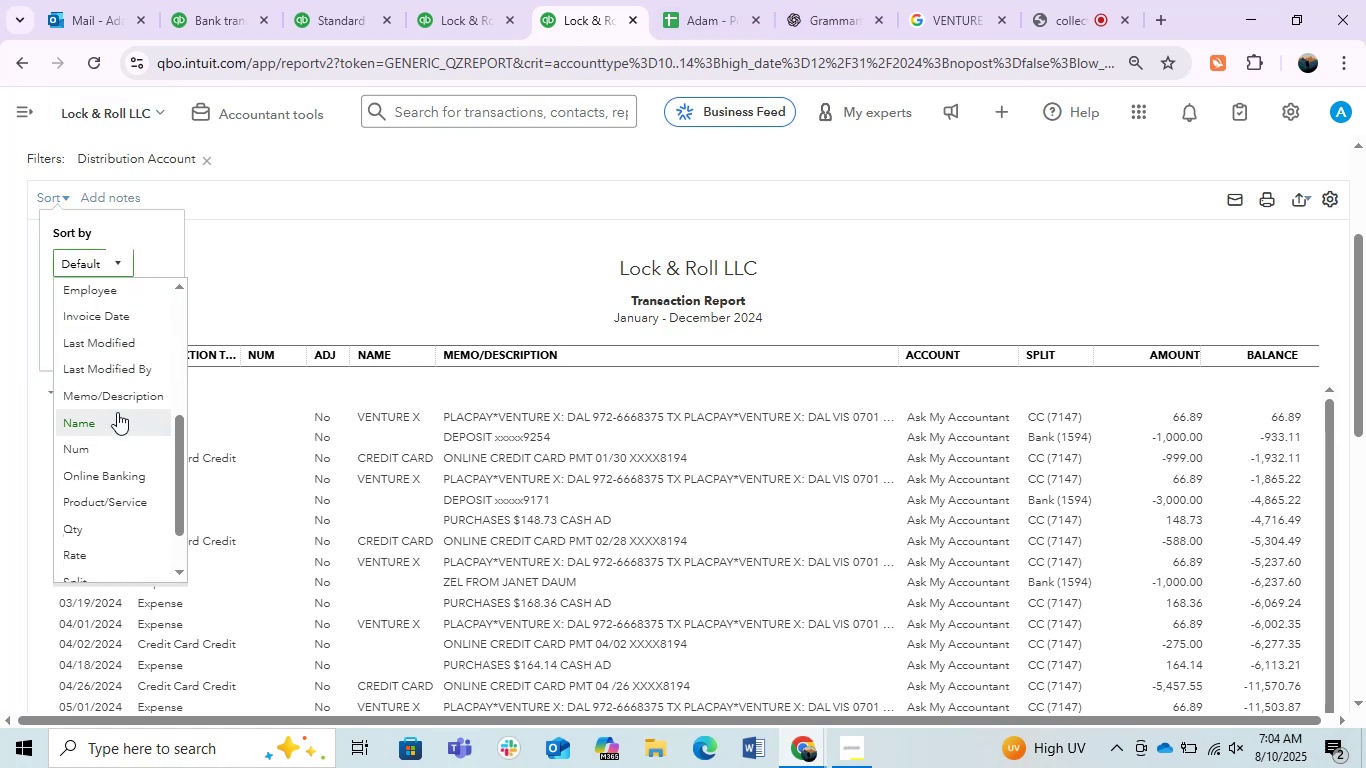 
left_click([118, 394])
 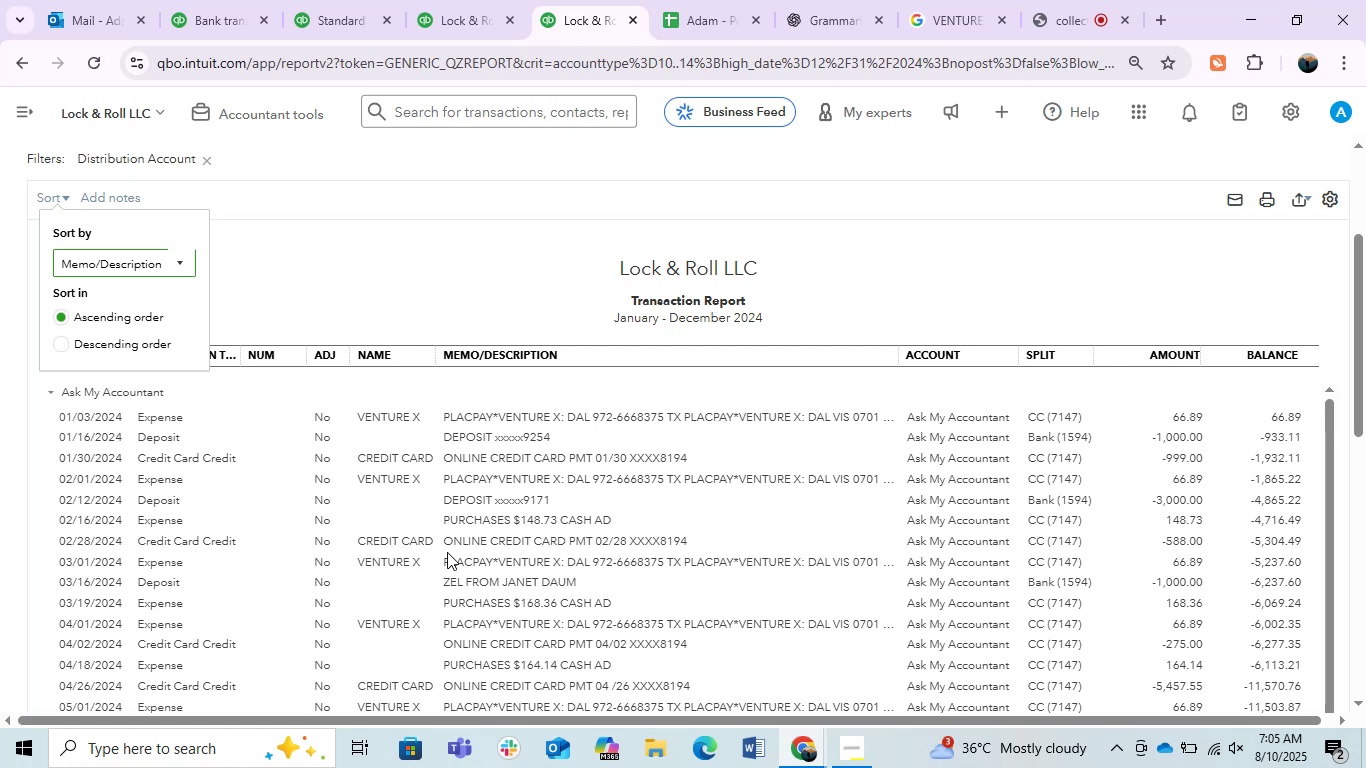 
wait(74.11)
 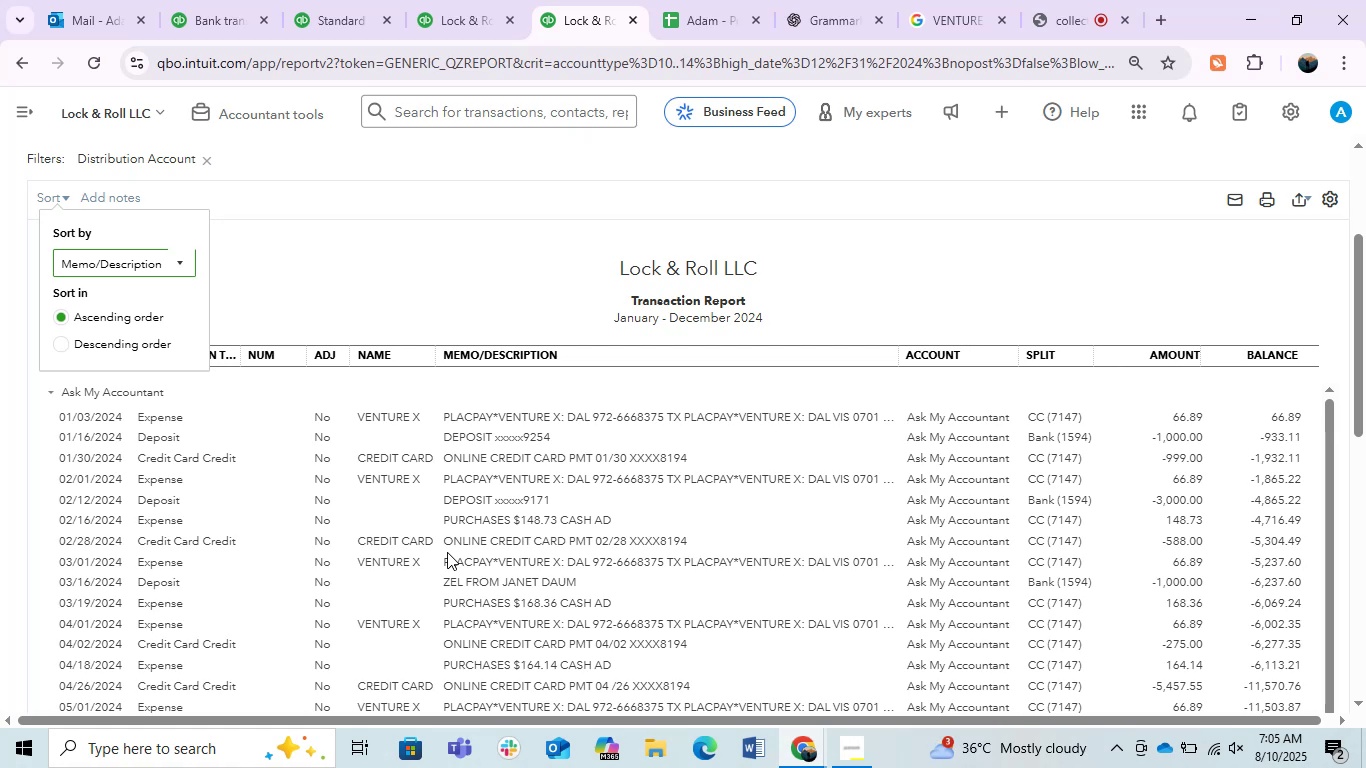 
scroll: coordinate [992, 185], scroll_direction: down, amount: 7.0
 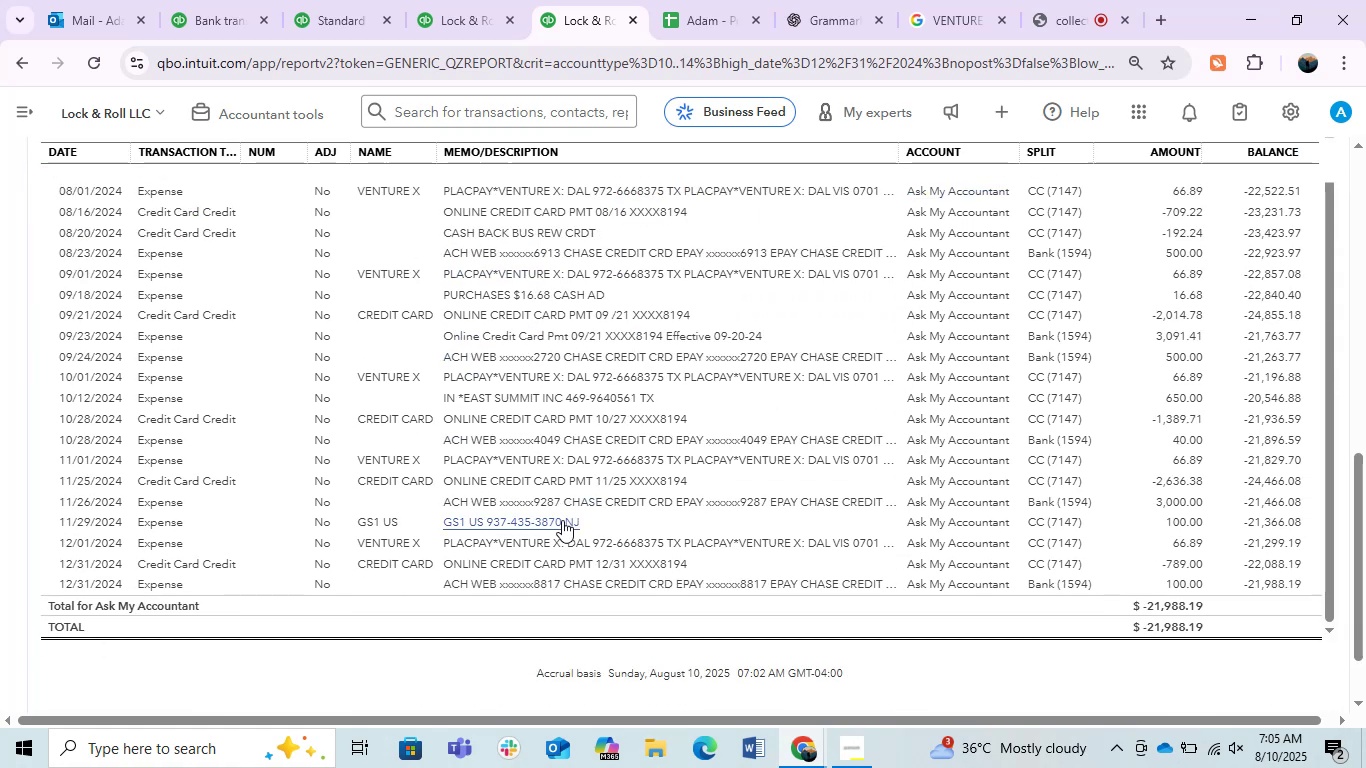 
scroll: coordinate [798, 472], scroll_direction: up, amount: 7.0
 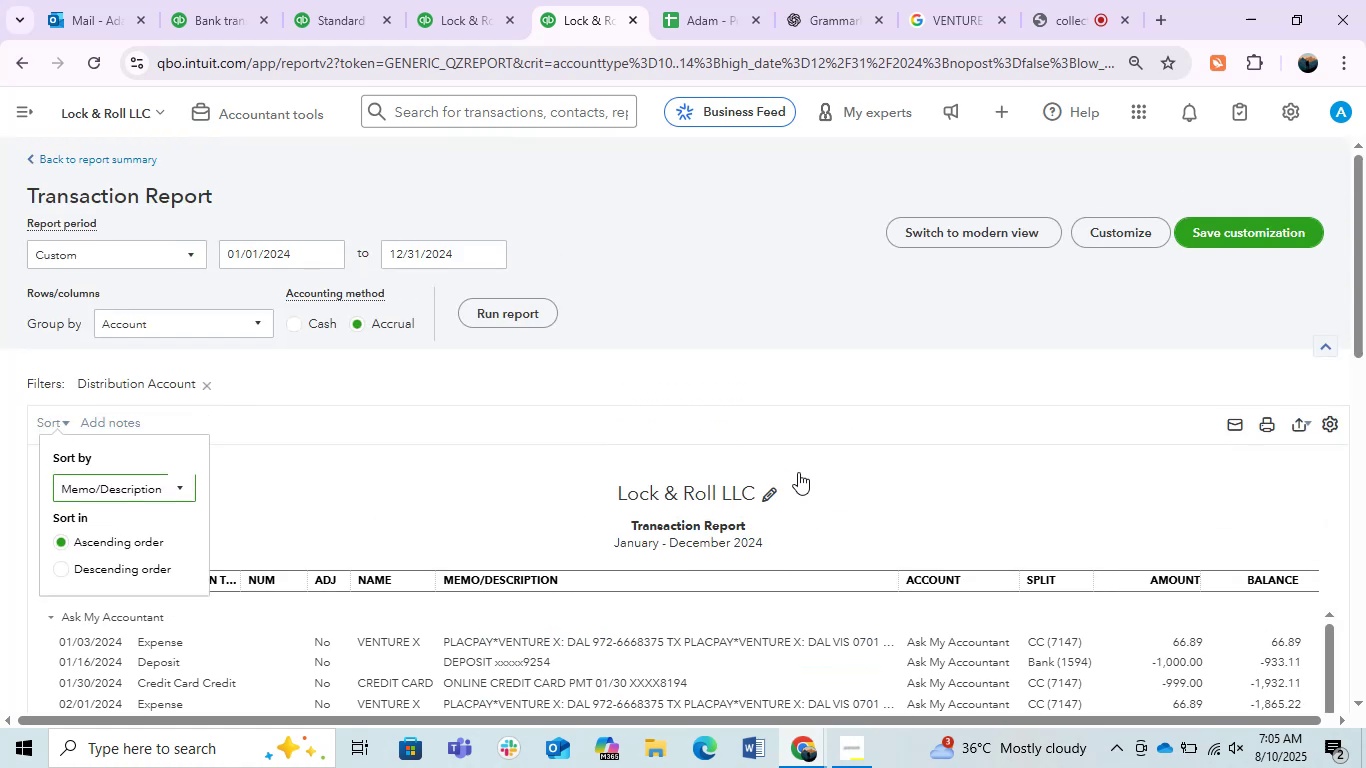 
scroll: coordinate [798, 472], scroll_direction: down, amount: 6.0
 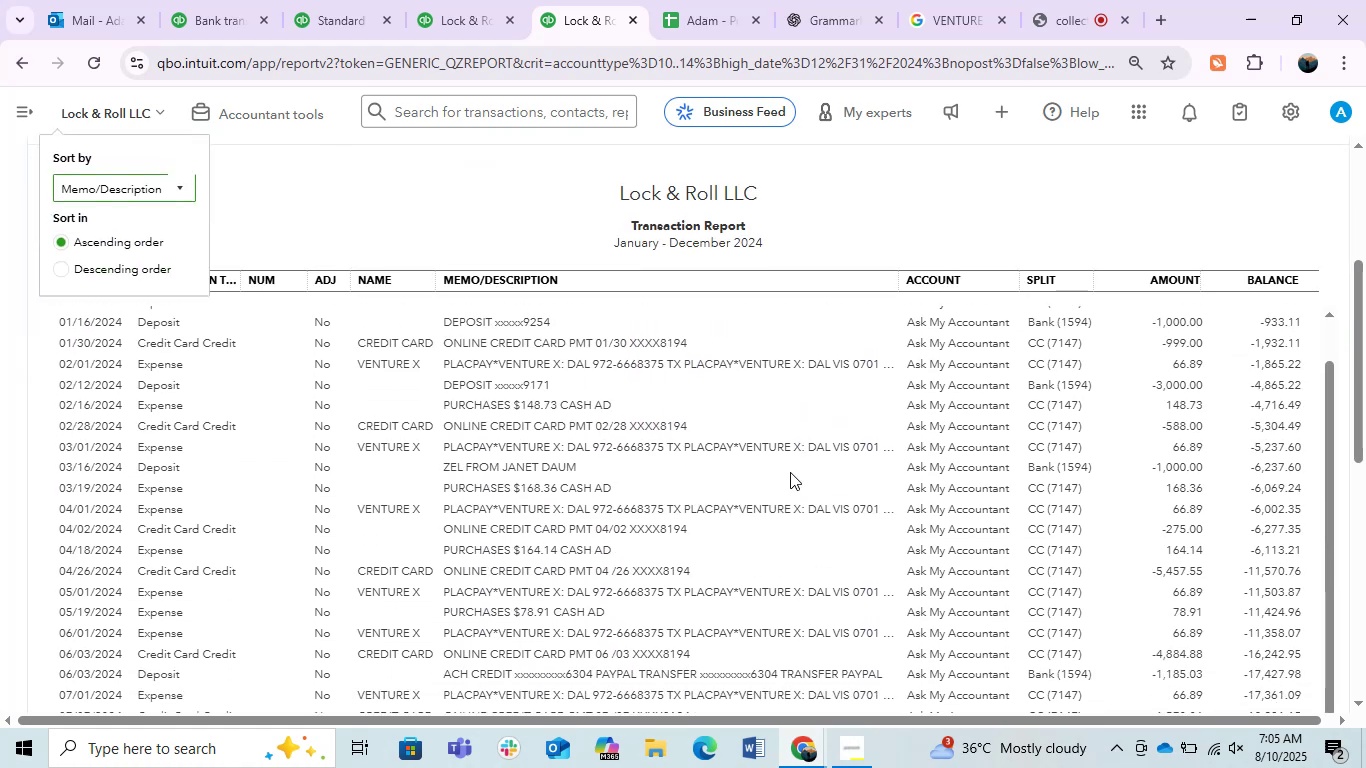 
wait(5.17)
 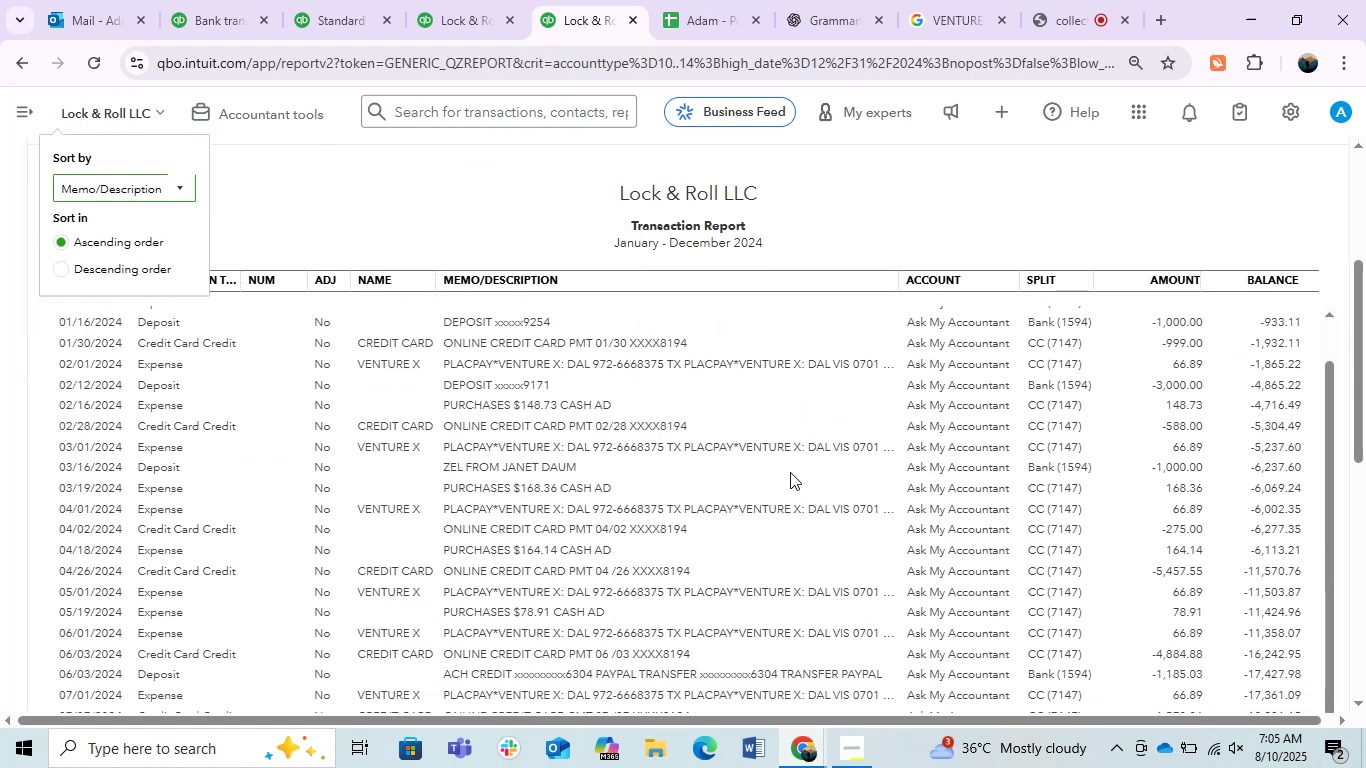 
scroll: coordinate [790, 472], scroll_direction: down, amount: 3.0
 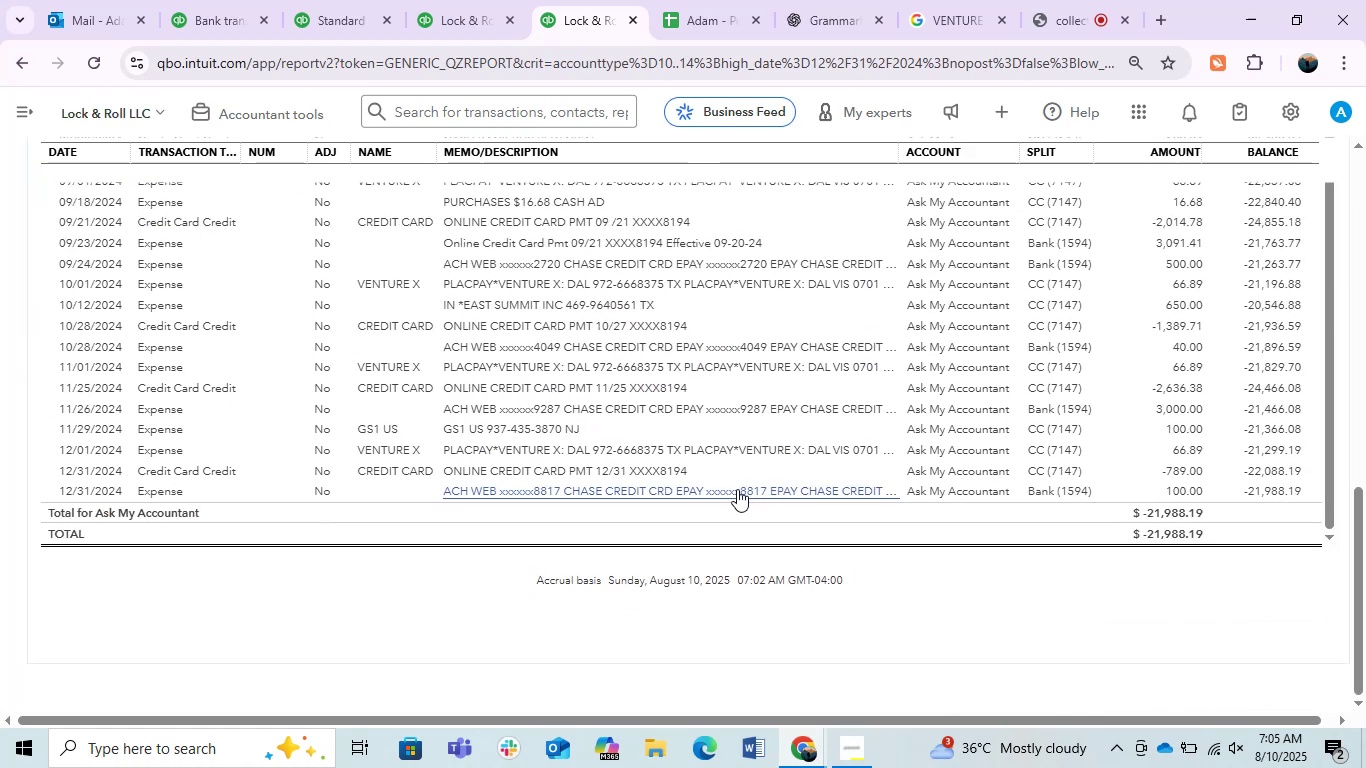 
scroll: coordinate [776, 316], scroll_direction: up, amount: 8.0
 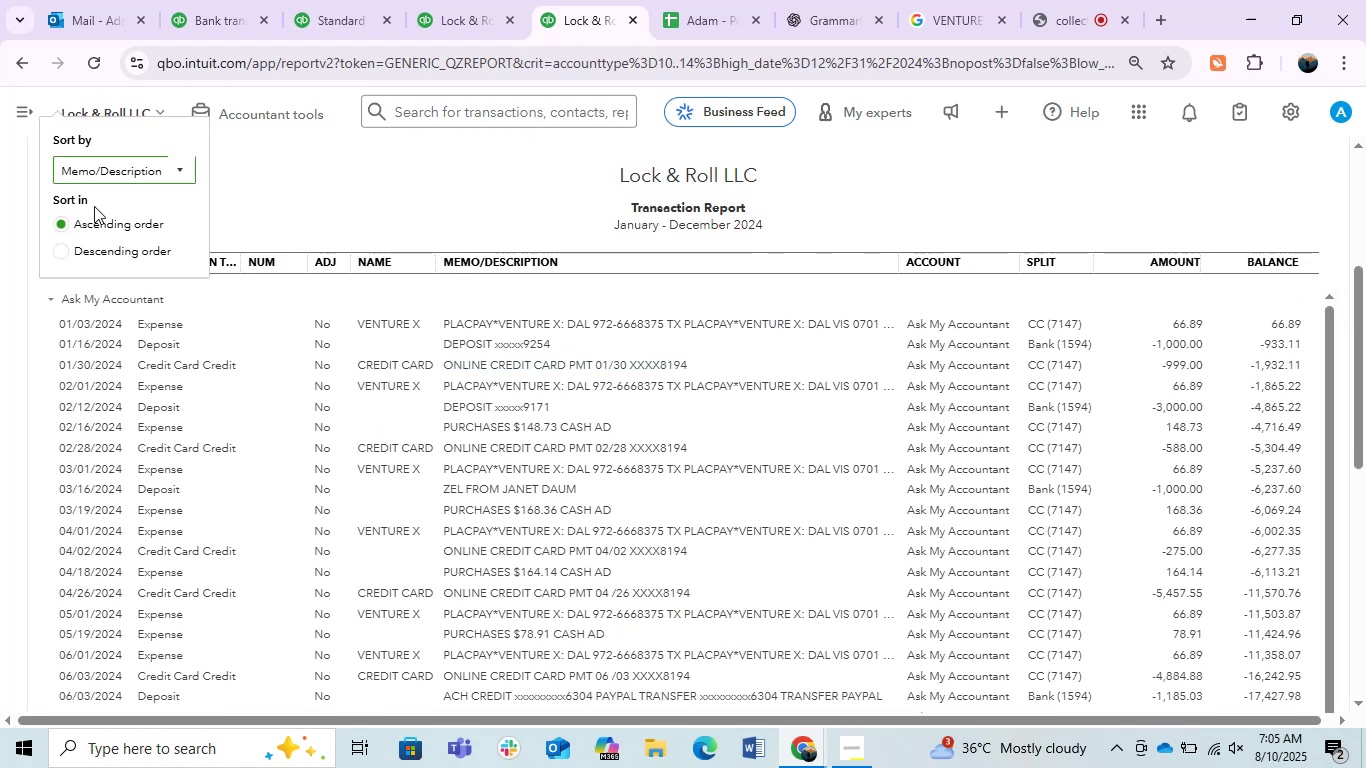 
left_click([295, 173])
 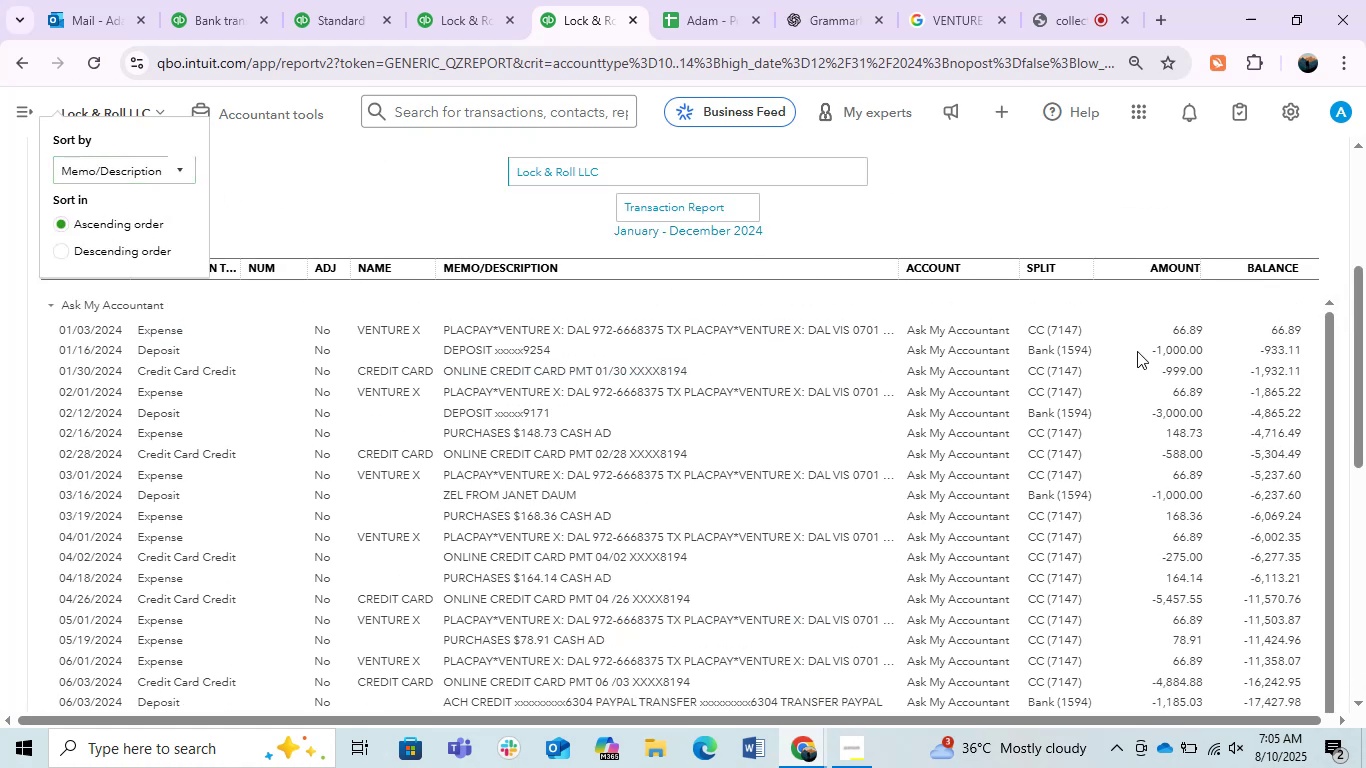 
scroll: coordinate [1150, 360], scroll_direction: up, amount: 2.0
 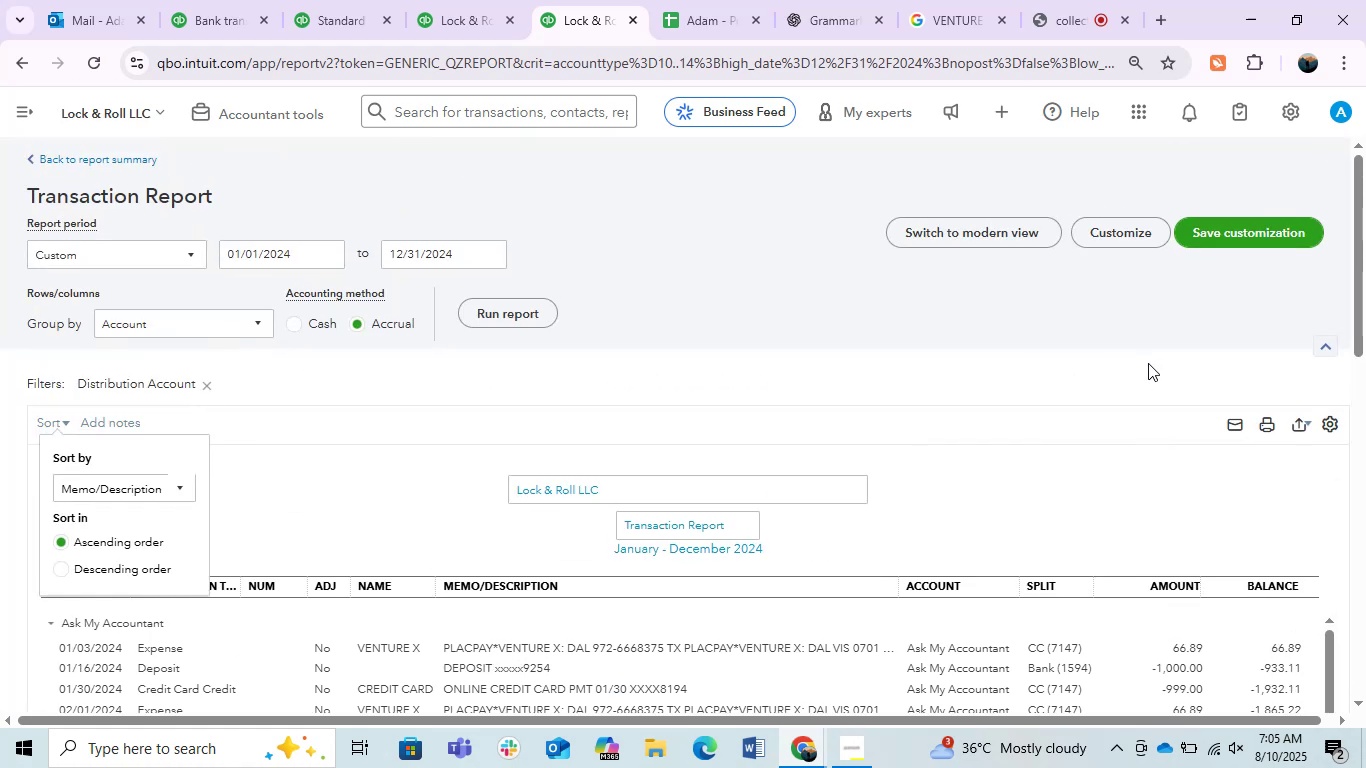 
scroll: coordinate [1146, 364], scroll_direction: down, amount: 1.0
 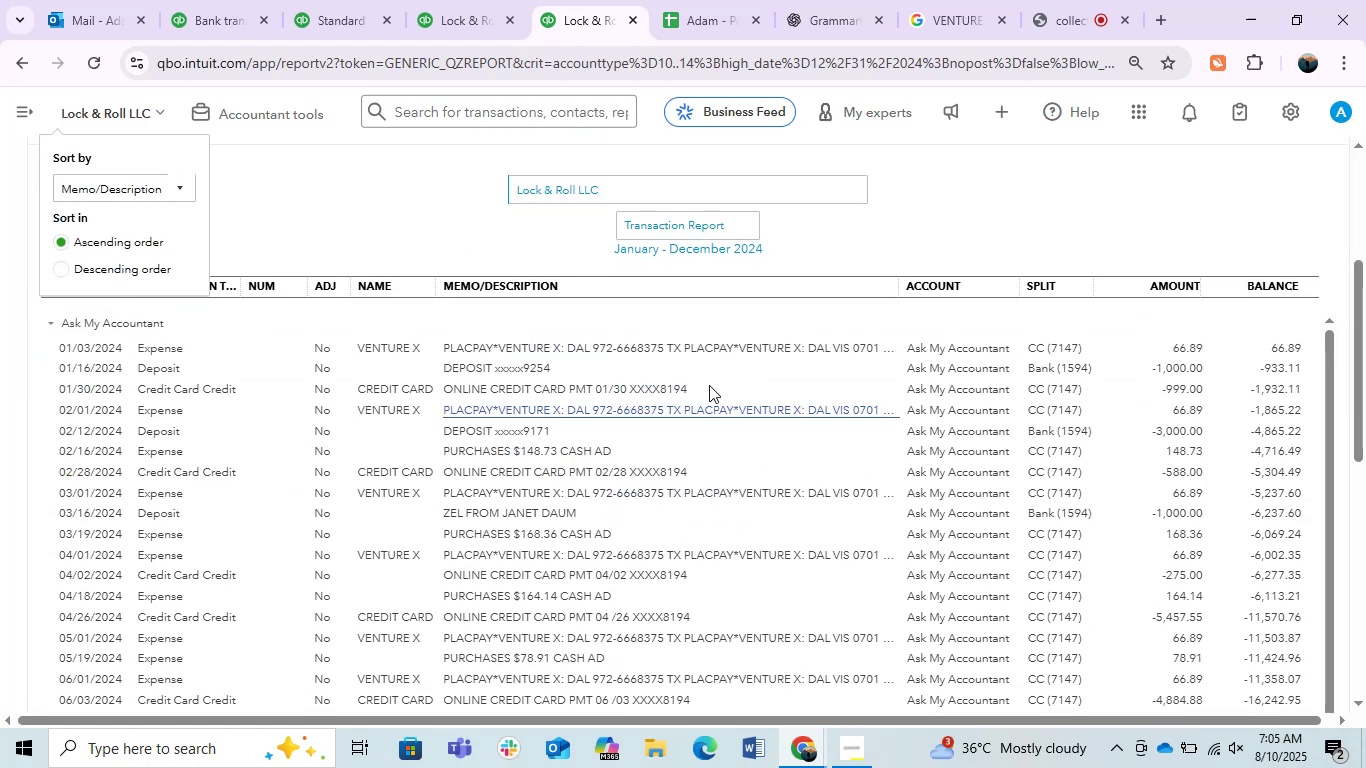 
scroll: coordinate [694, 355], scroll_direction: up, amount: 2.0
 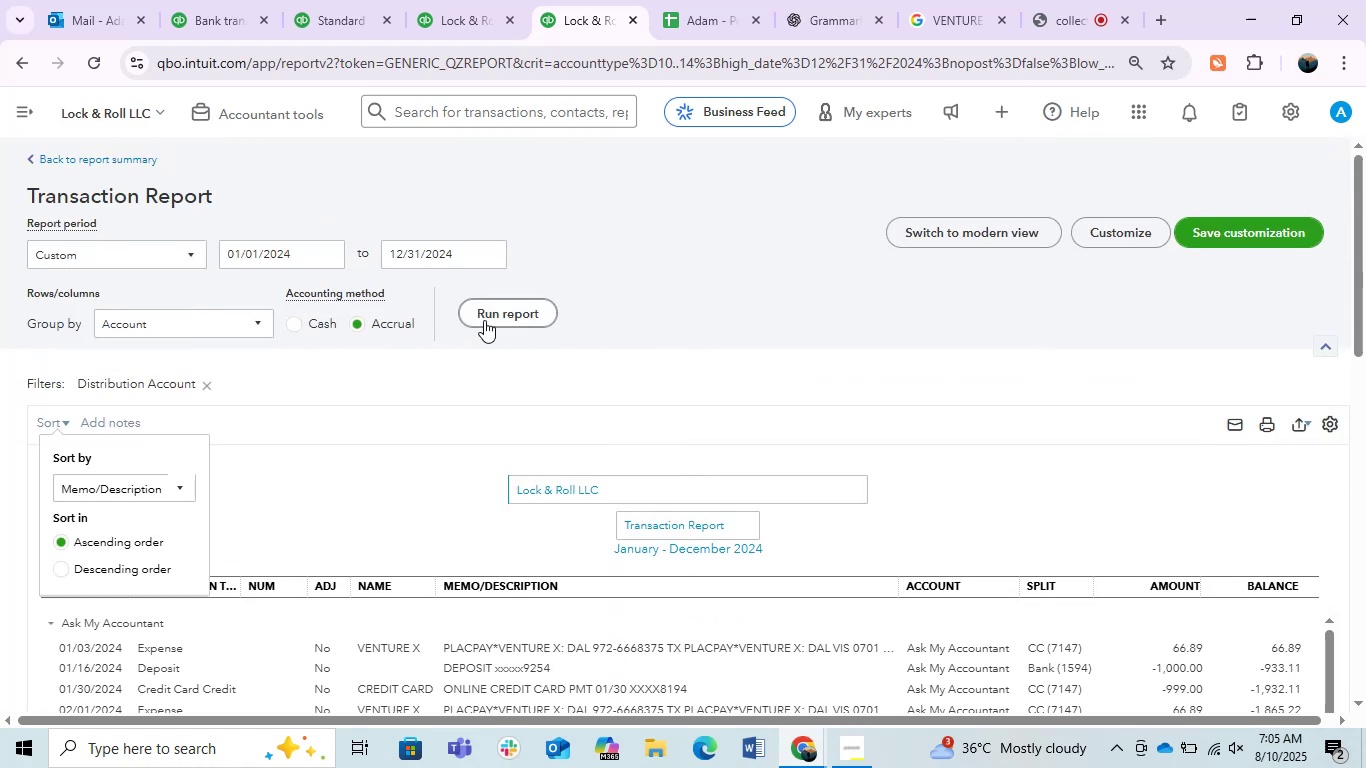 
left_click([504, 314])
 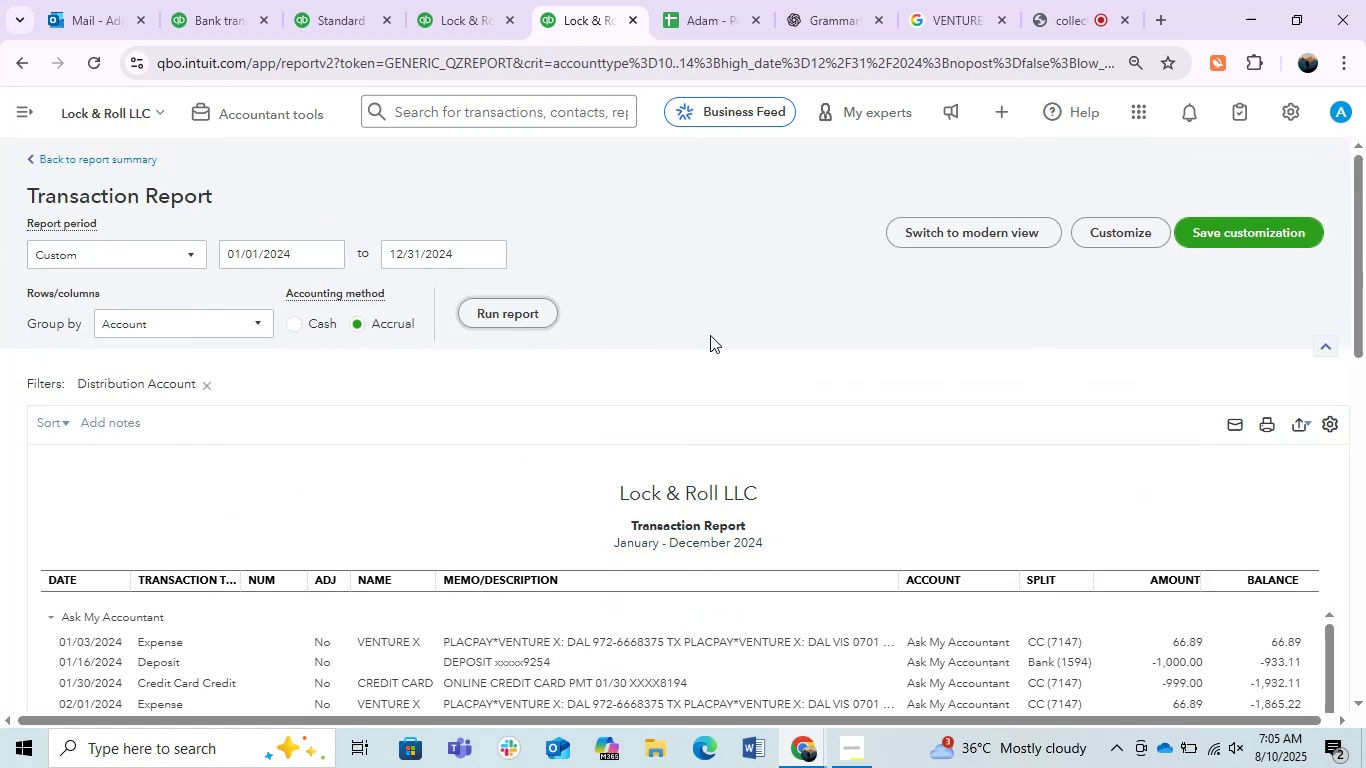 
scroll: coordinate [1135, 261], scroll_direction: down, amount: 3.0
 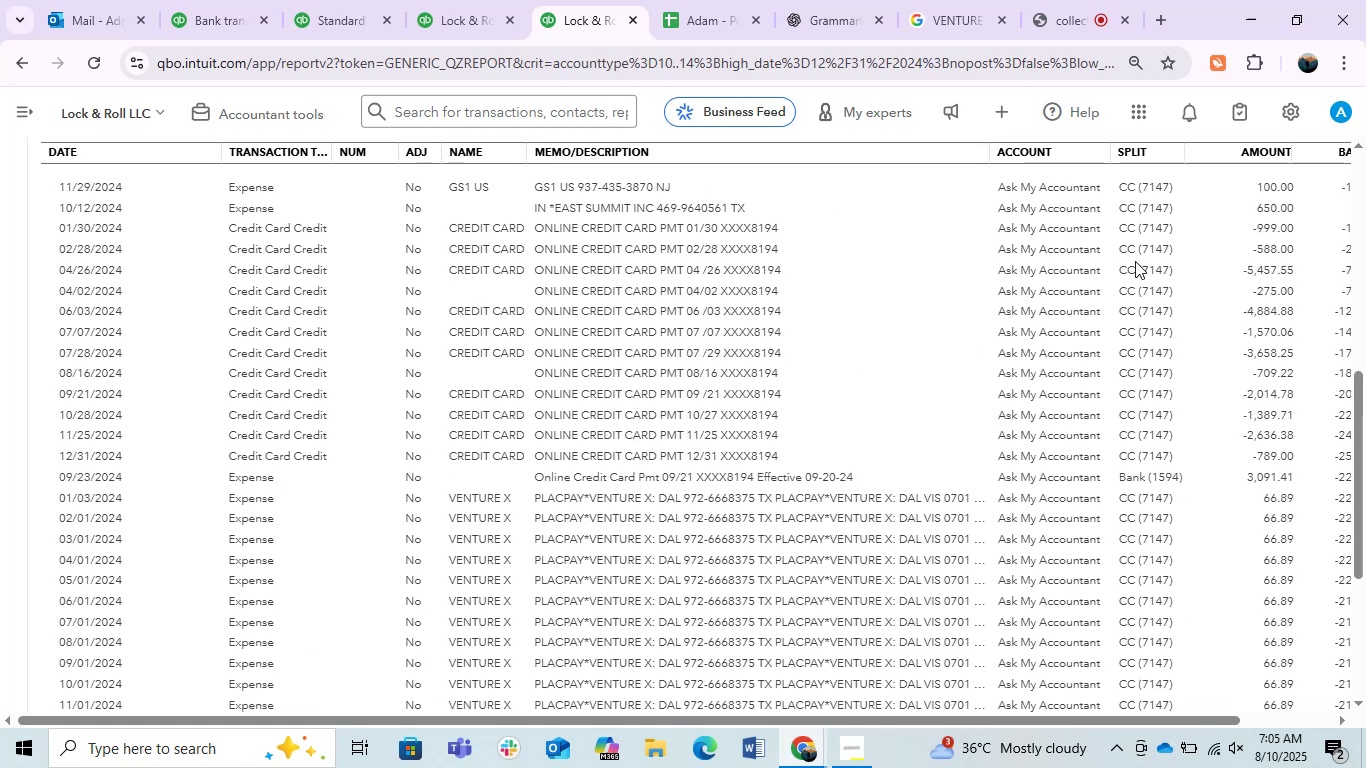 
scroll: coordinate [1135, 261], scroll_direction: up, amount: 1.0
 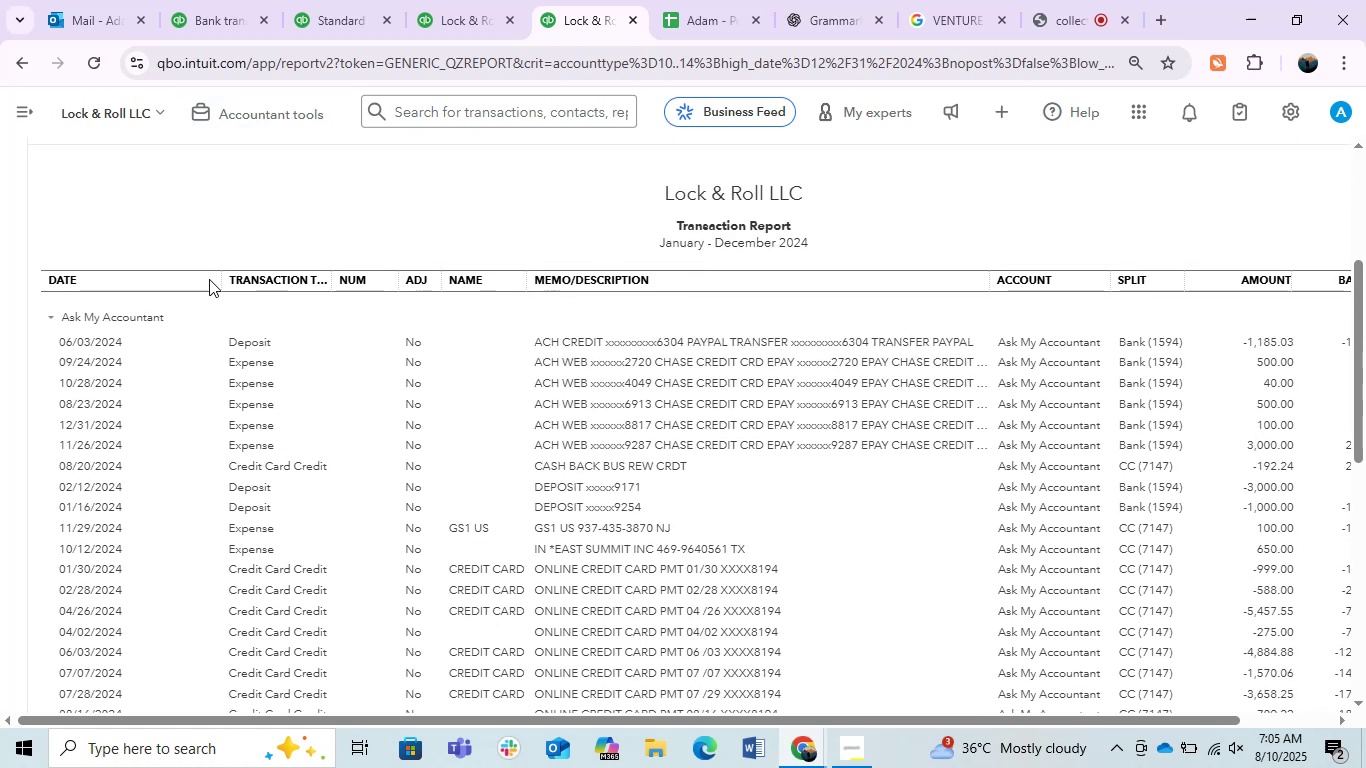 
left_click_drag(start_coordinate=[218, 283], to_coordinate=[123, 330])
 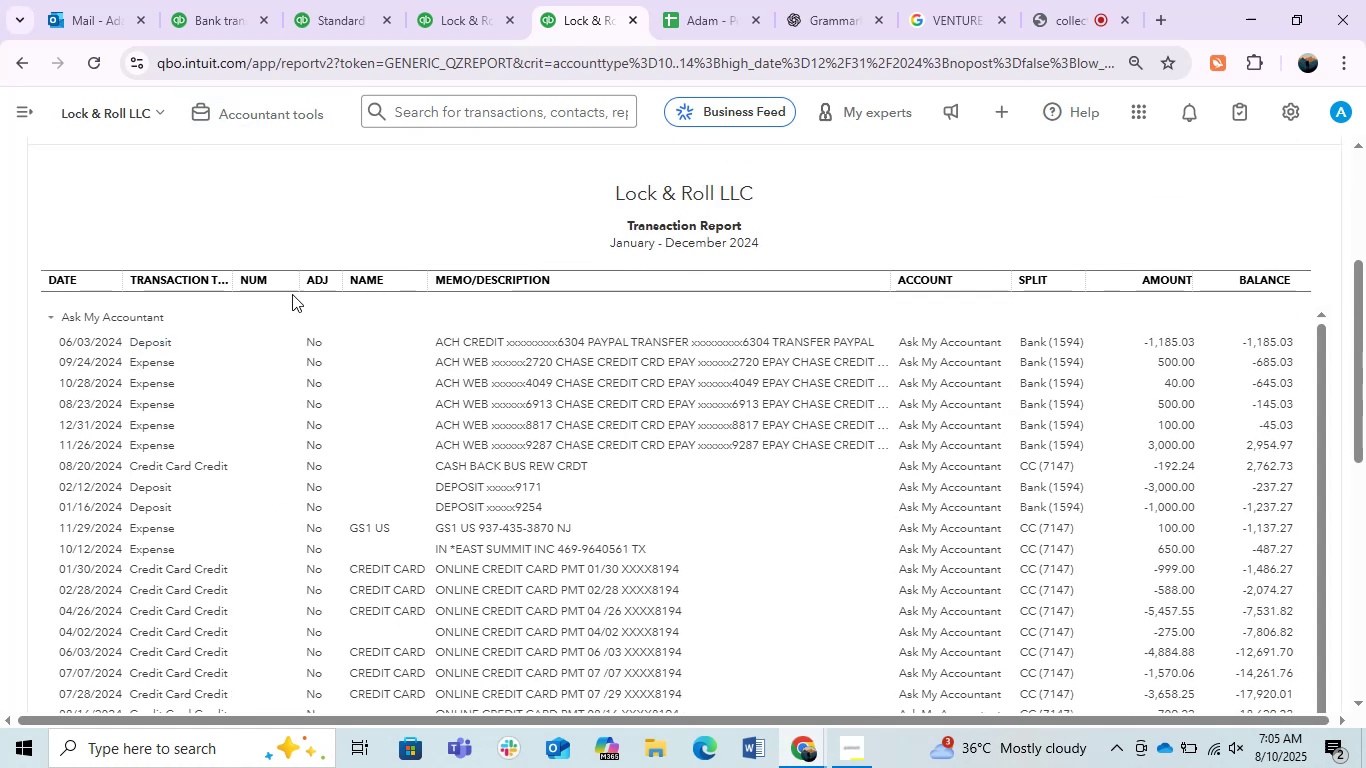 
left_click([297, 202])
 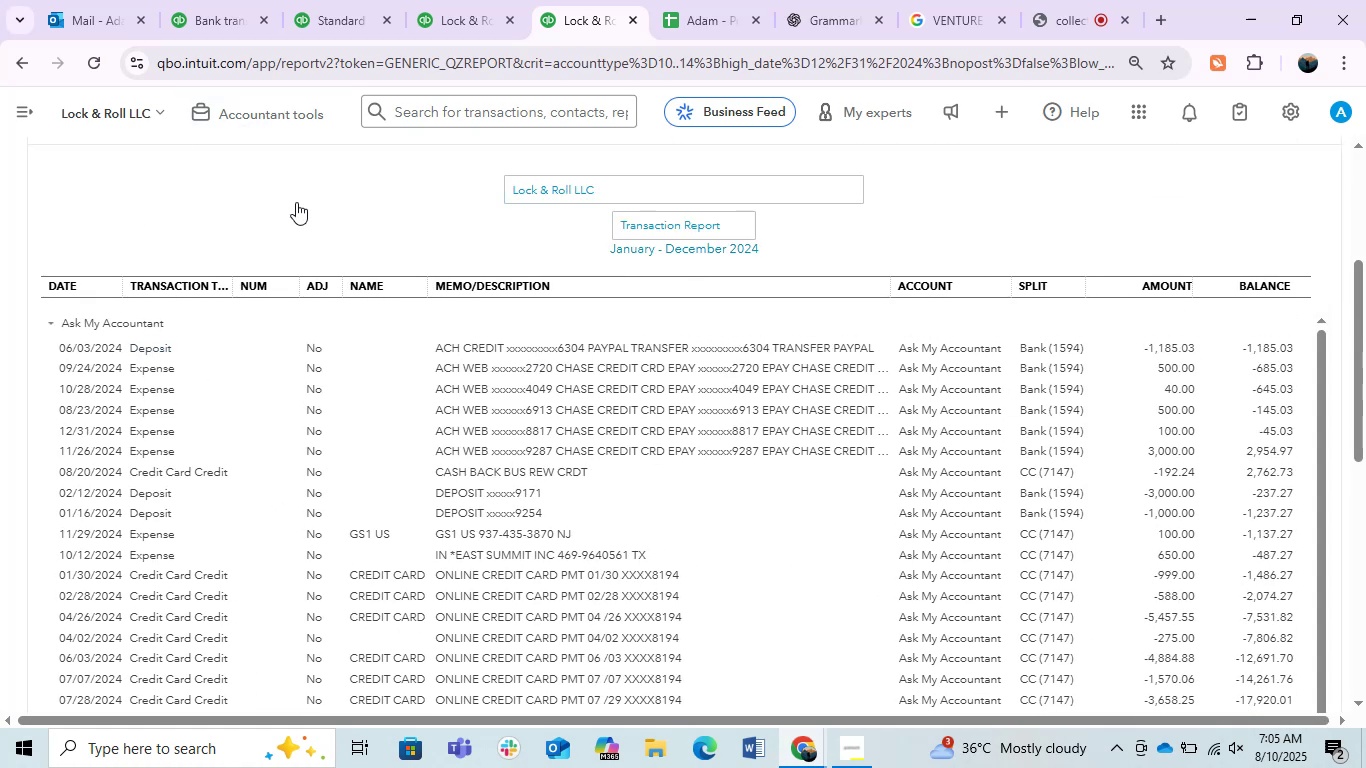 
left_click([296, 202])
 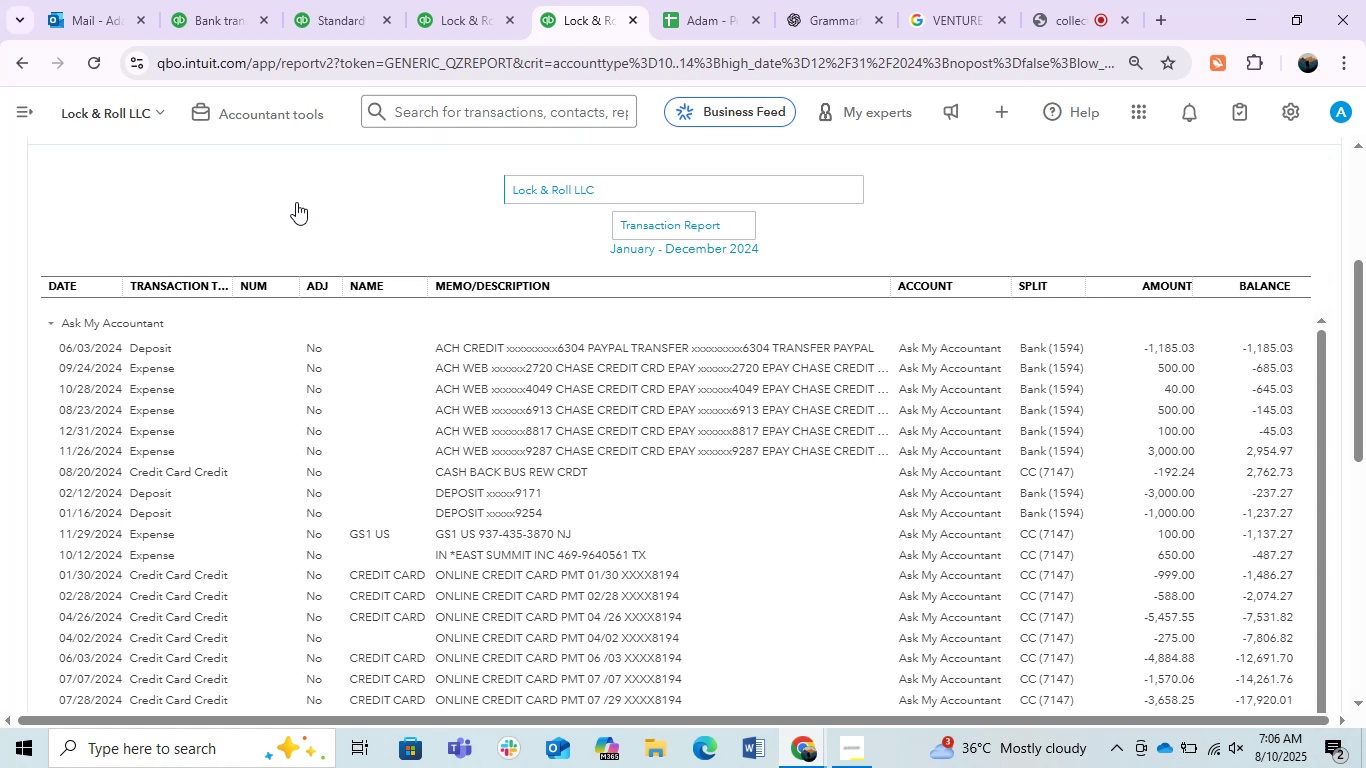 
wait(40.73)
 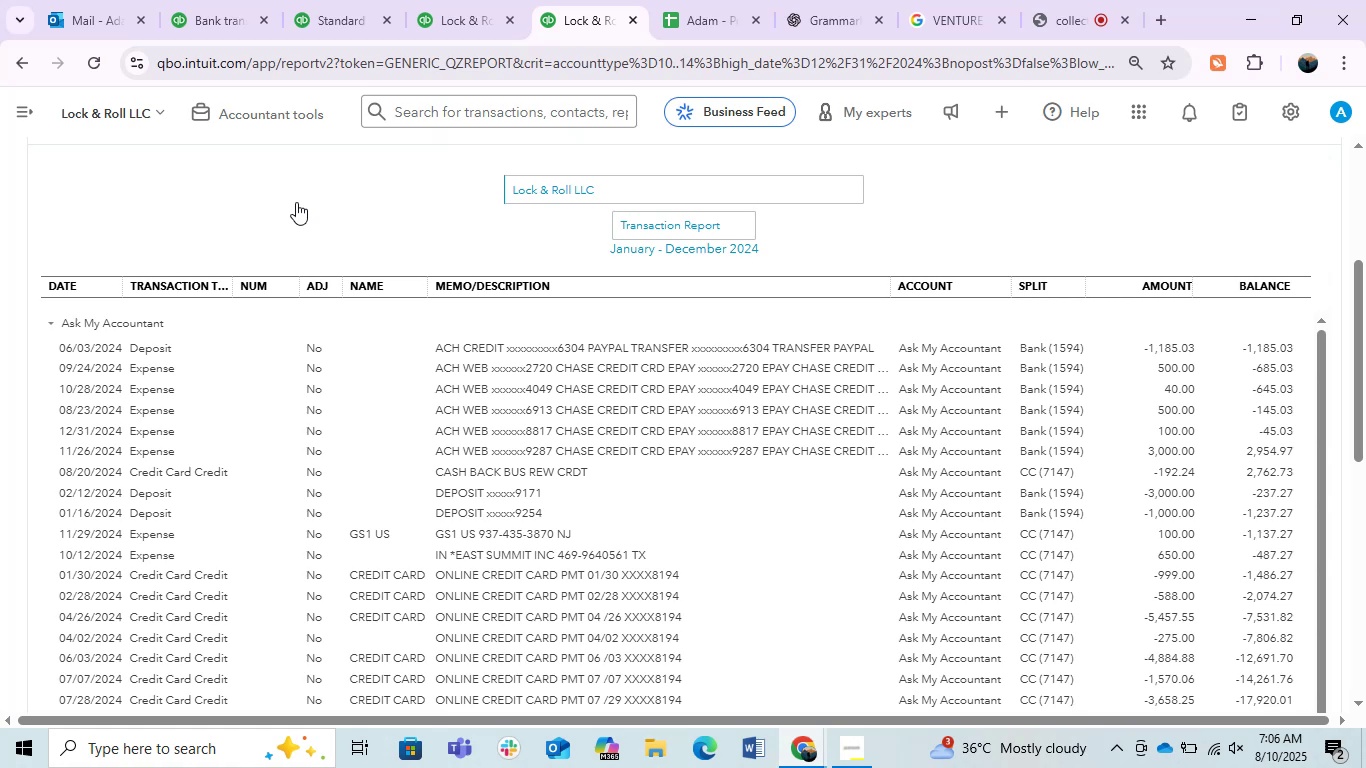 
left_click([296, 202])
 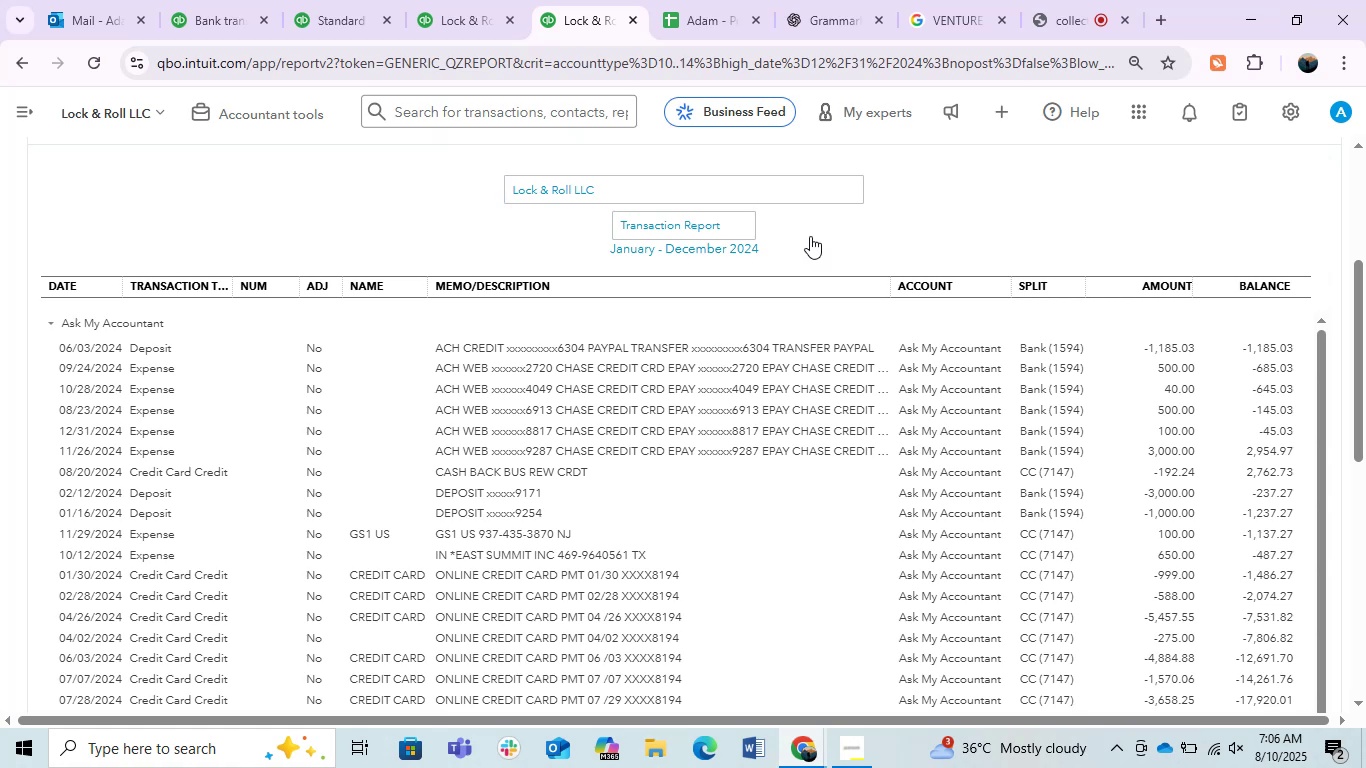 
left_click([857, 213])
 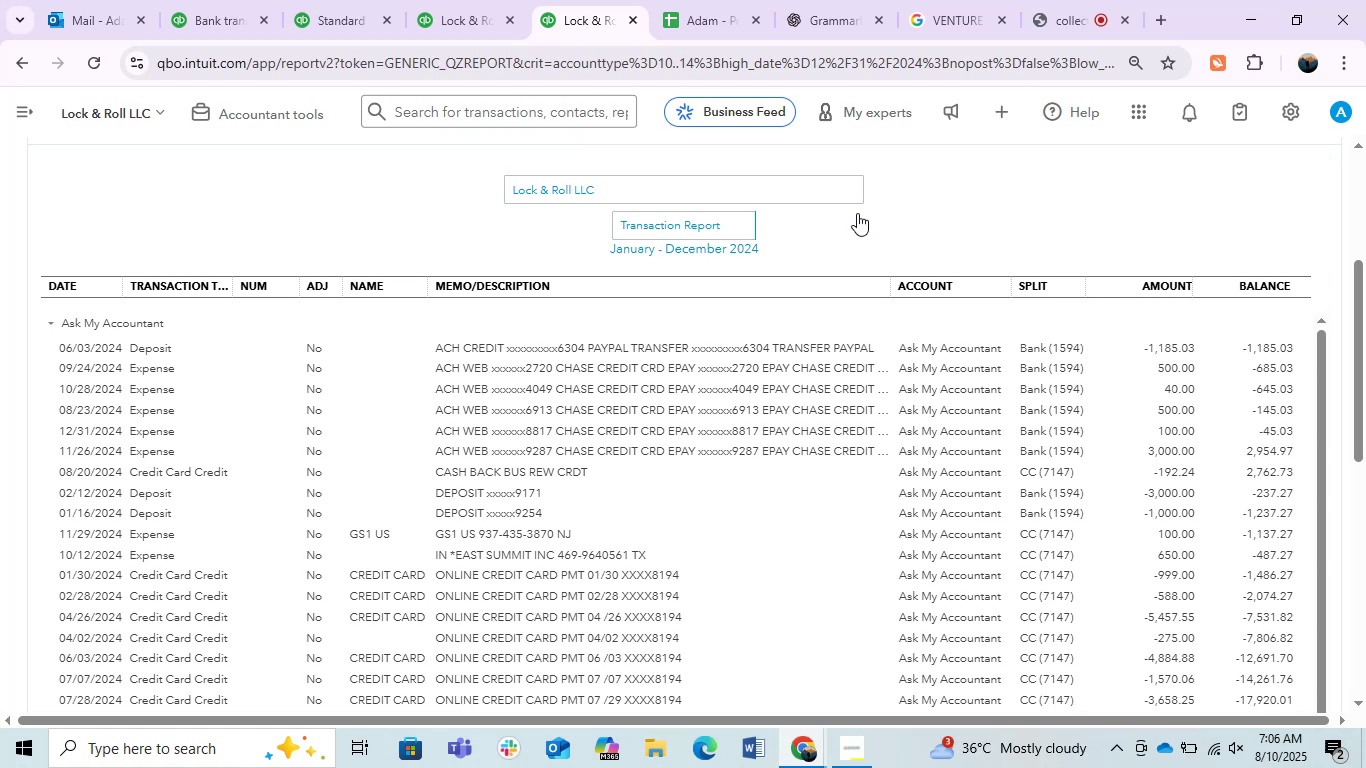 
wait(7.12)
 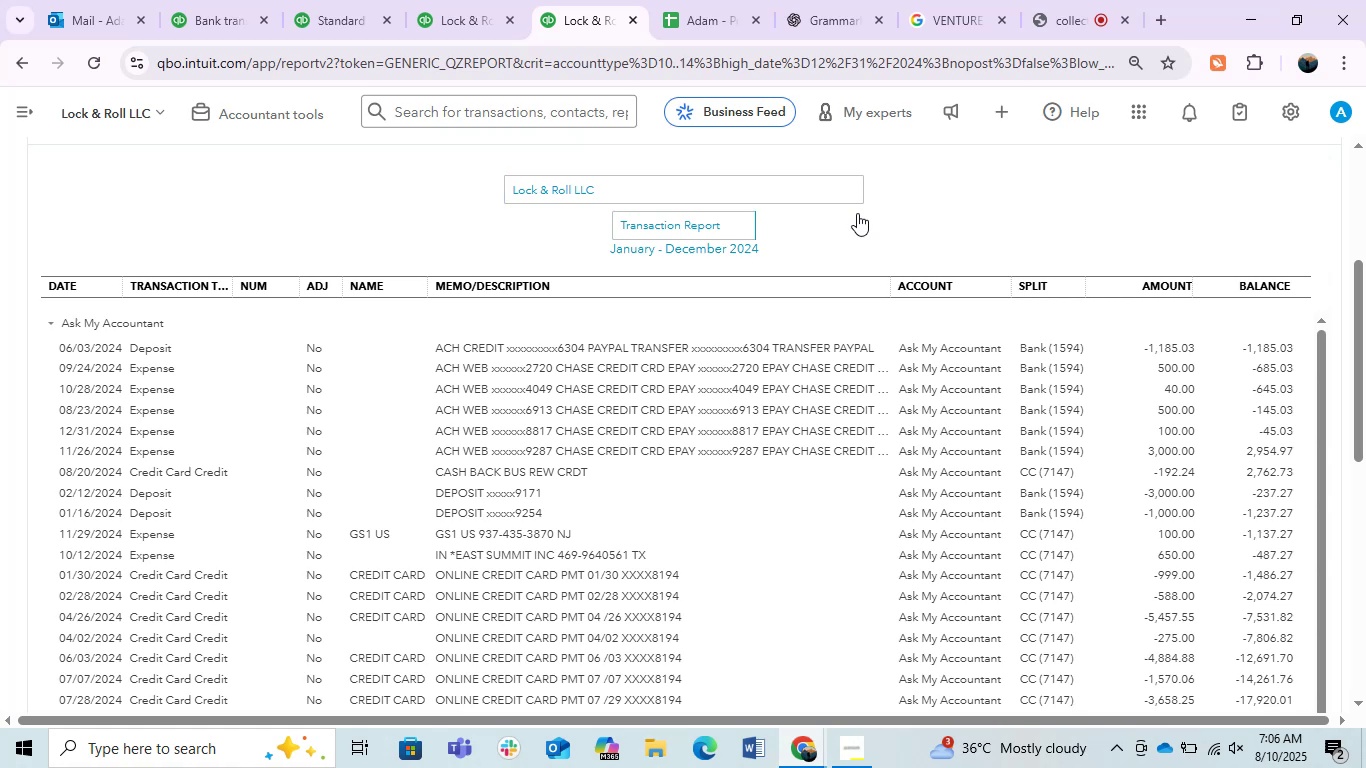 
scroll: coordinate [797, 361], scroll_direction: down, amount: 5.0
 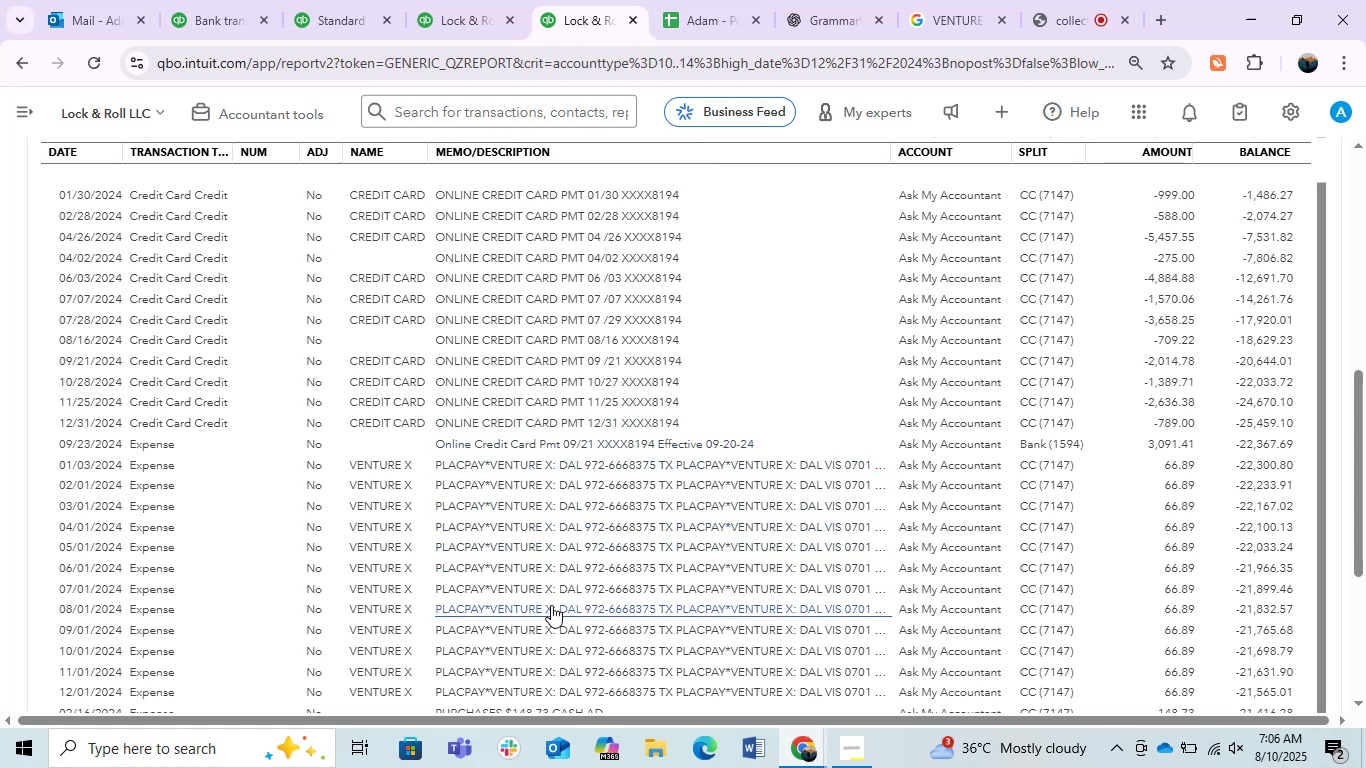 
wait(5.66)
 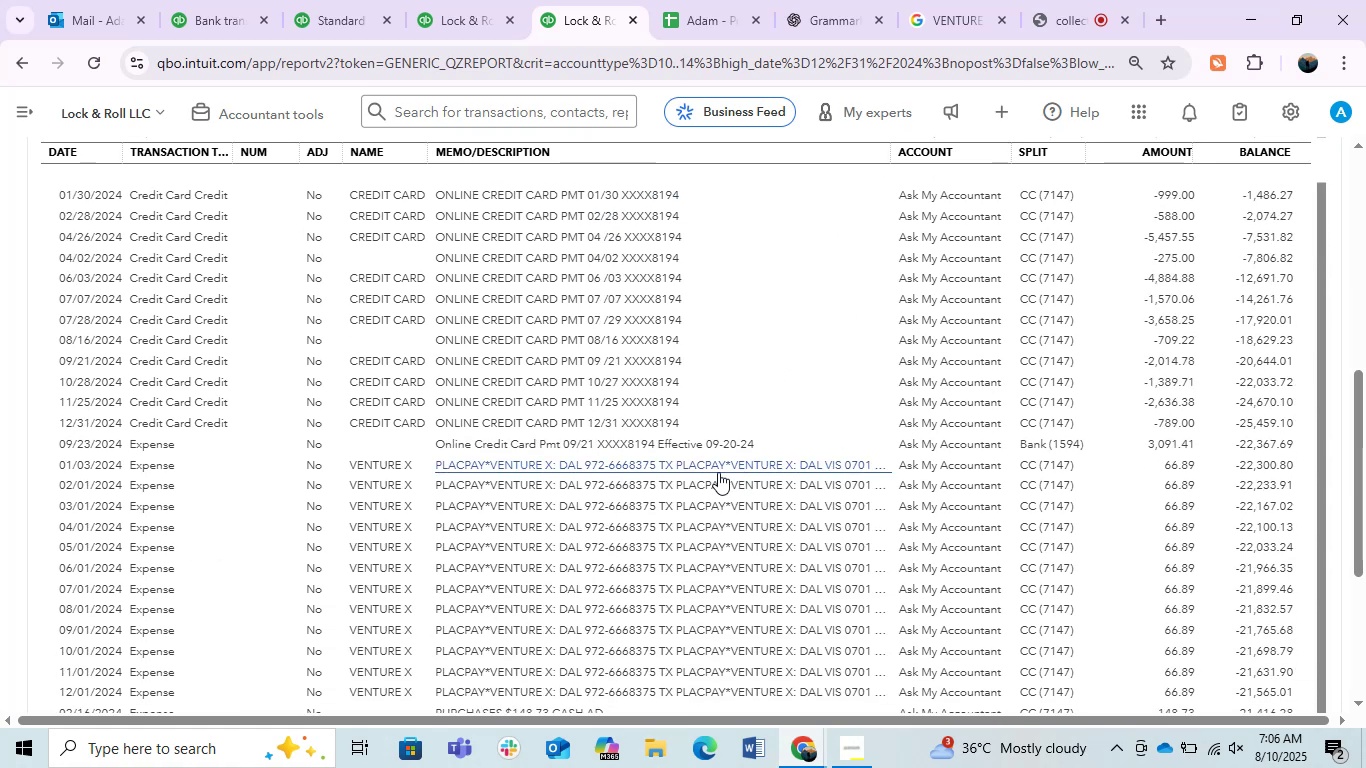 
scroll: coordinate [605, 581], scroll_direction: down, amount: 1.0
 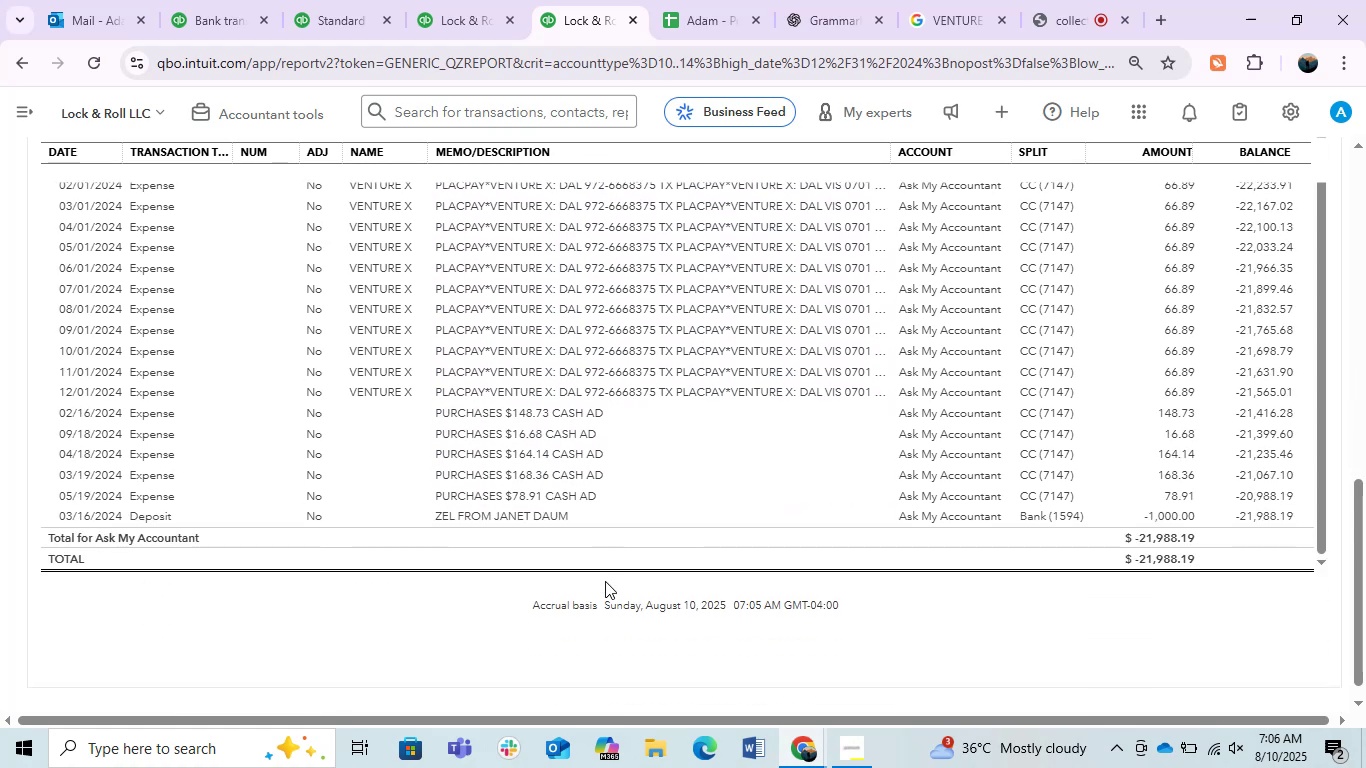 
wait(10.76)
 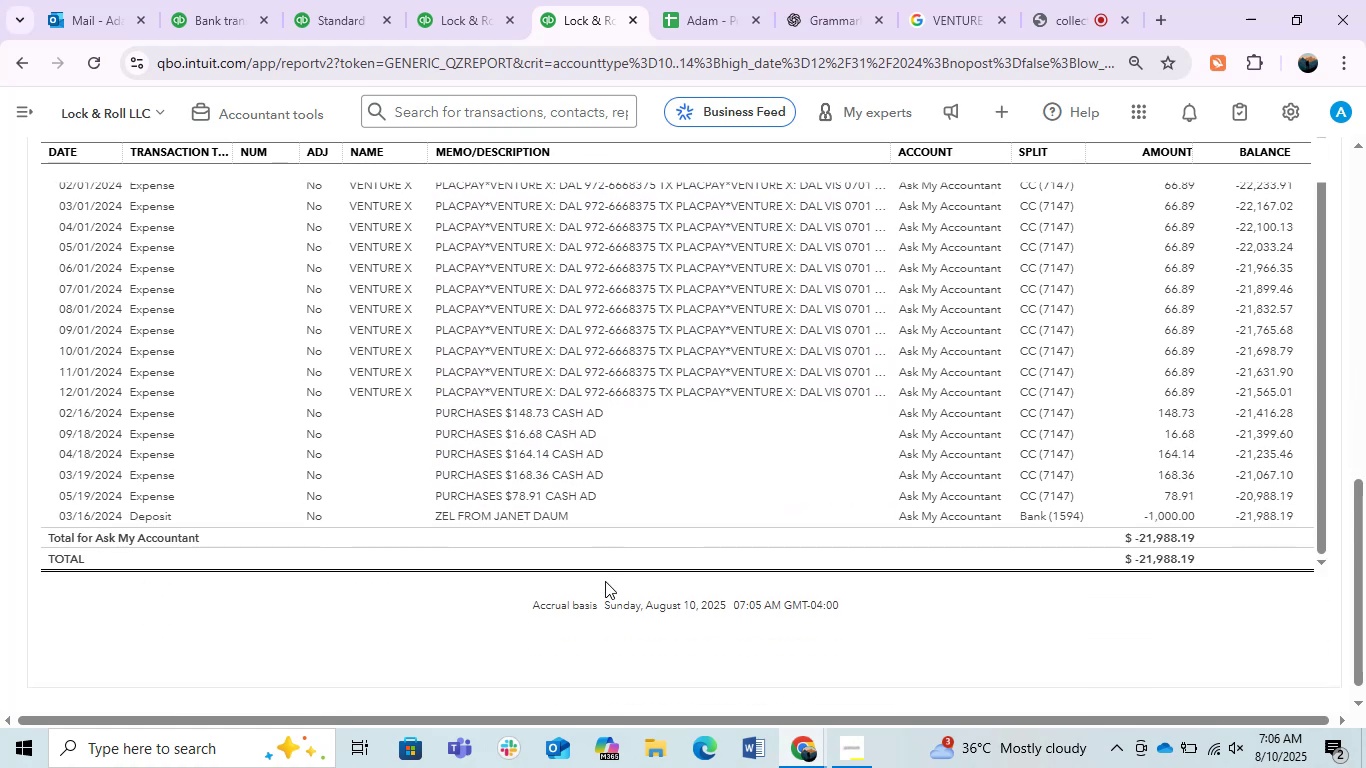 
scroll: coordinate [738, 377], scroll_direction: up, amount: 4.0
 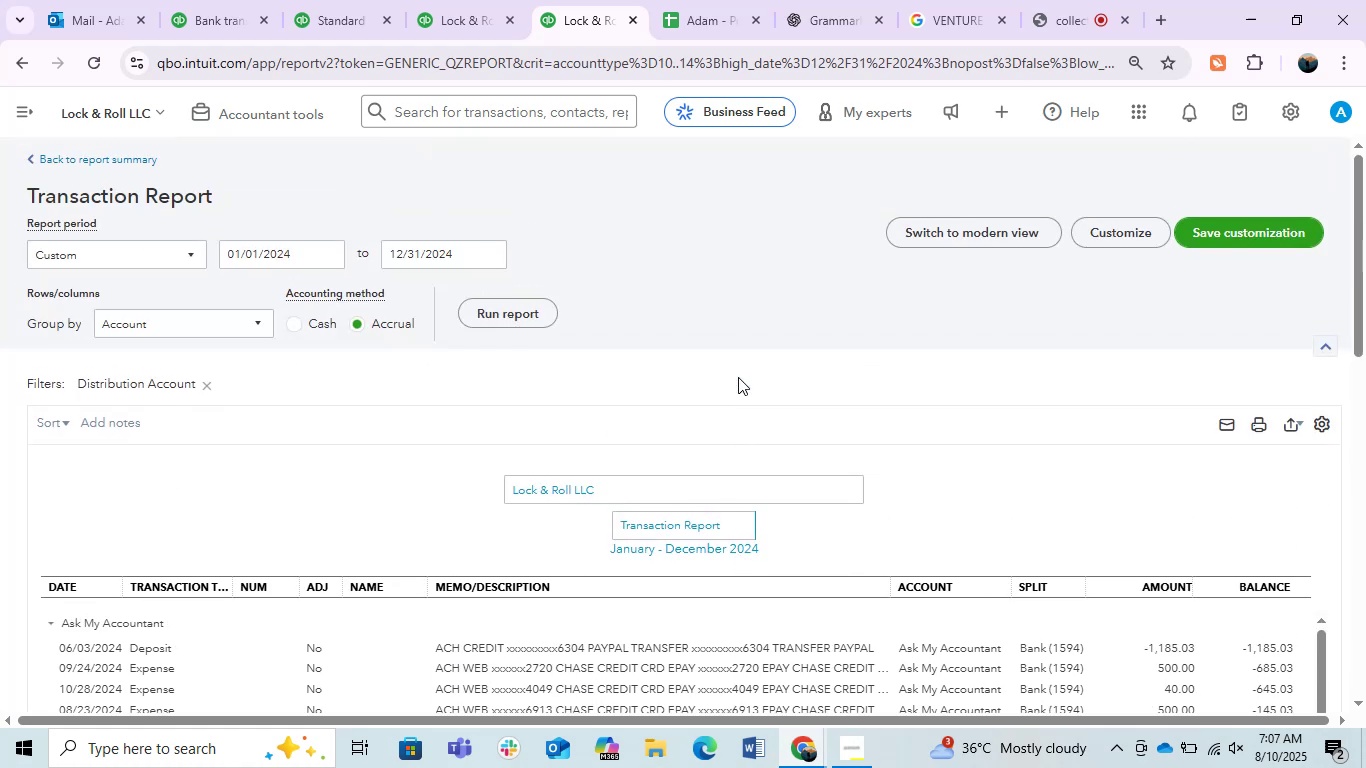 
scroll: coordinate [738, 377], scroll_direction: down, amount: 1.0
 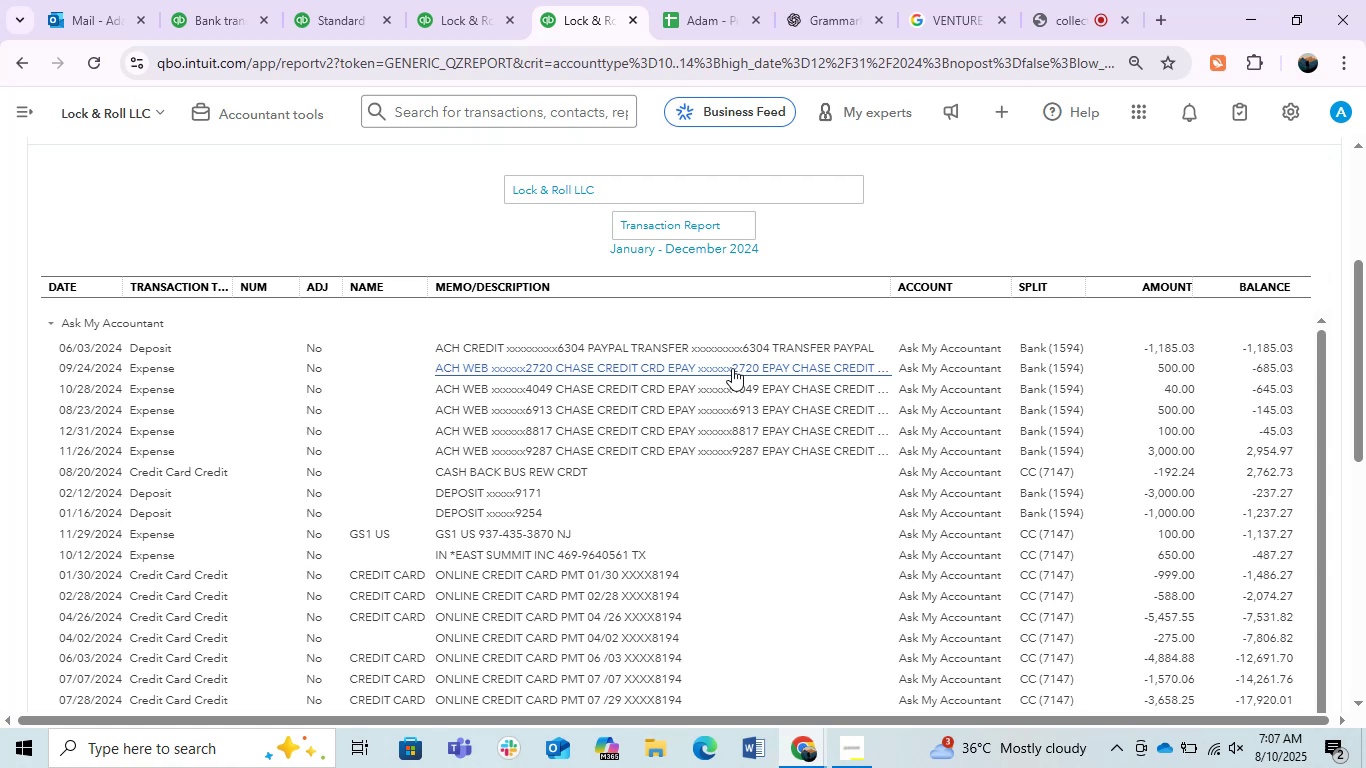 
wait(53.86)
 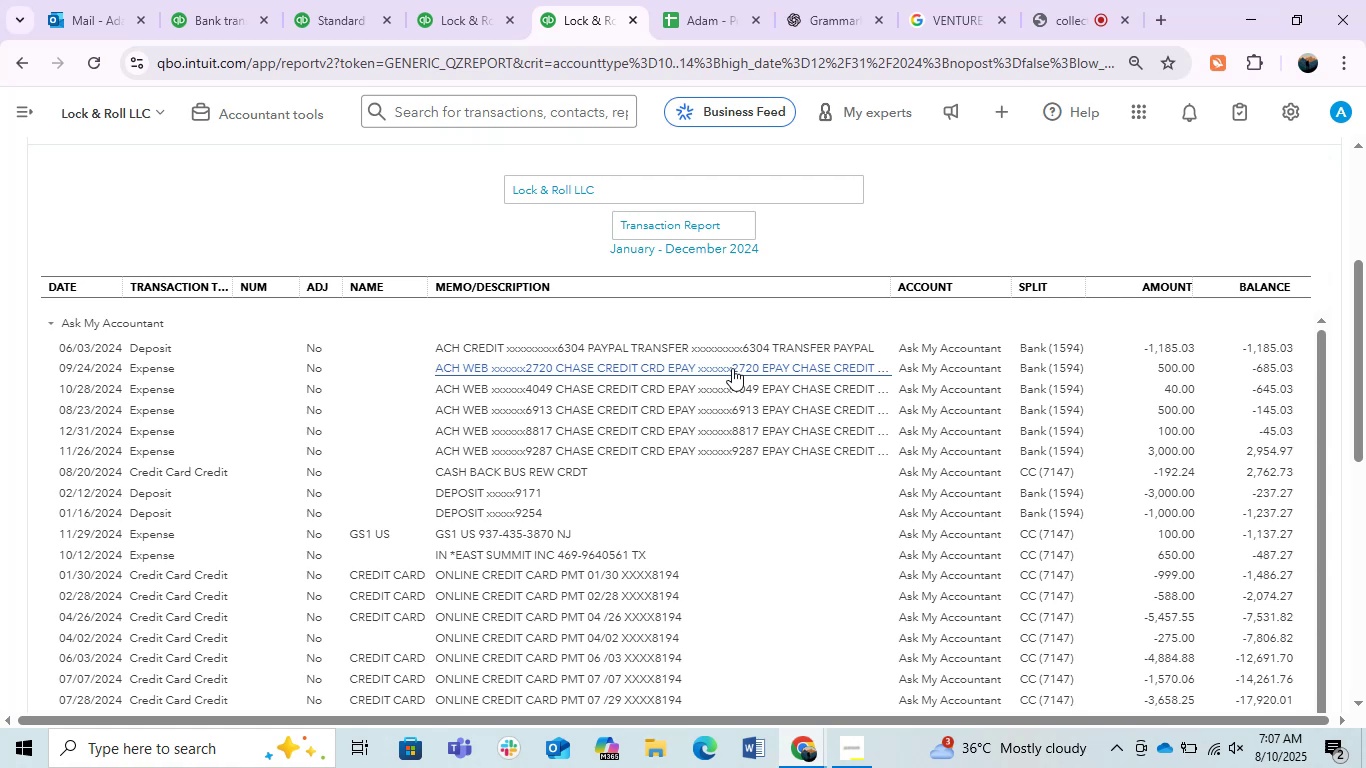 
scroll: coordinate [722, 452], scroll_direction: down, amount: 6.0
 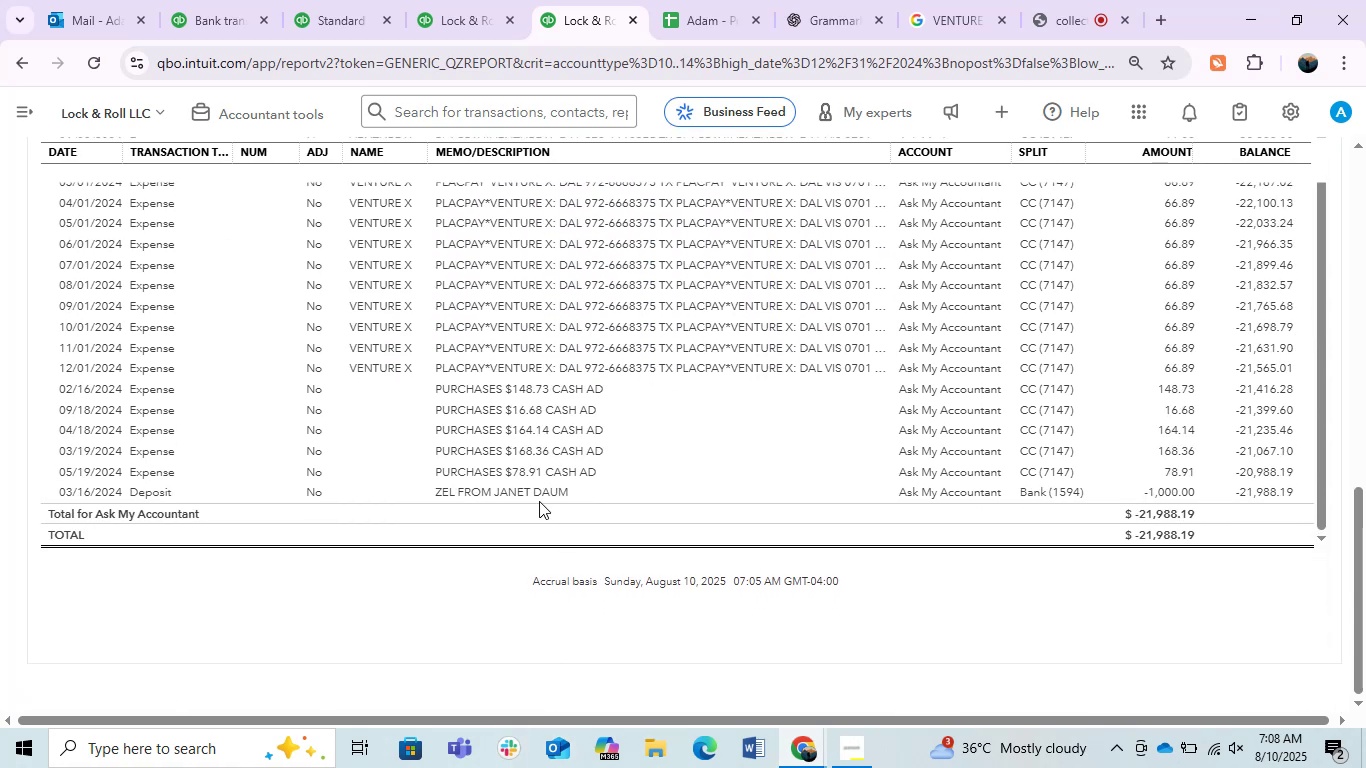 
left_click([534, 491])
 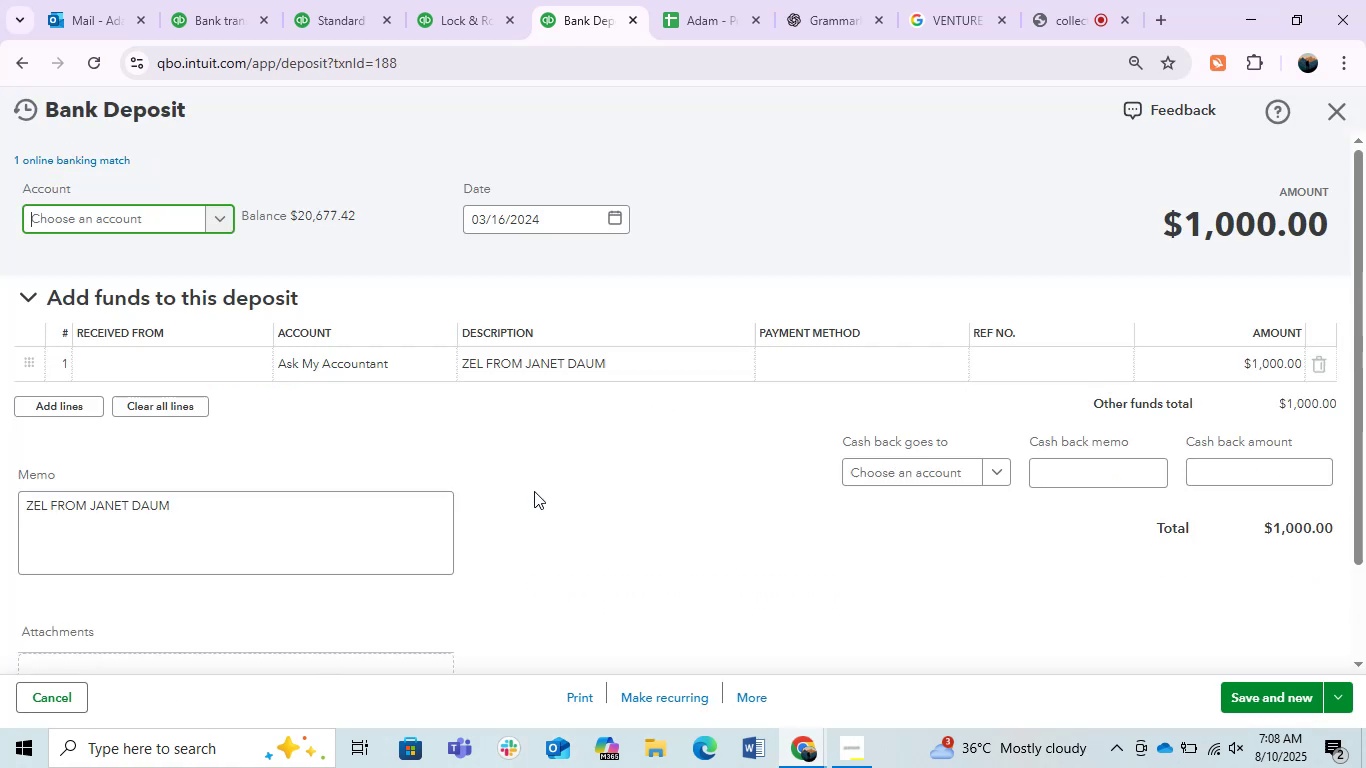 
scroll: coordinate [621, 514], scroll_direction: up, amount: 5.0
 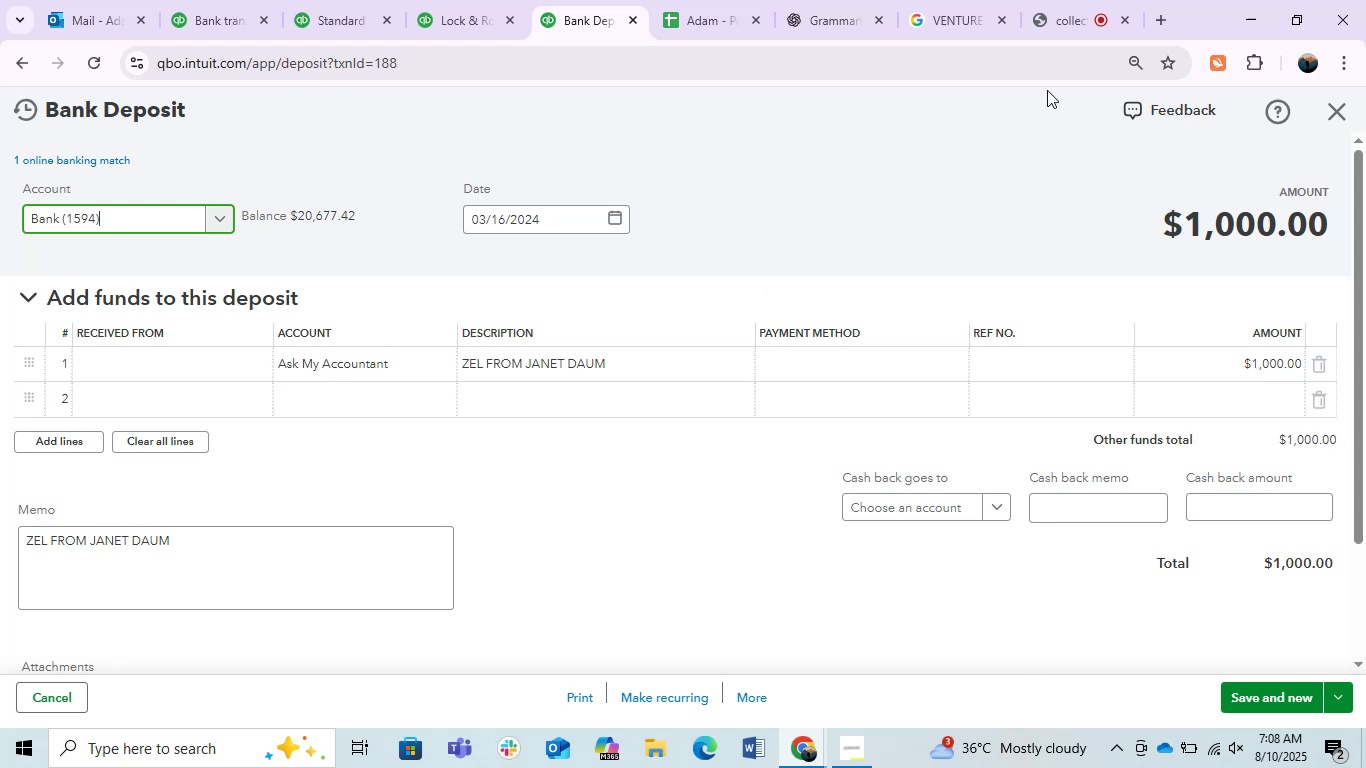 
left_click([841, 219])
 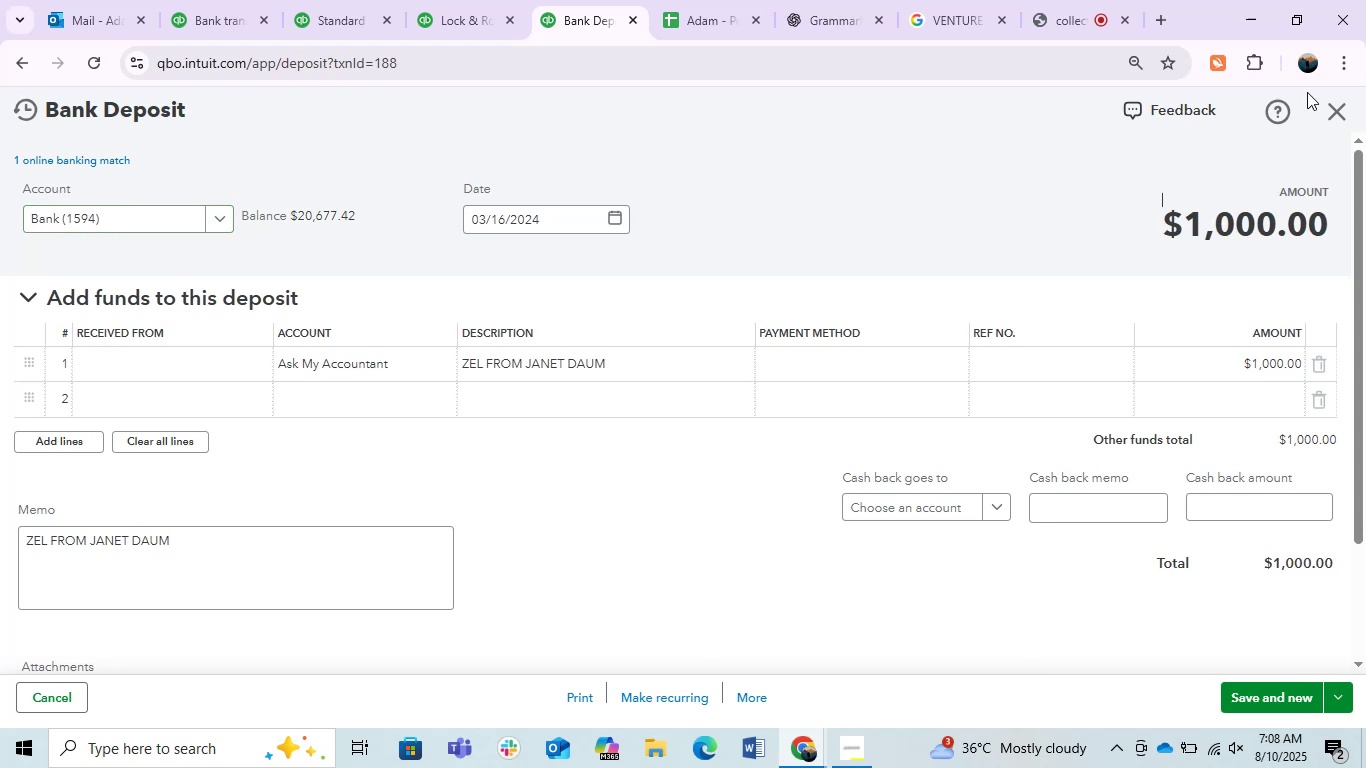 
left_click([1330, 109])
 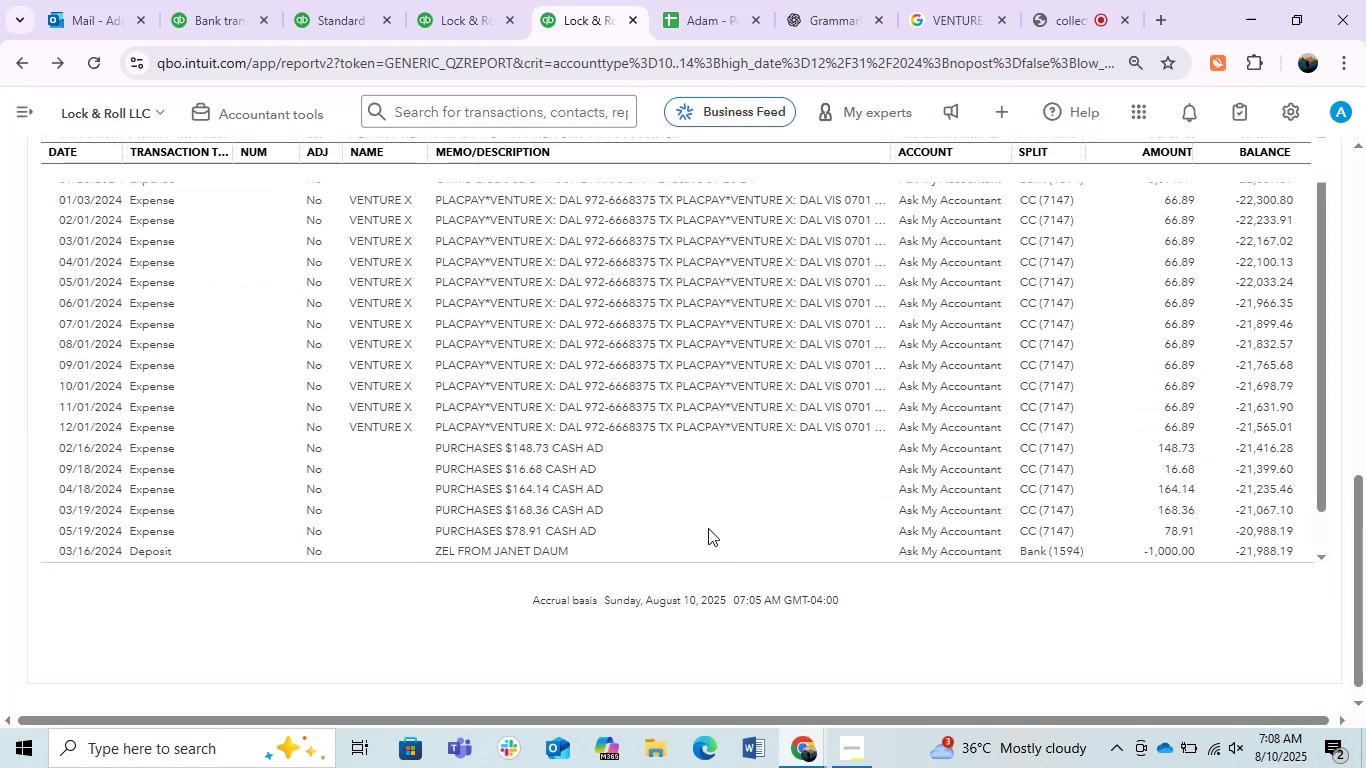 
scroll: coordinate [708, 528], scroll_direction: up, amount: 1.0
 